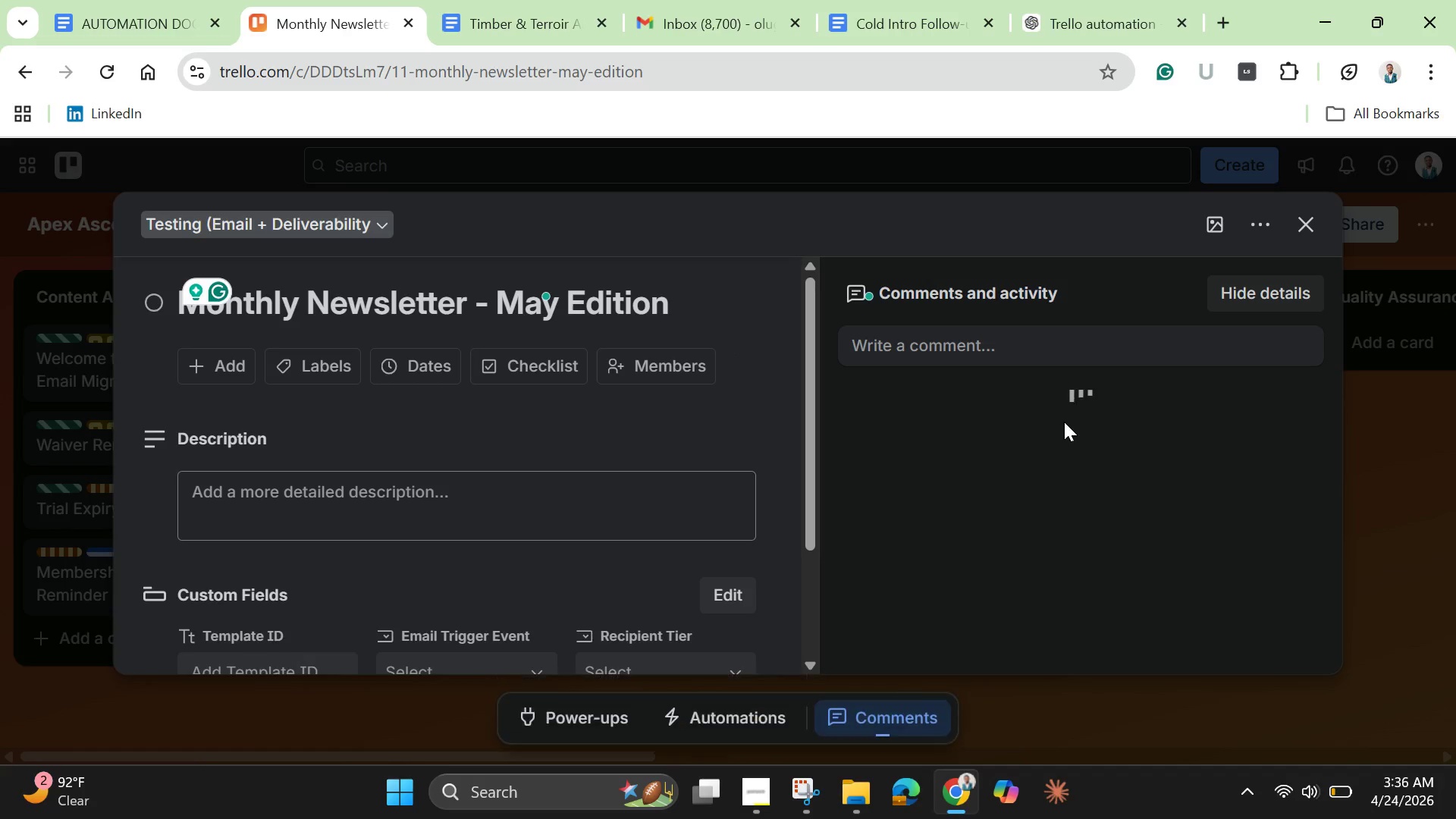 
left_click([312, 367])
 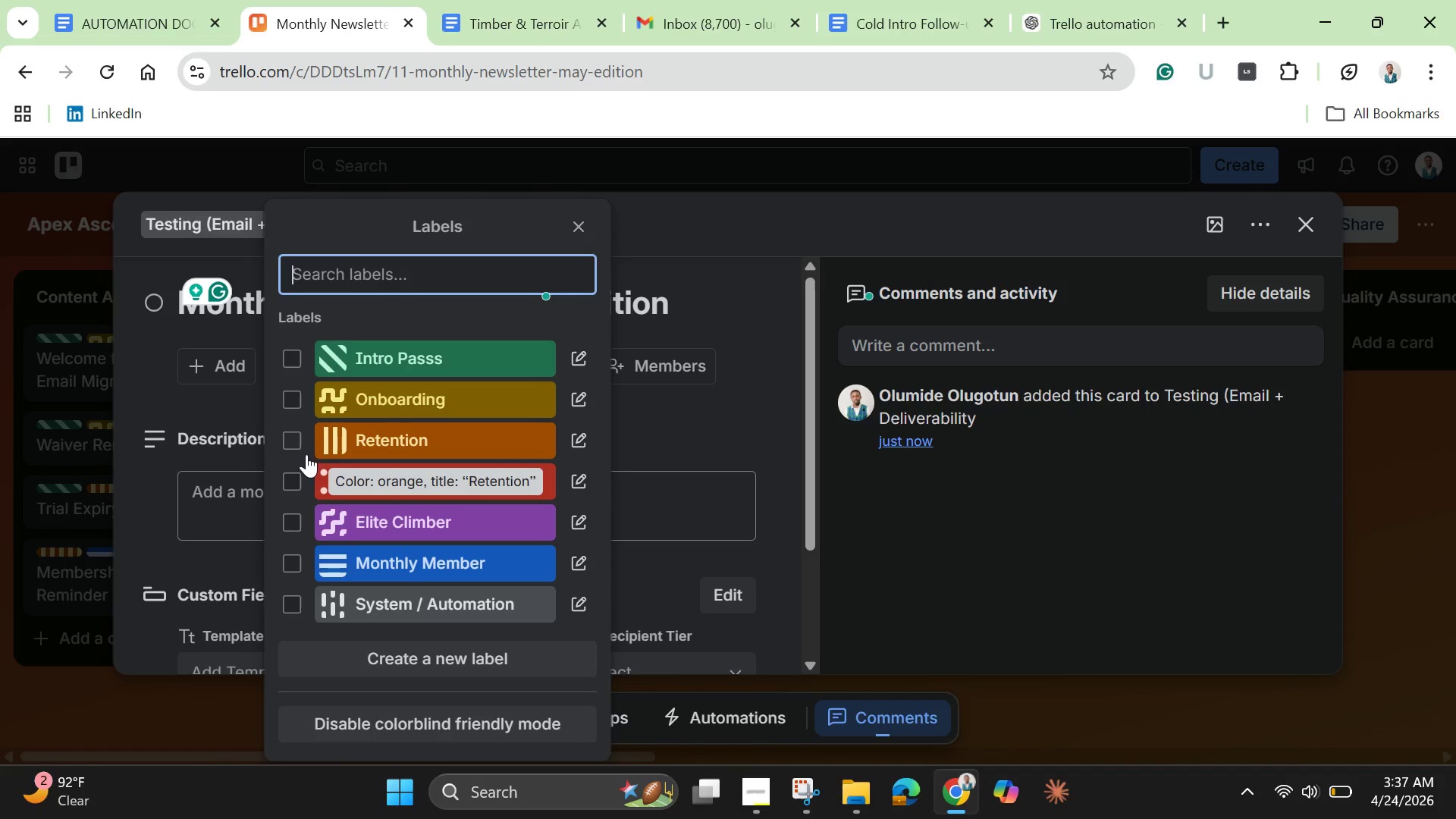 
left_click([294, 484])
 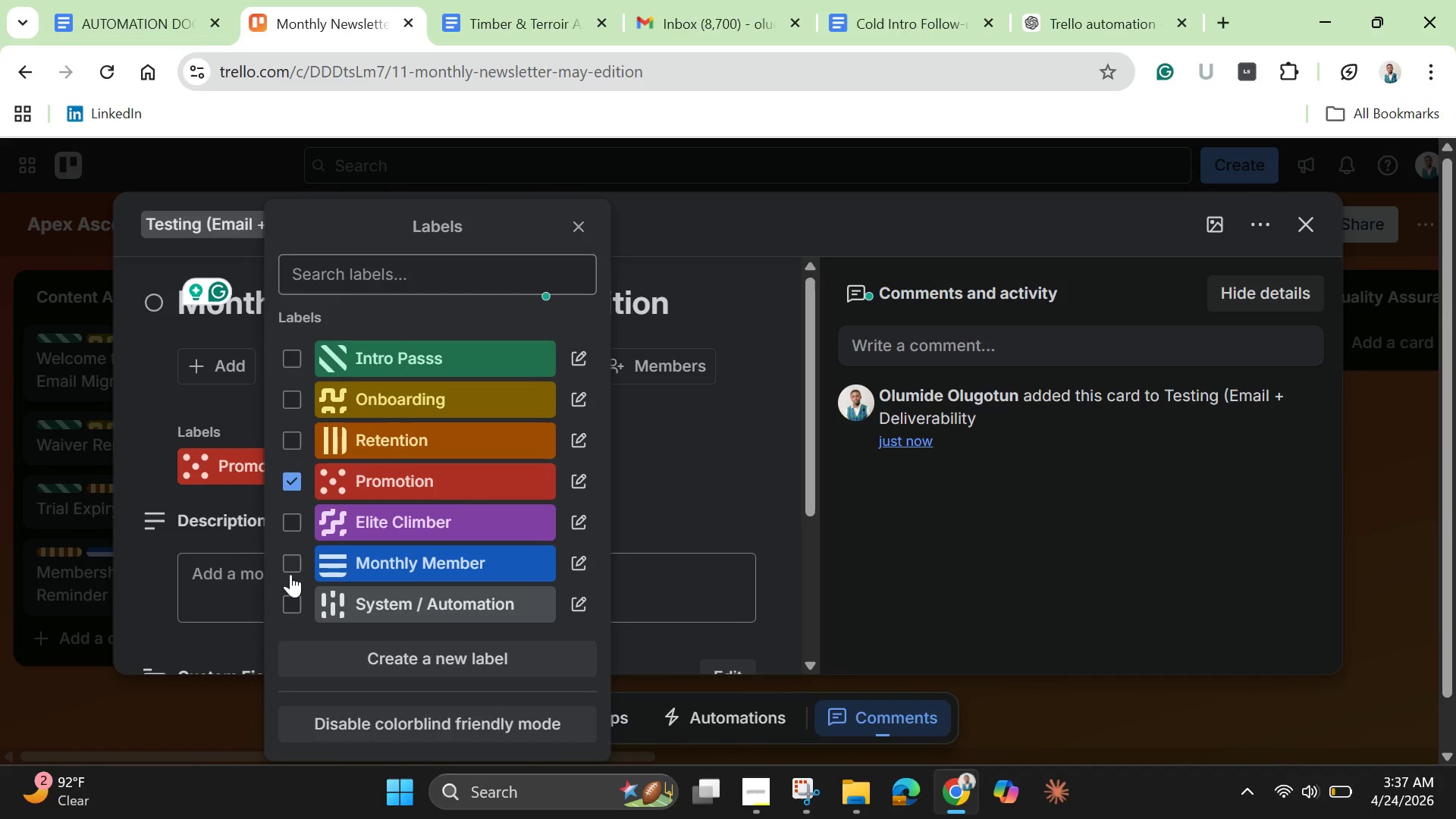 
left_click([293, 561])
 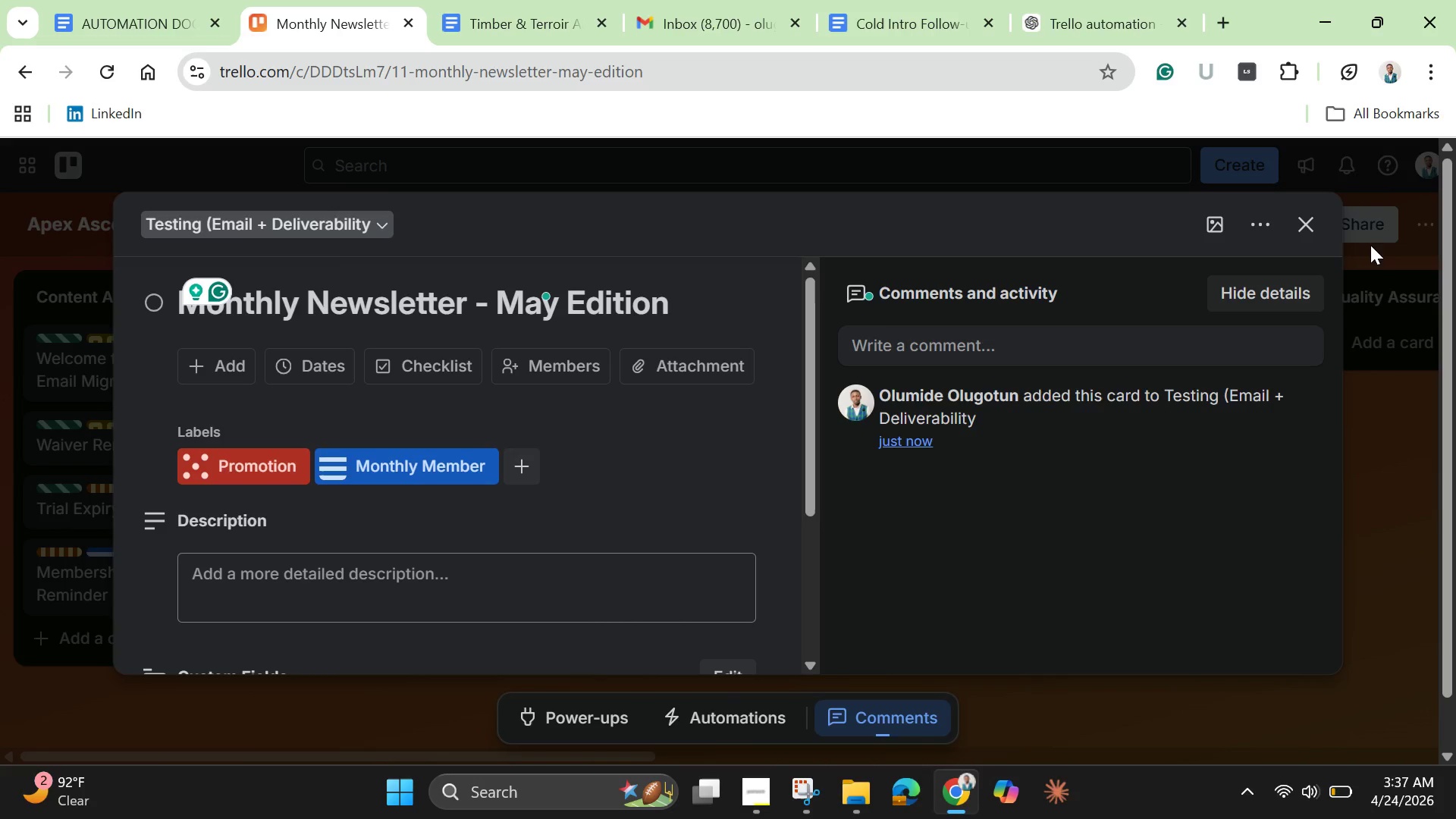 
left_click([1306, 228])
 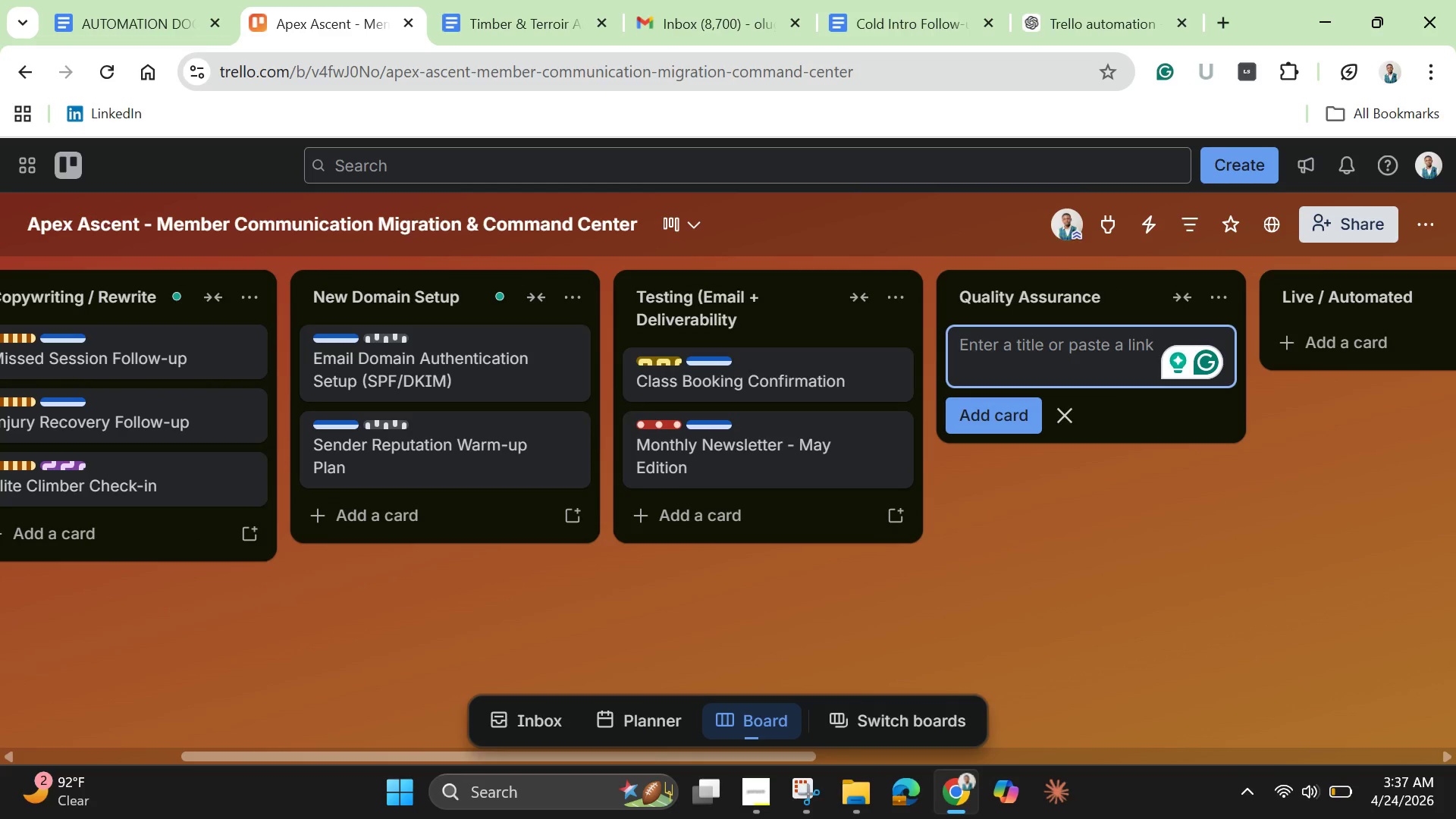 
wait(22.08)
 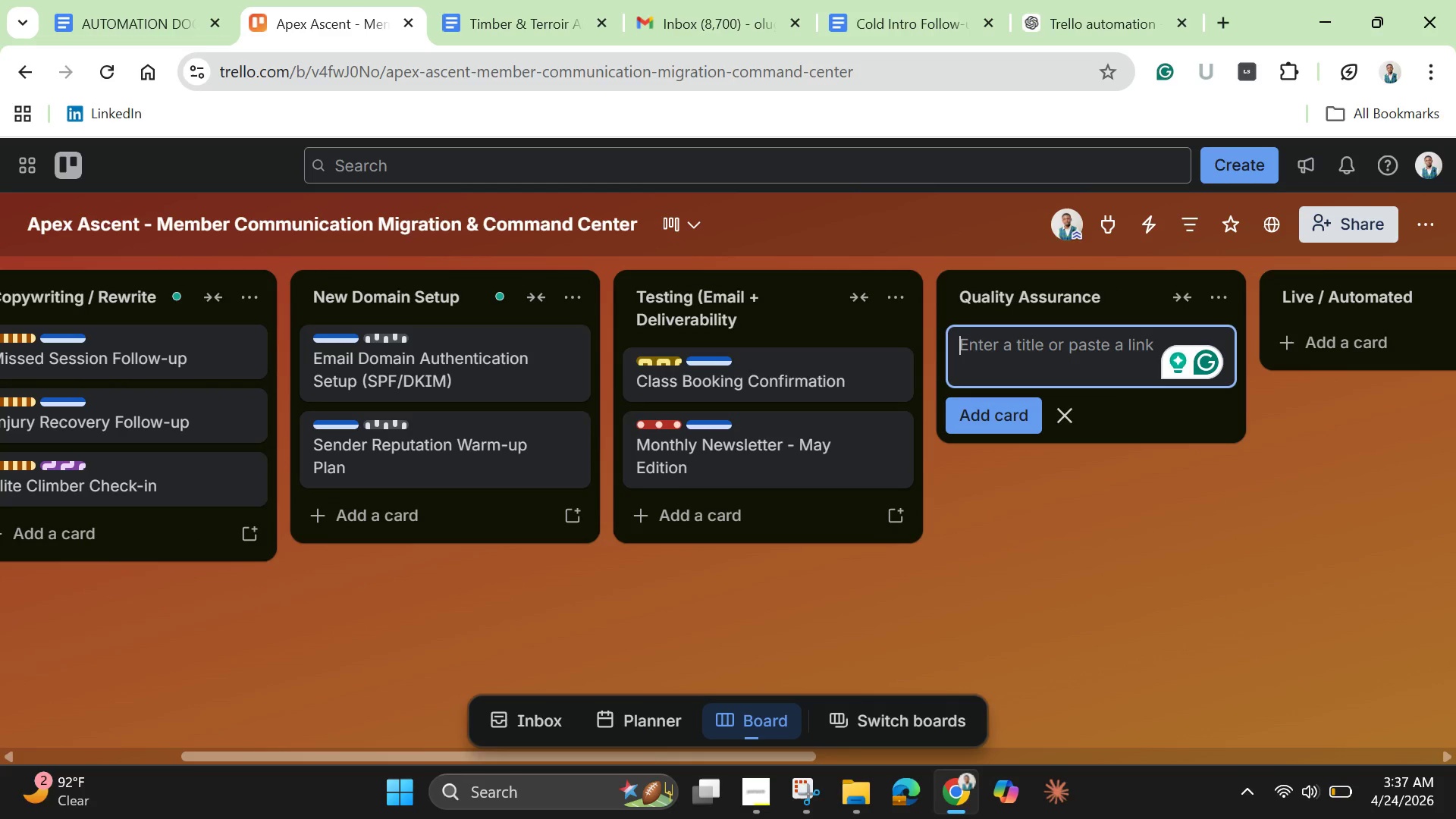 
type(Final QA - Email Template Validation)
 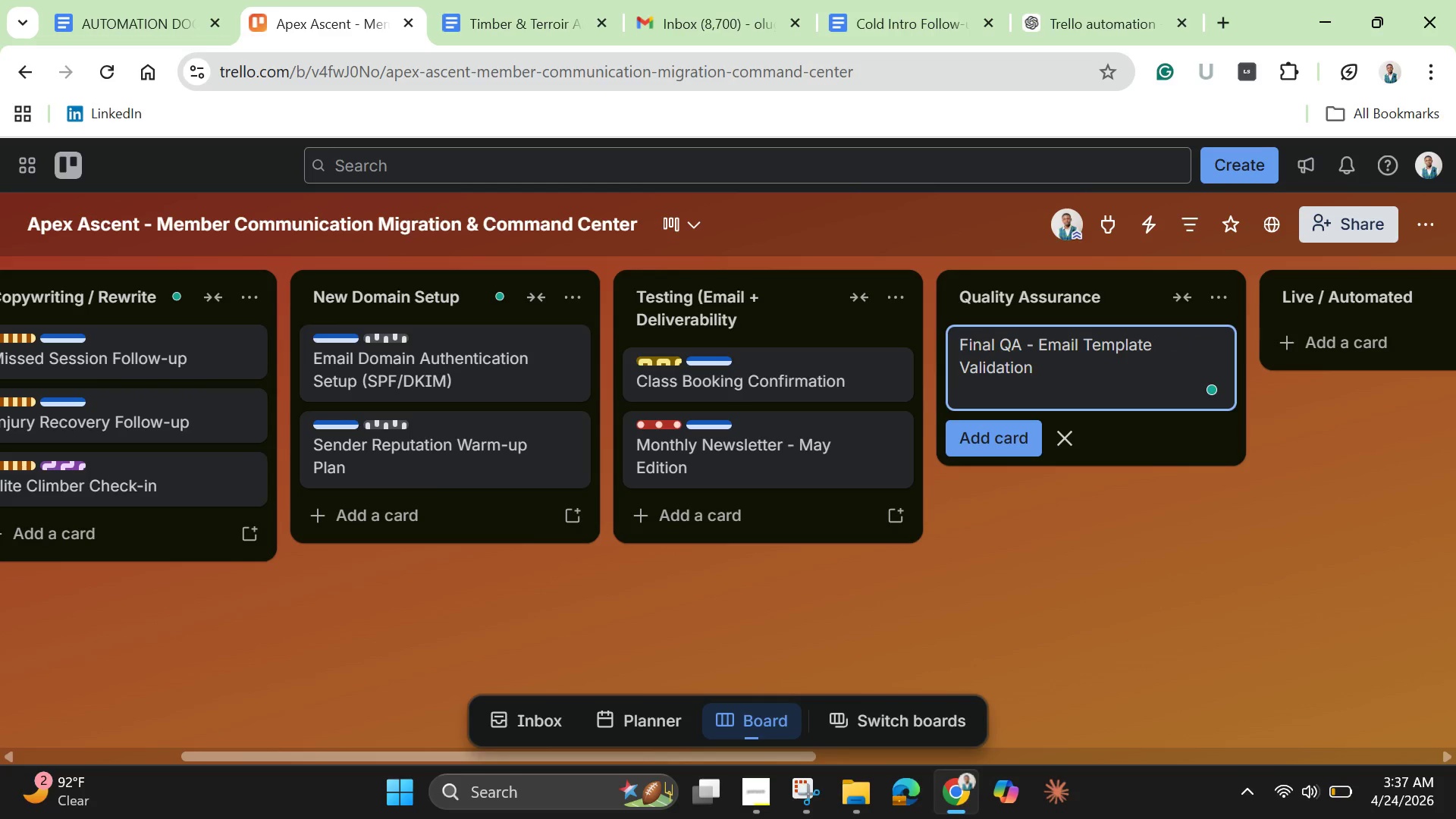 
key(Enter)
 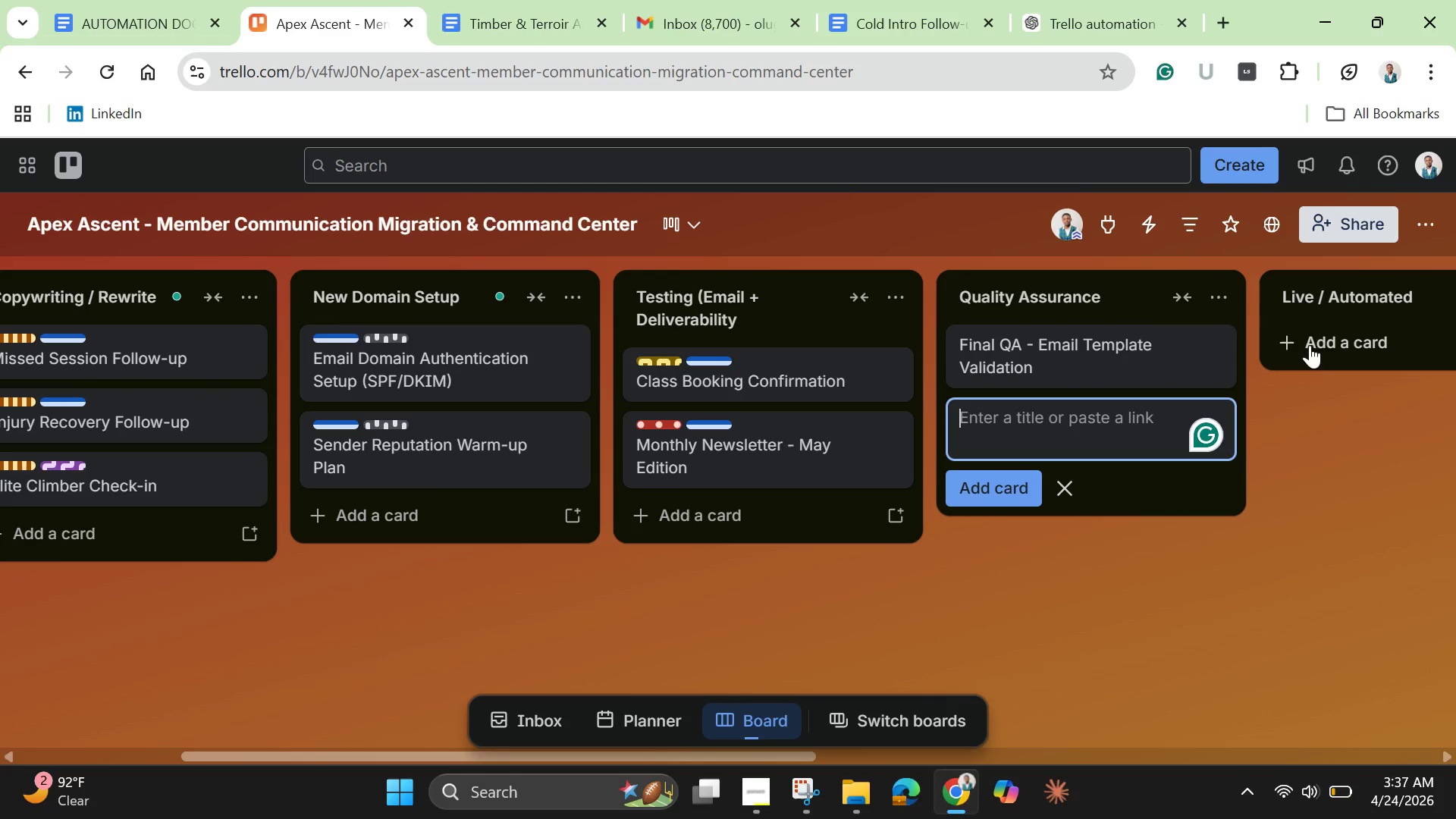 
left_click([1079, 362])
 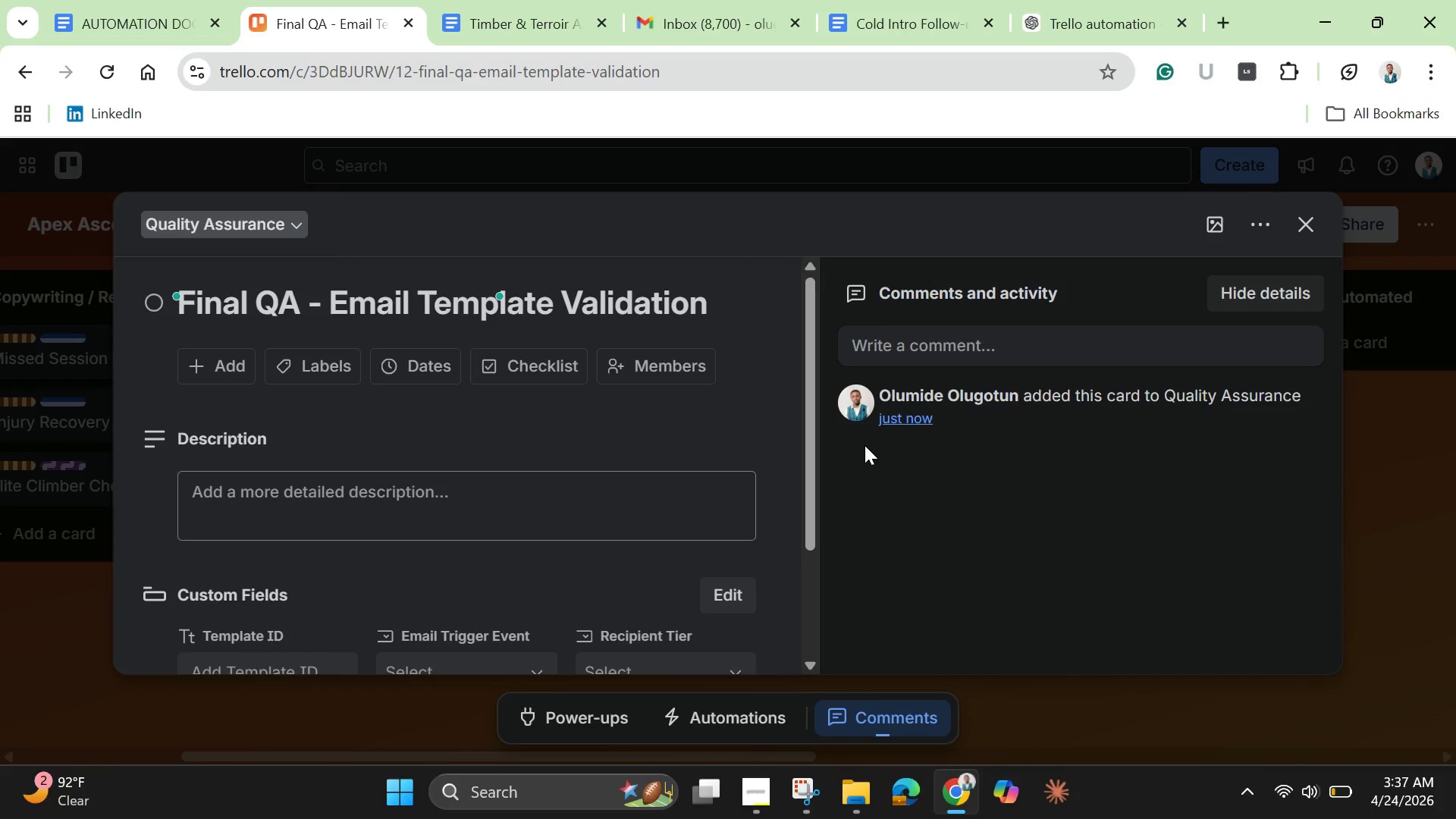 
left_click([344, 363])
 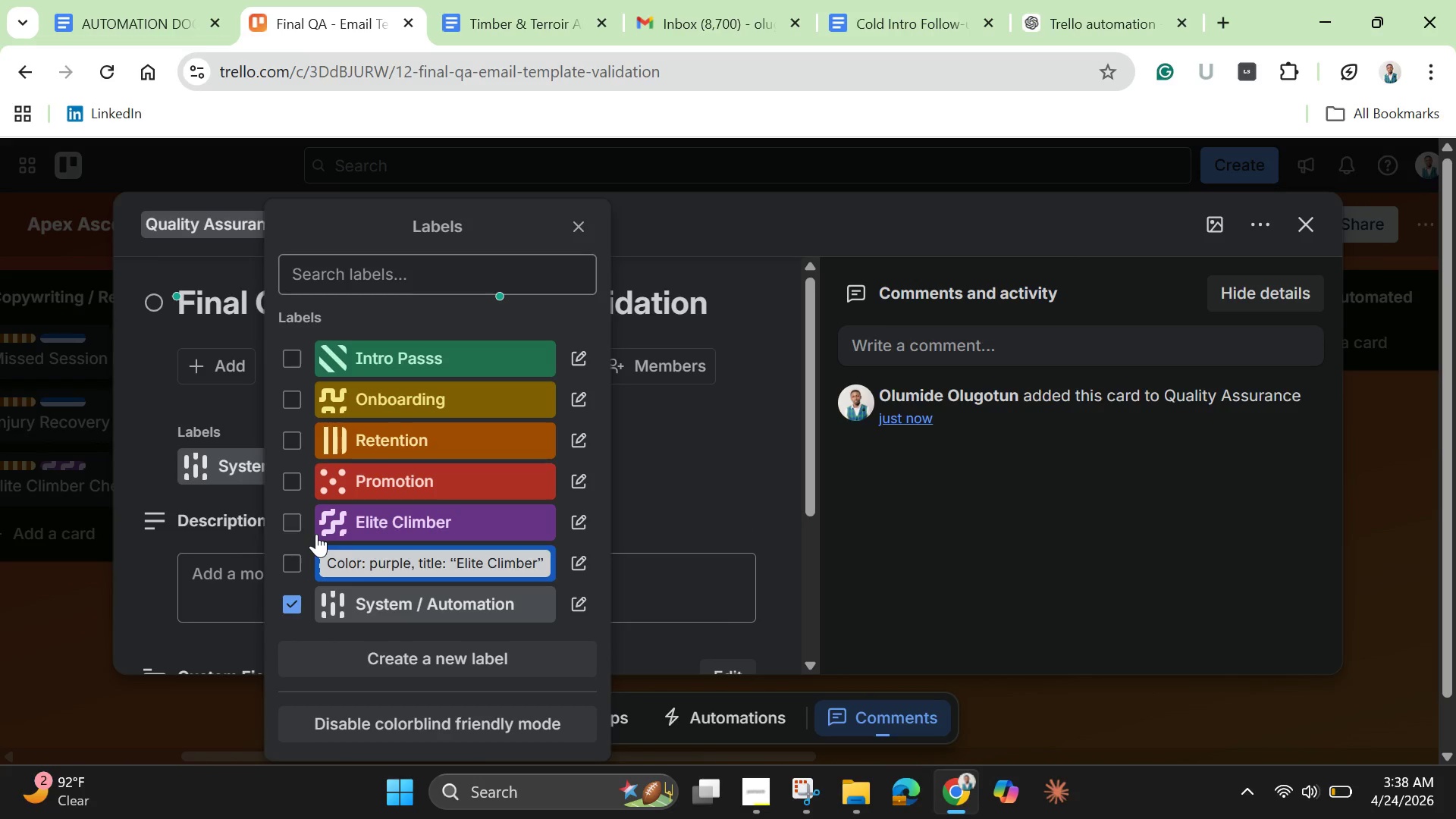 
wait(6.38)
 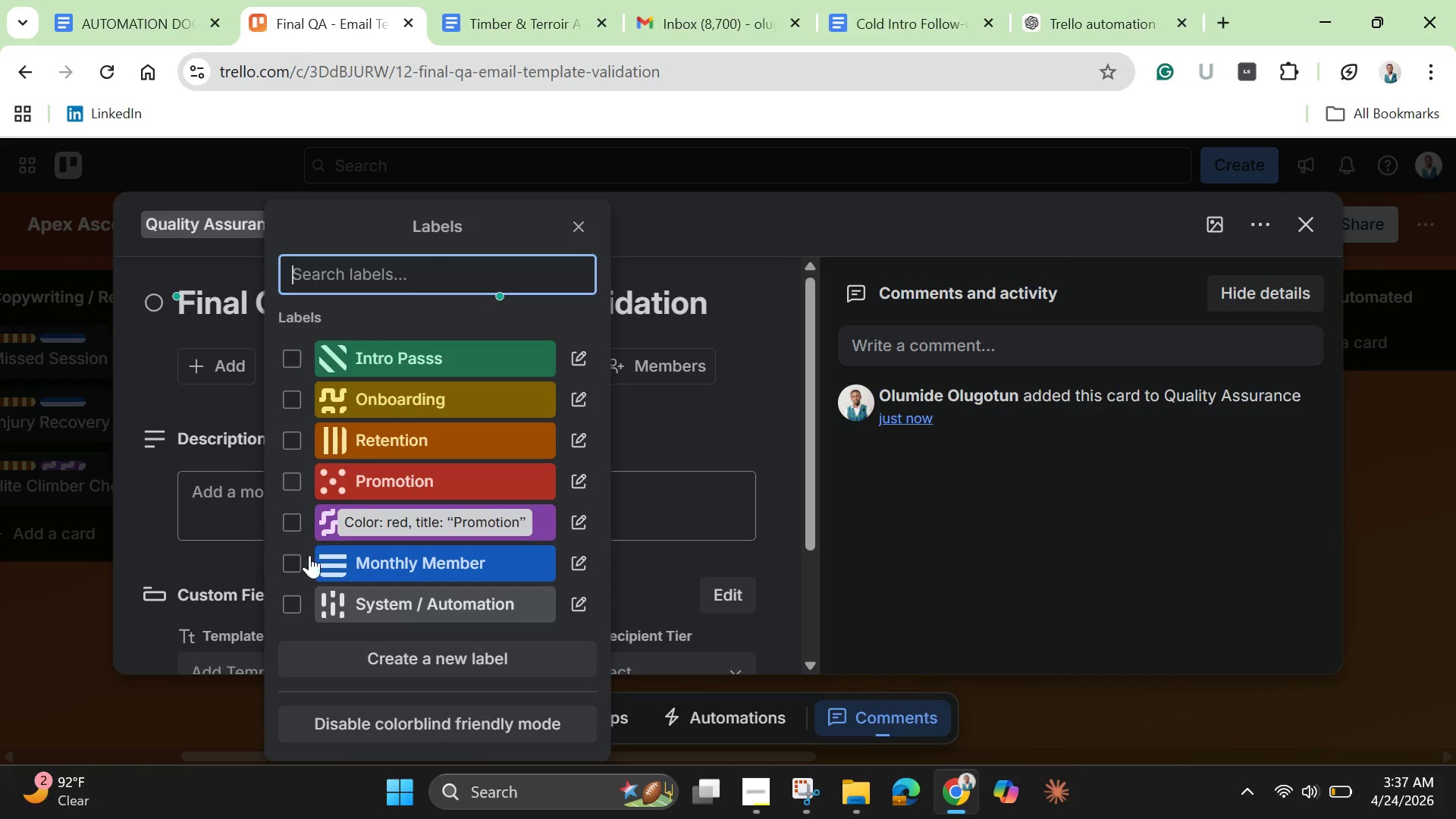 
left_click([302, 560])
 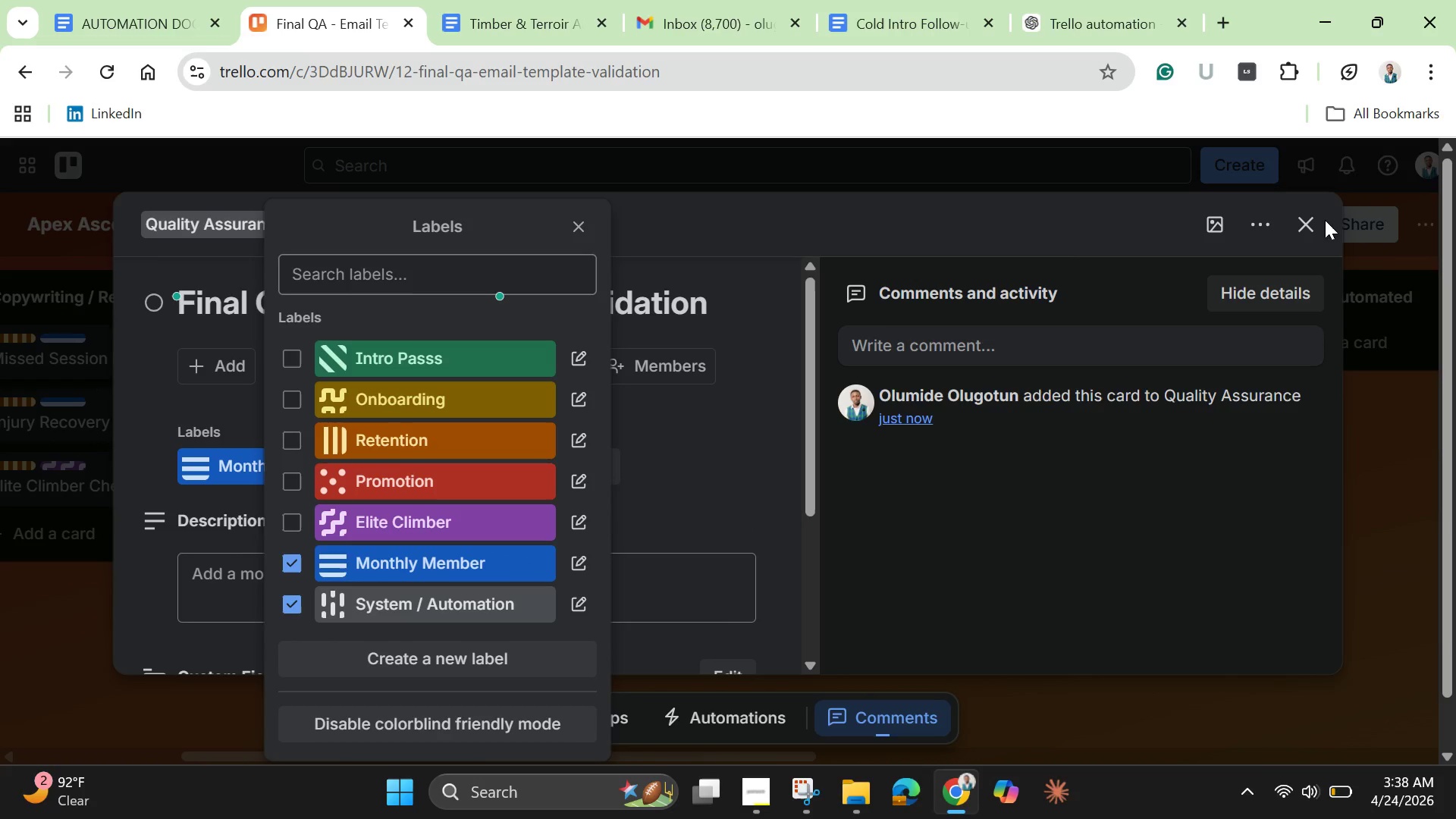 
left_click([1323, 221])
 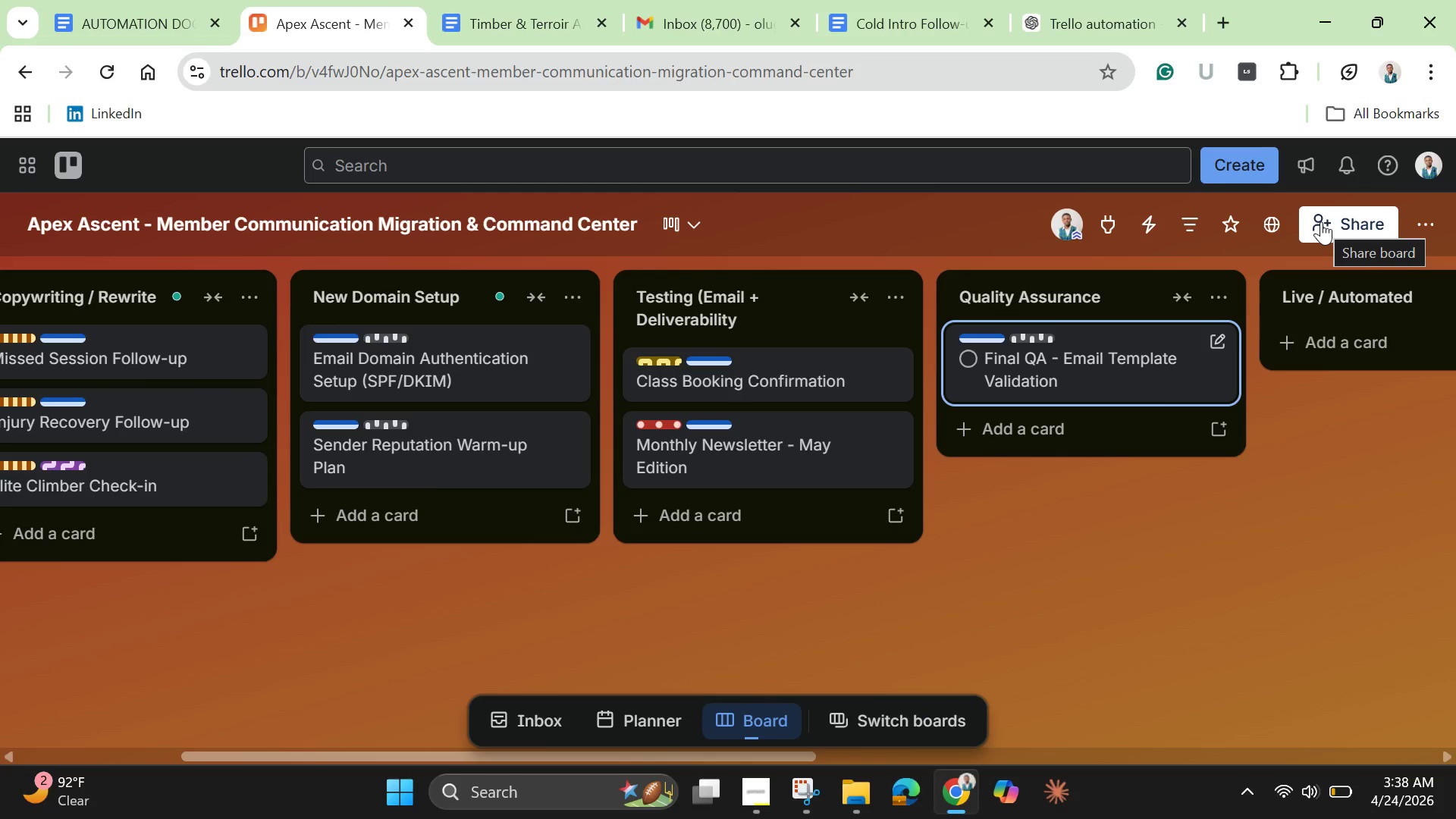 
wait(10.23)
 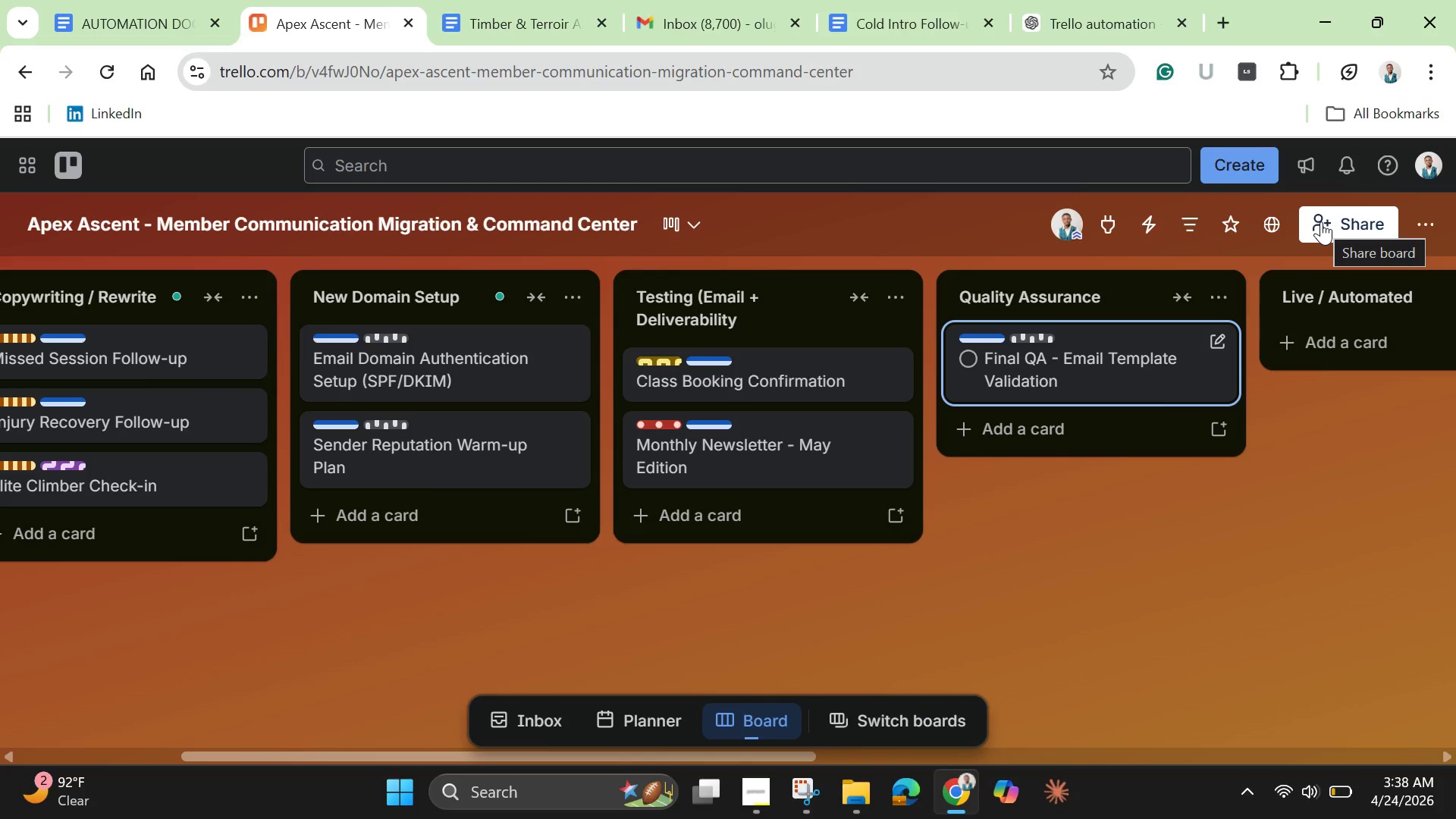 
left_click([1182, 571])
 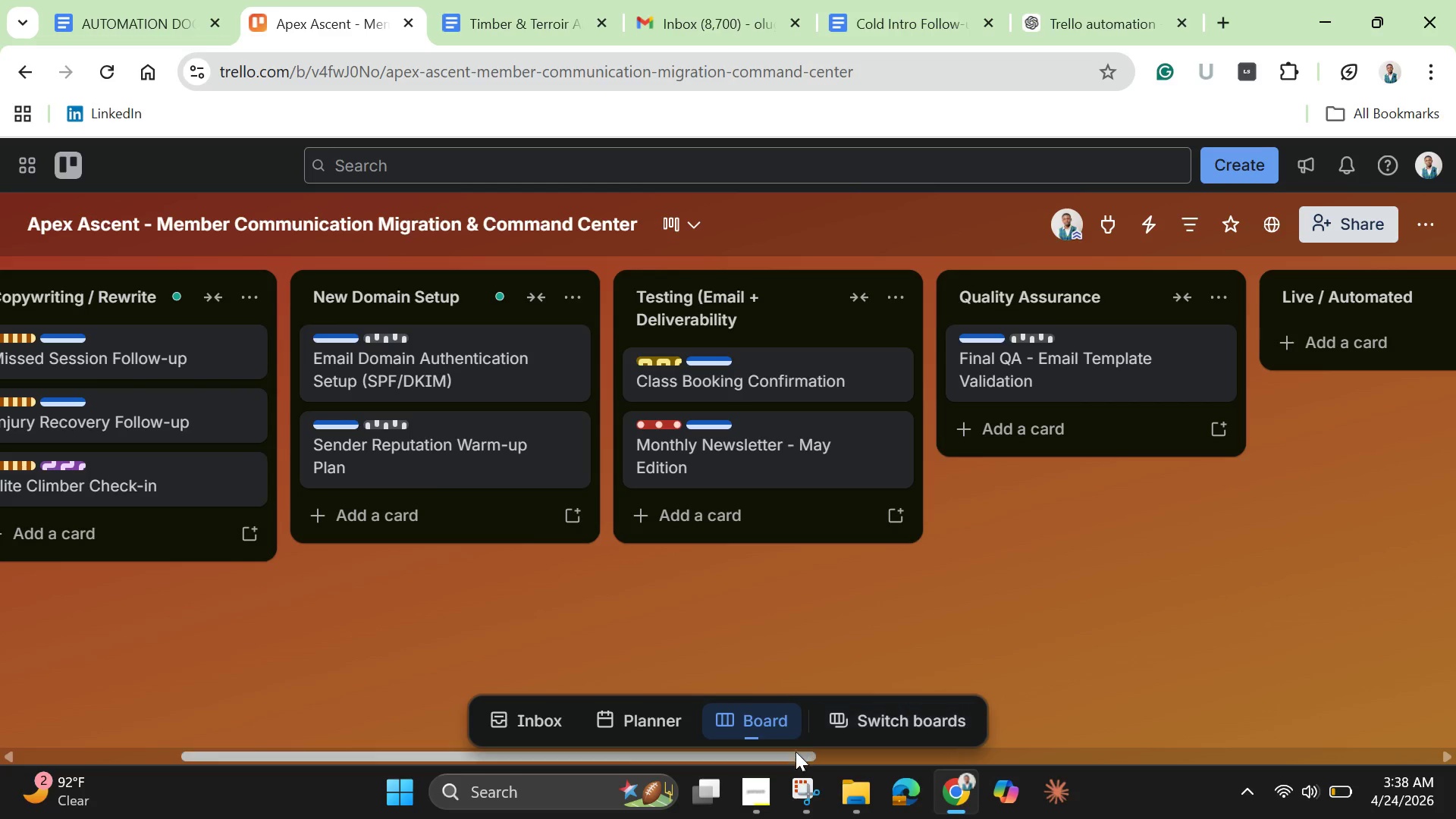 
left_click_drag(start_coordinate=[789, 758], to_coordinate=[1270, 741])
 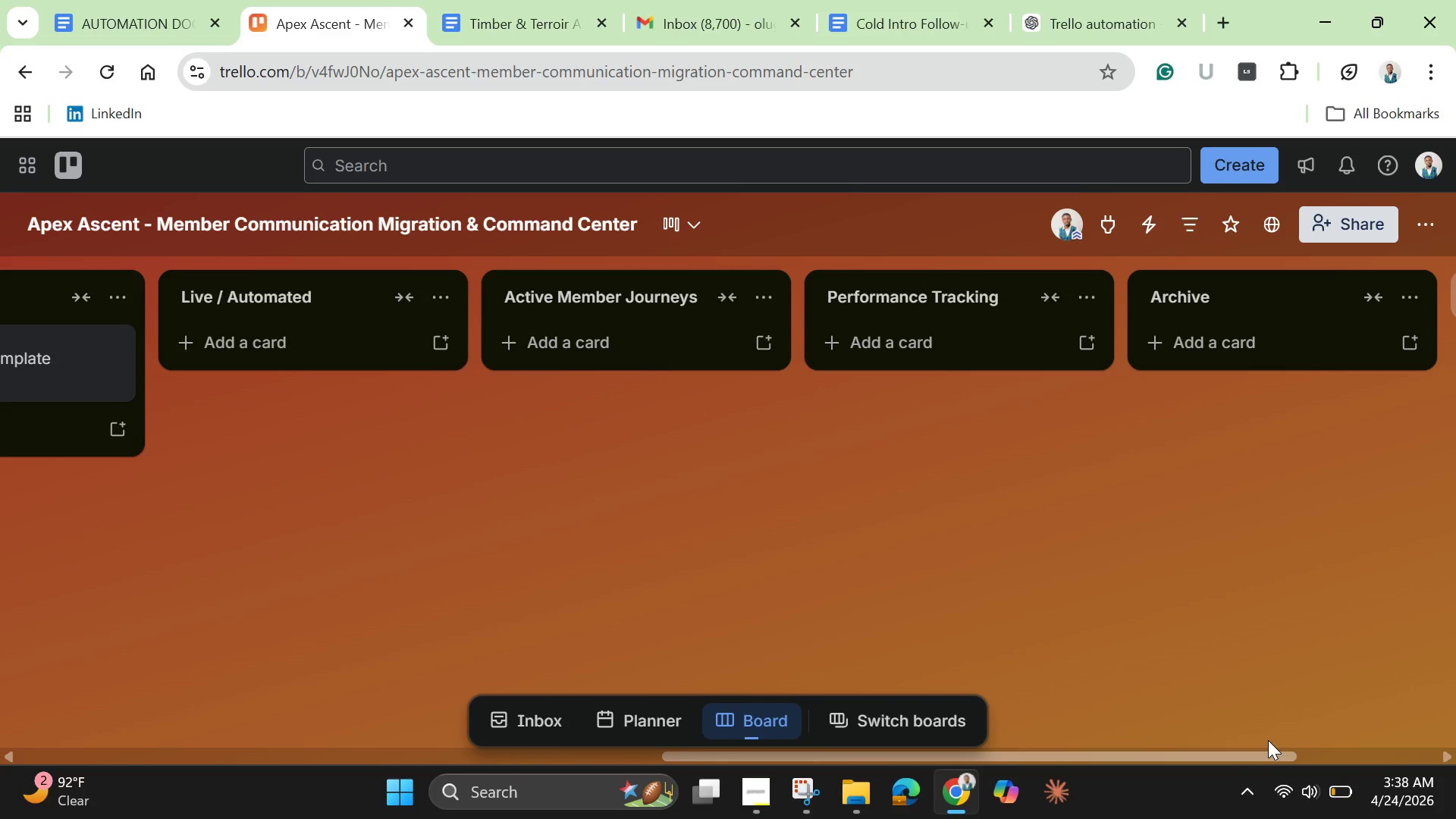 
wait(15.05)
 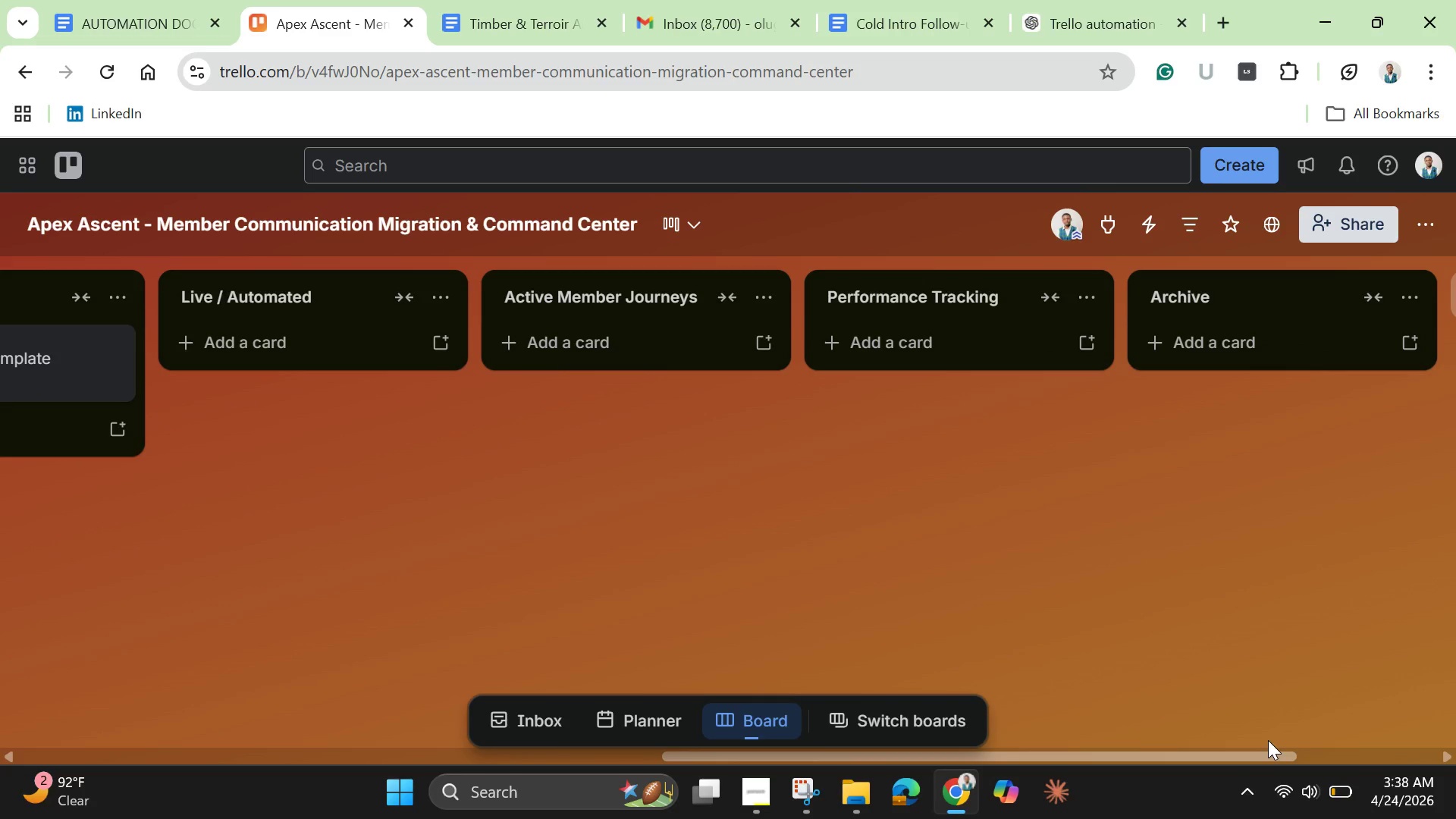 
scroll: coordinate [1268, 740], scroll_direction: up, amount: 3.0
 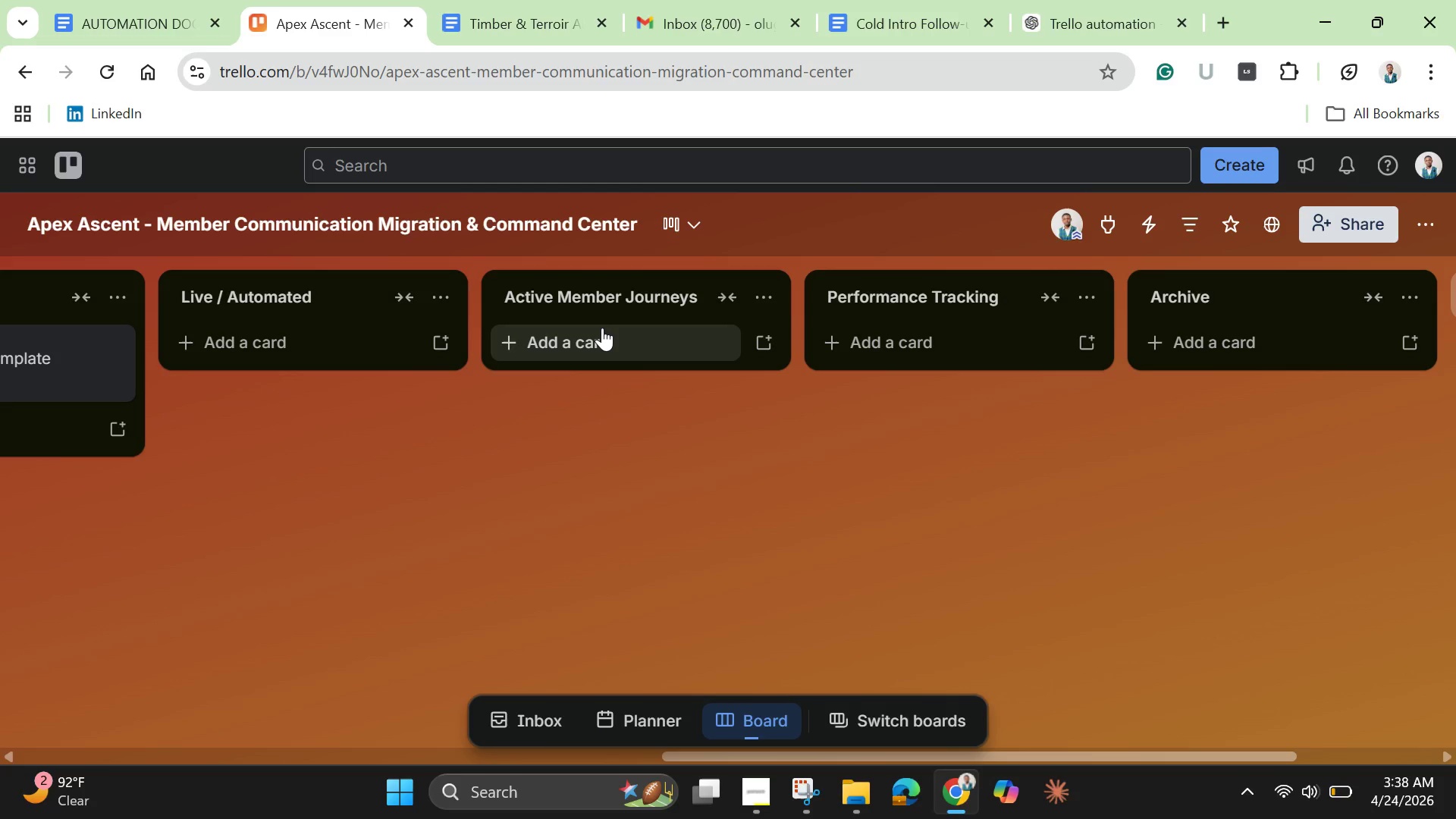 
left_click([602, 334])
 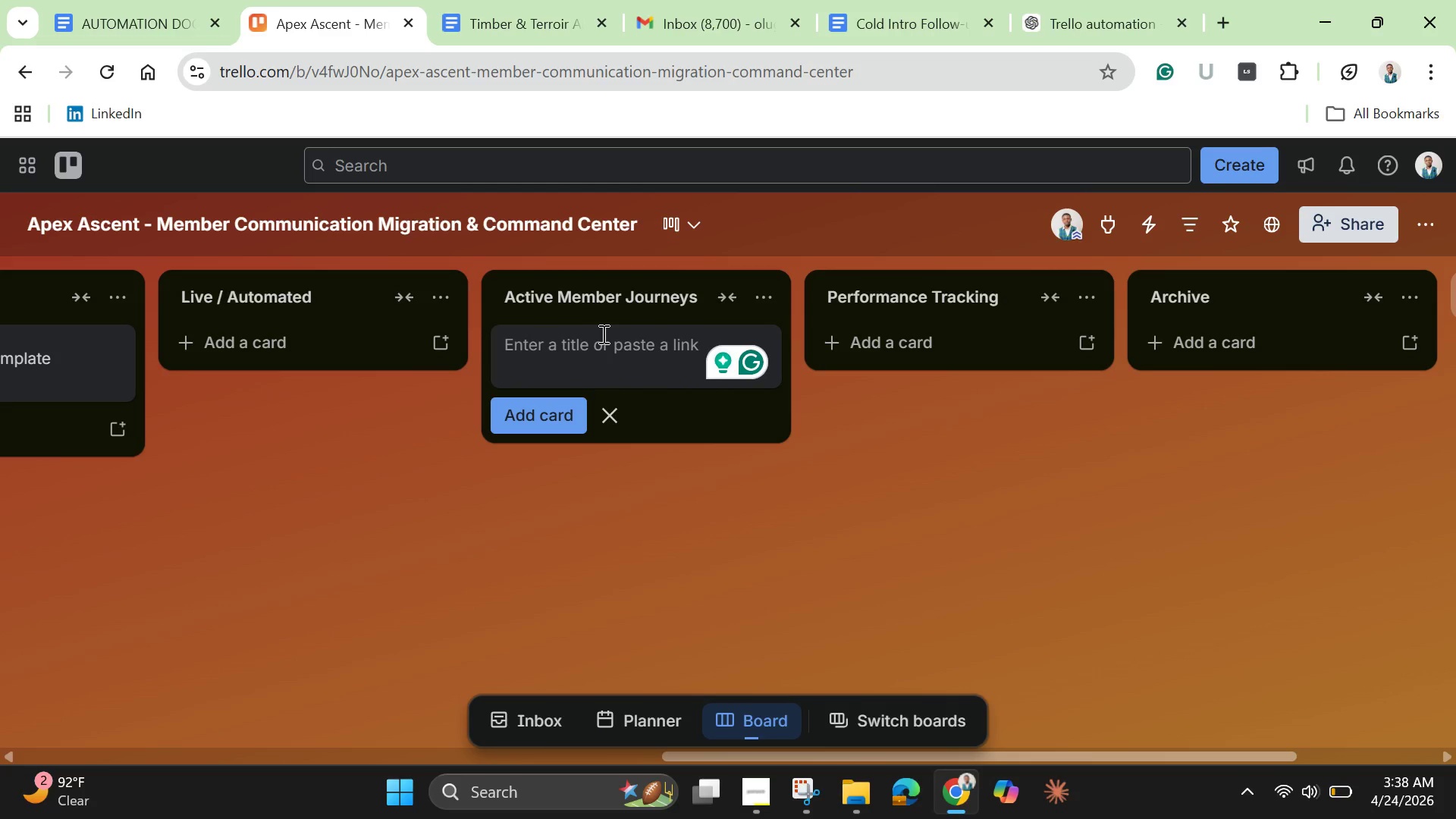 
wait(6.0)
 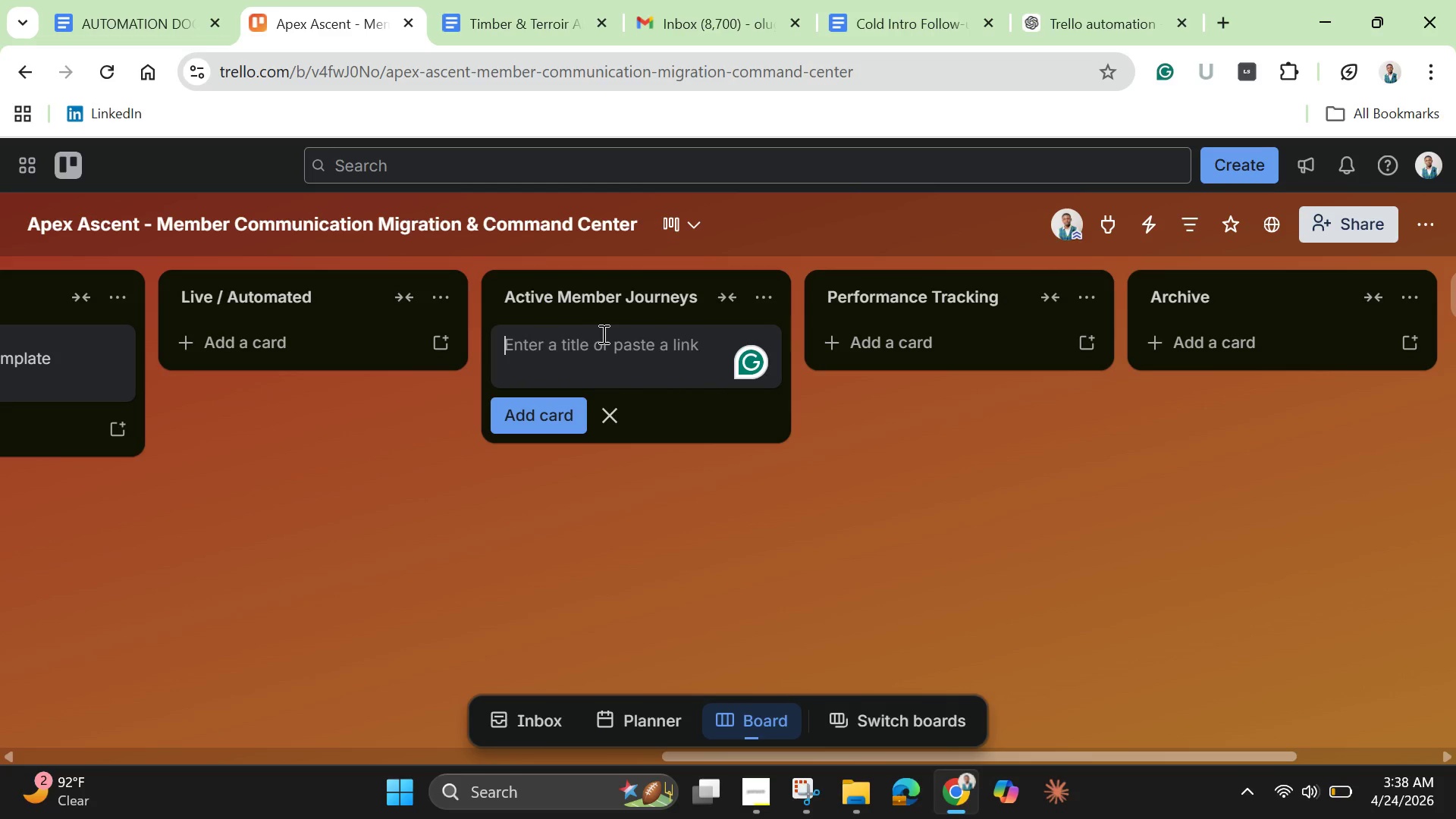 
type(John Carter - Monthly Meember)
 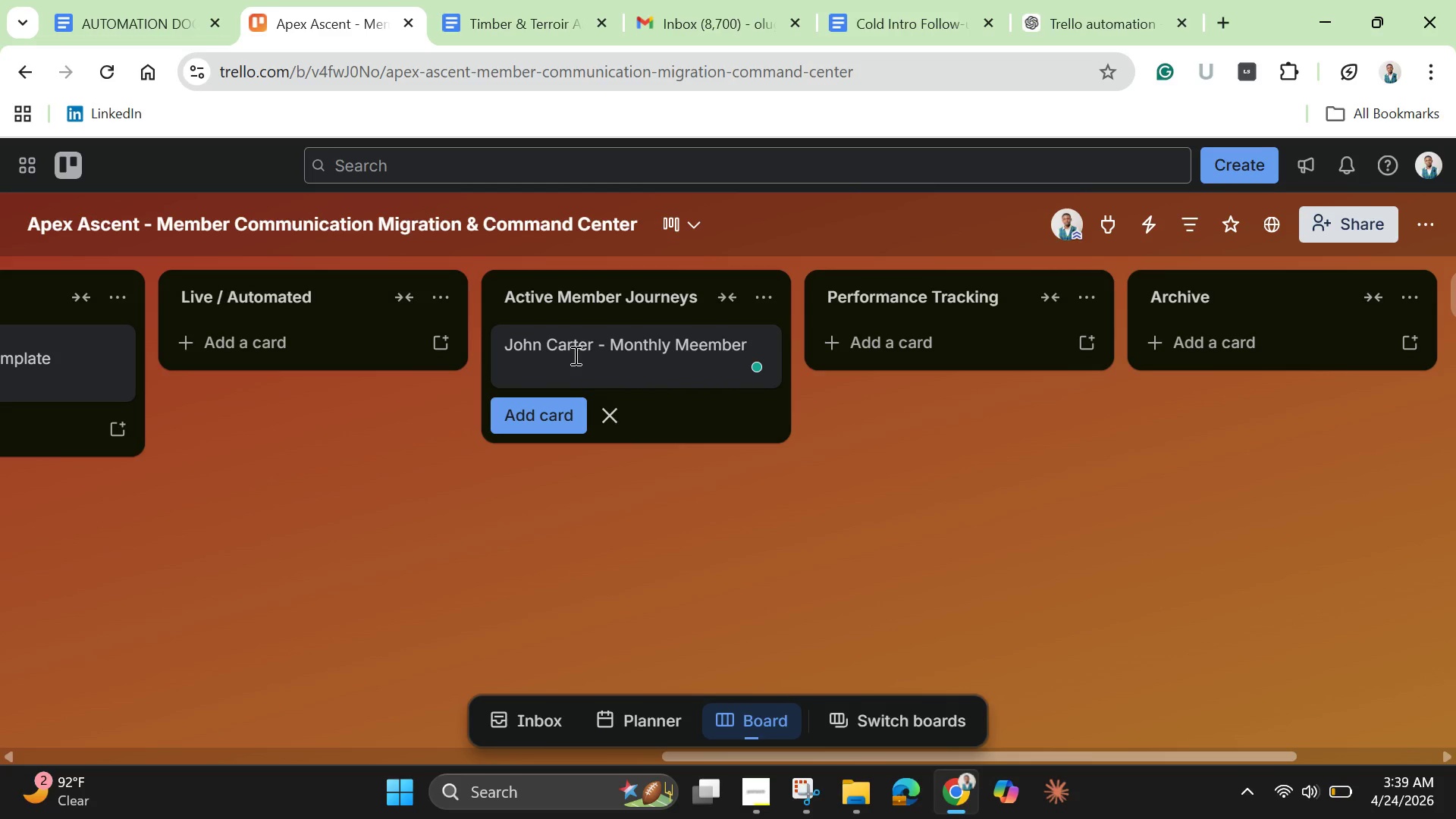 
key(ArrowLeft)
 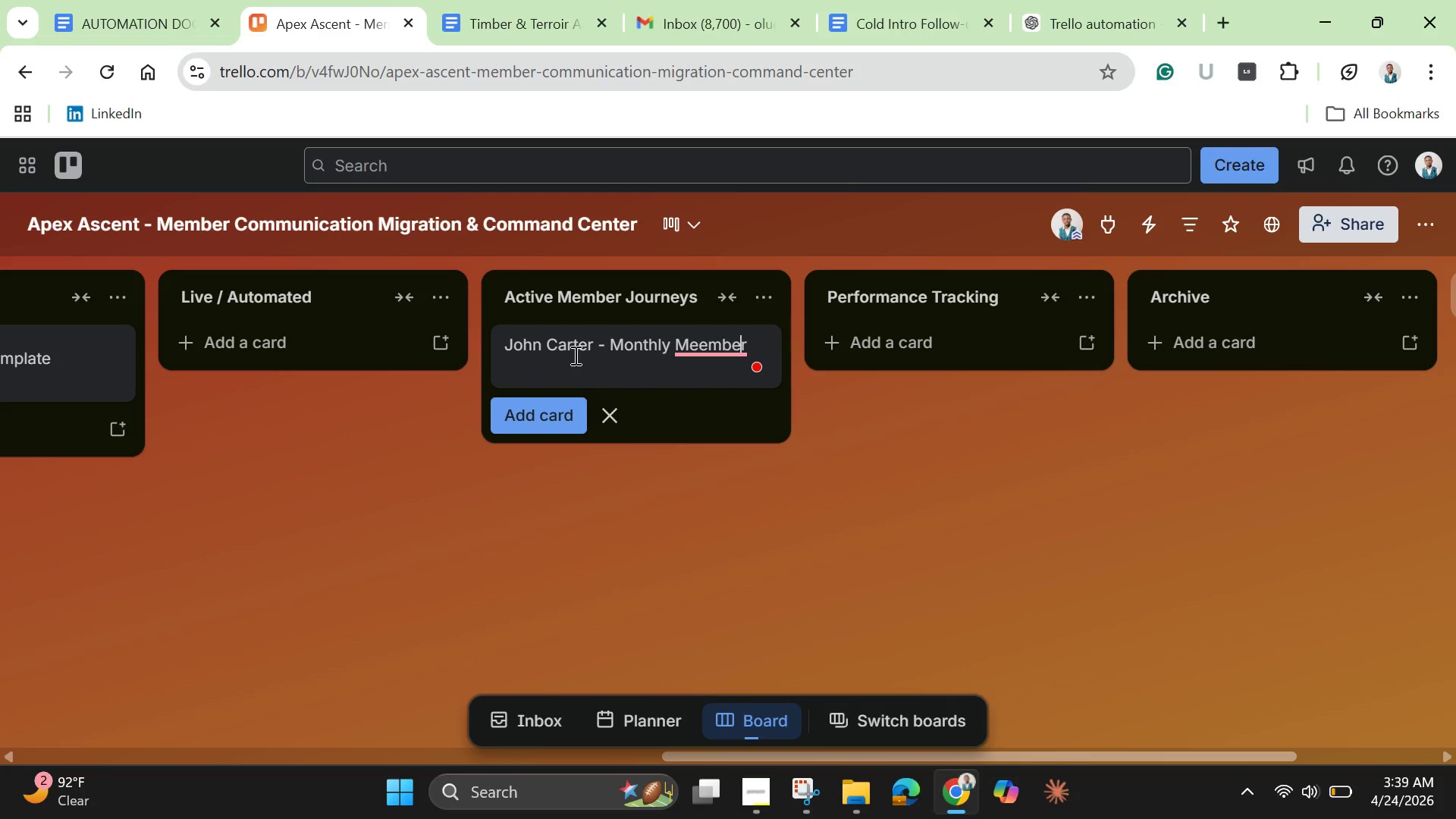 
key(ArrowLeft)
 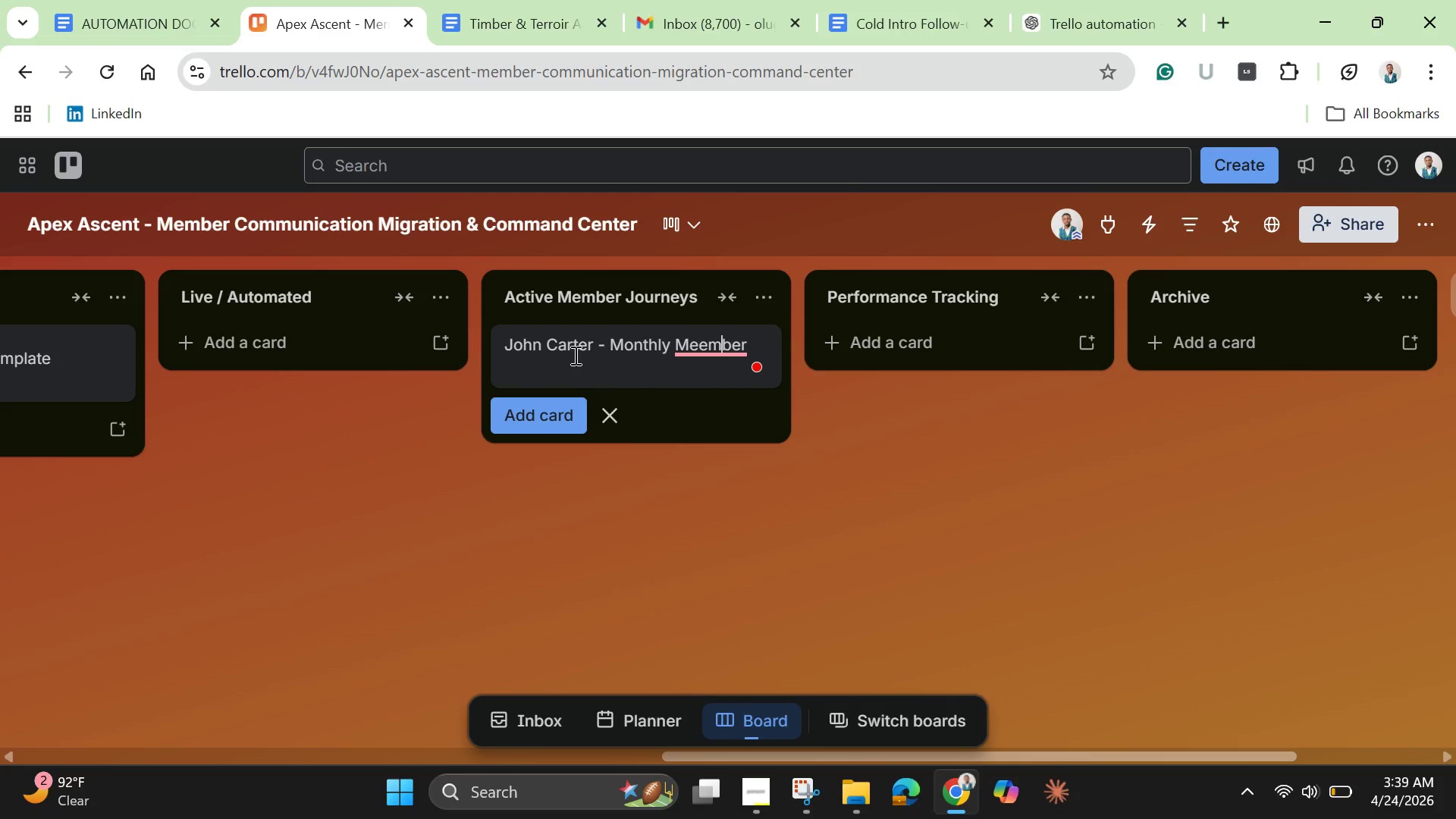 
key(ArrowLeft)
 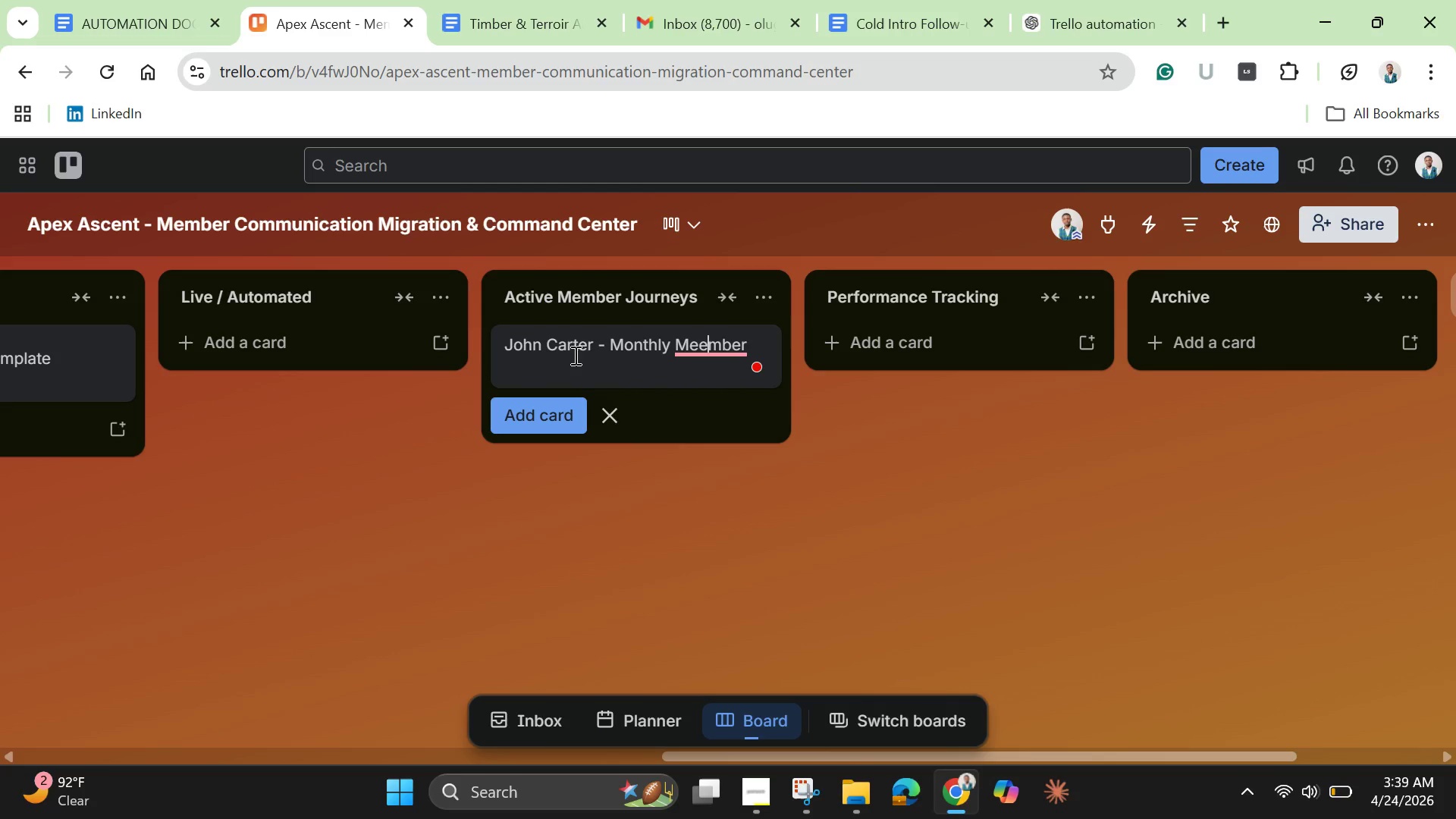 
key(ArrowLeft)
 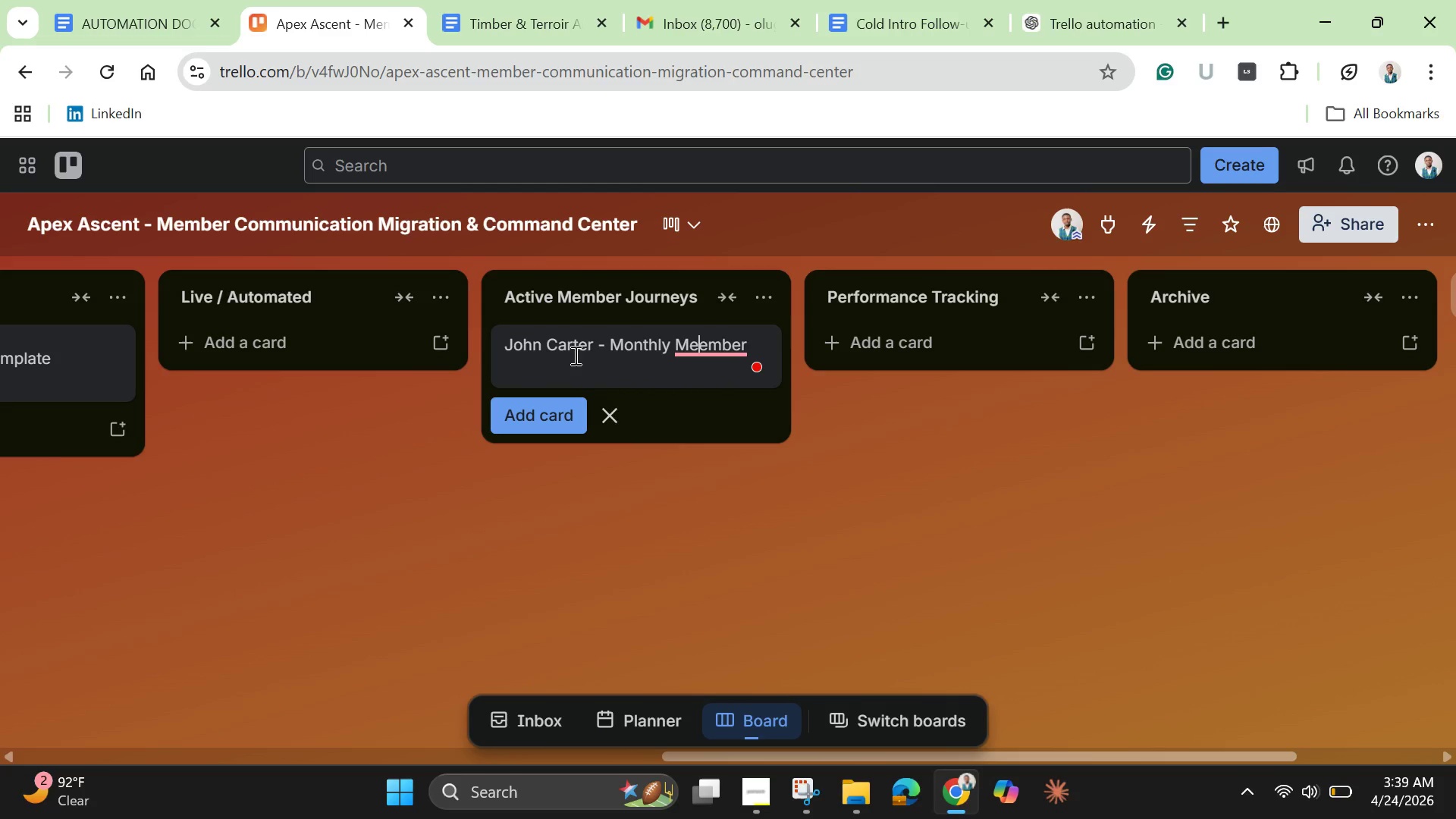 
key(ArrowLeft)
 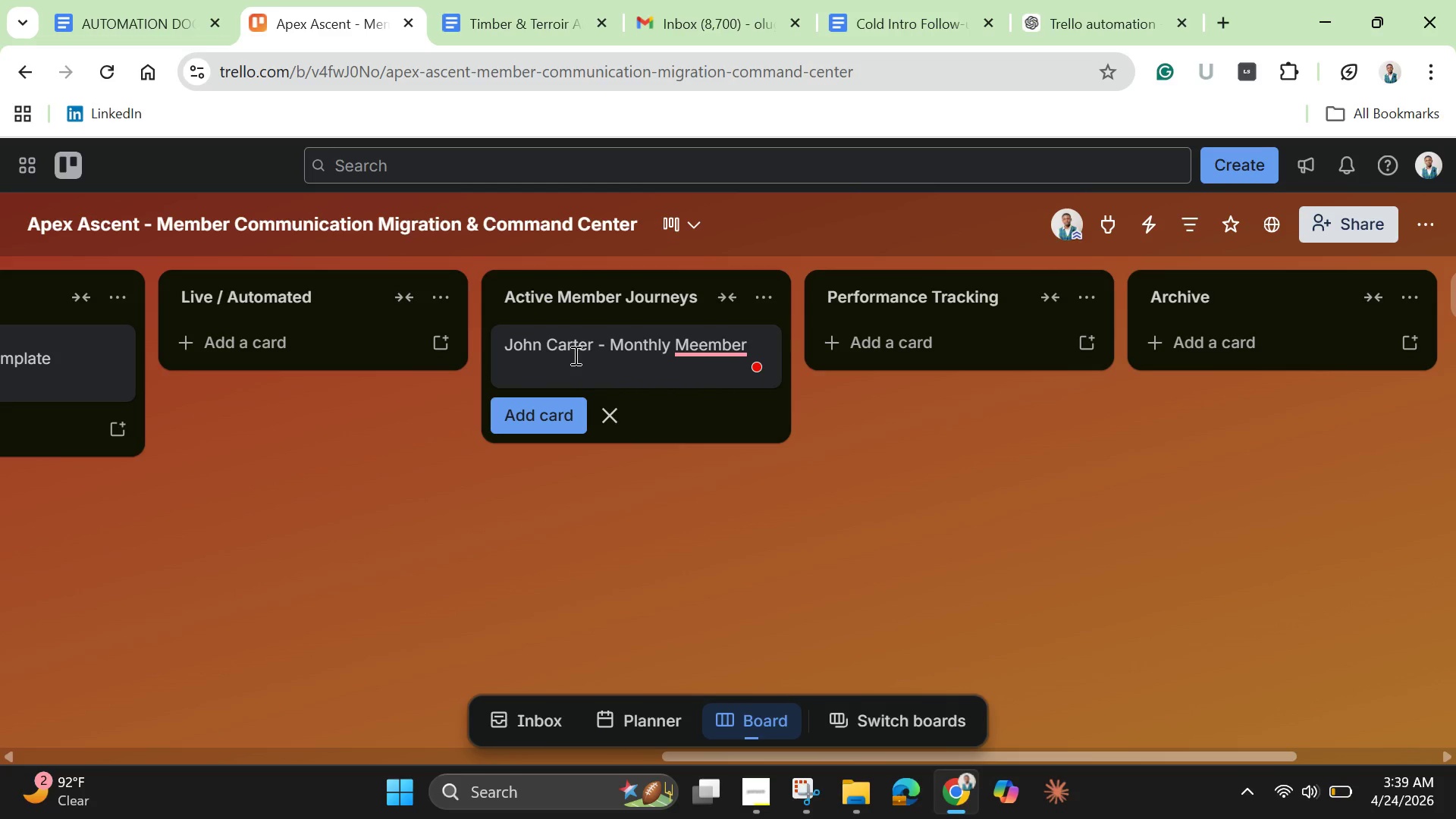 
key(Backspace)
 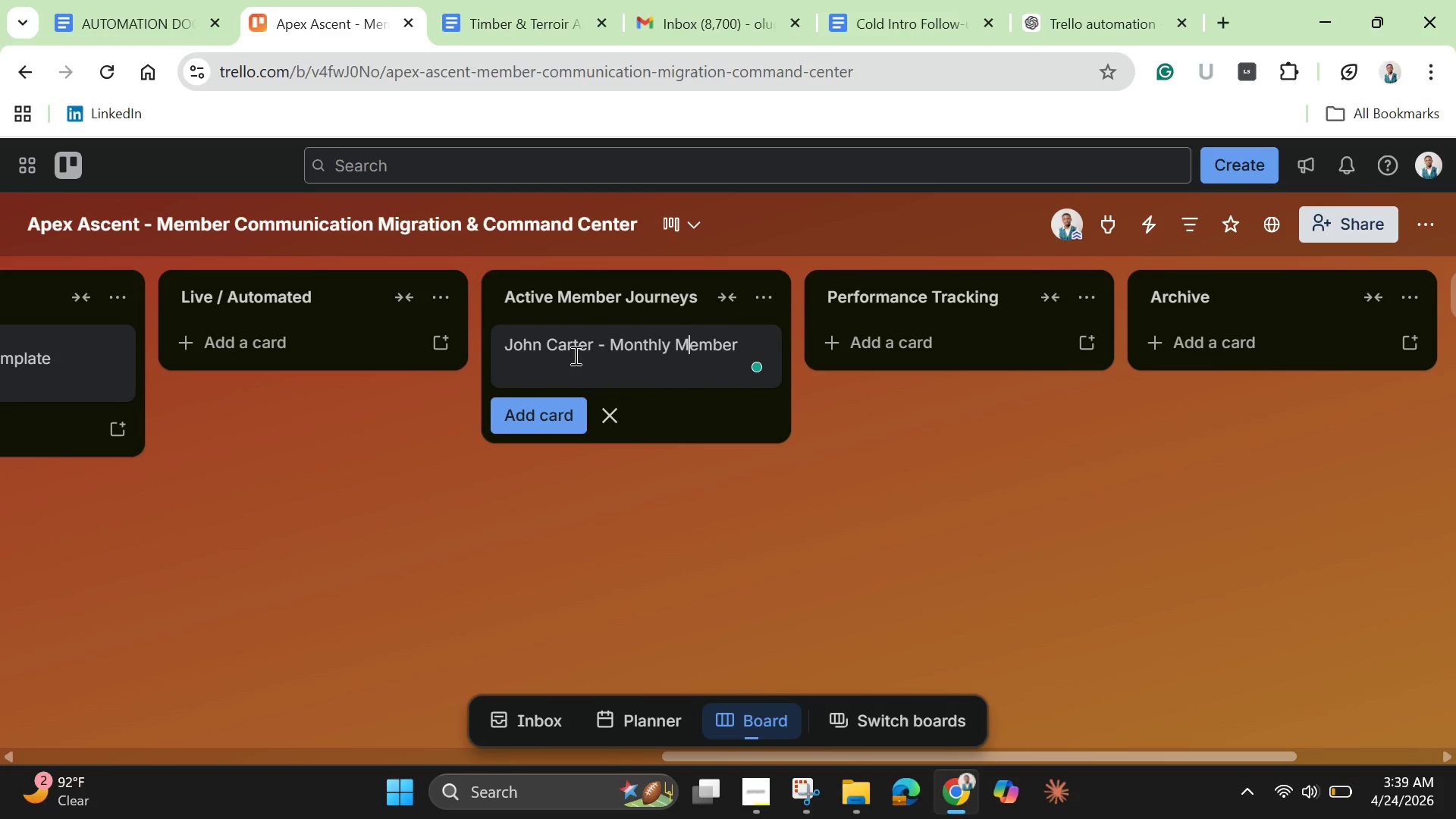 
key(Enter)
 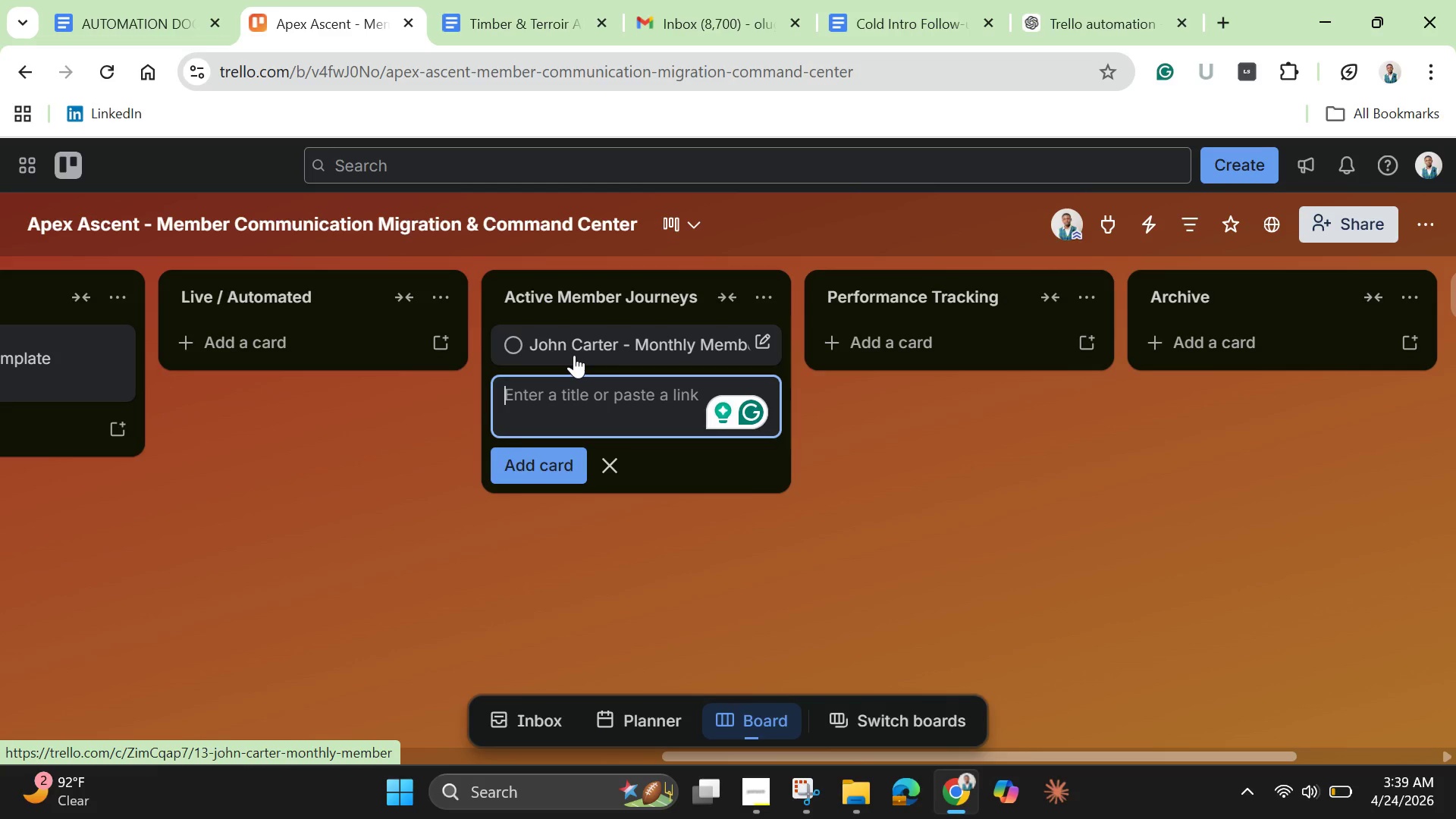 
type(Sarah Kim)
 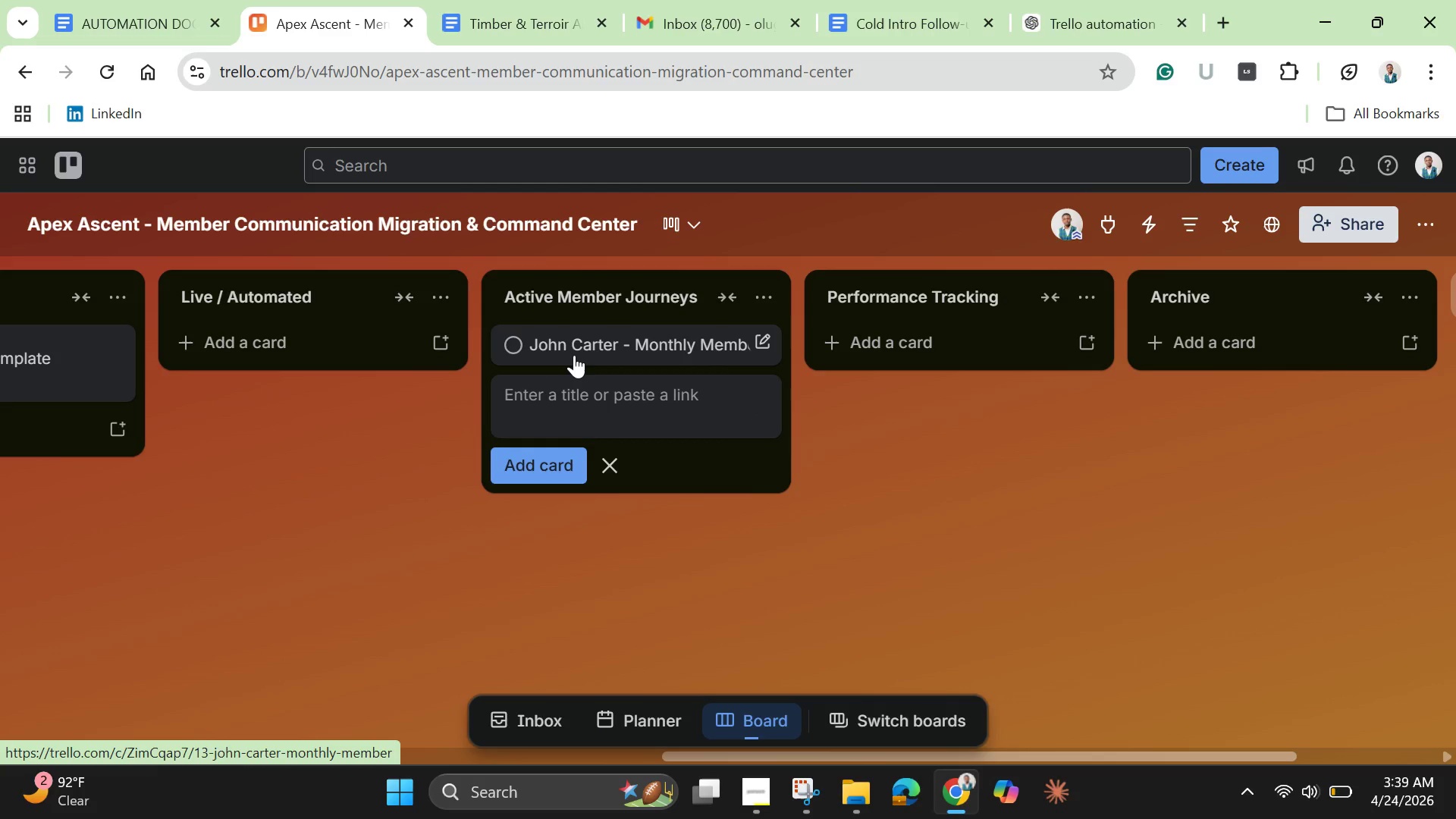 
 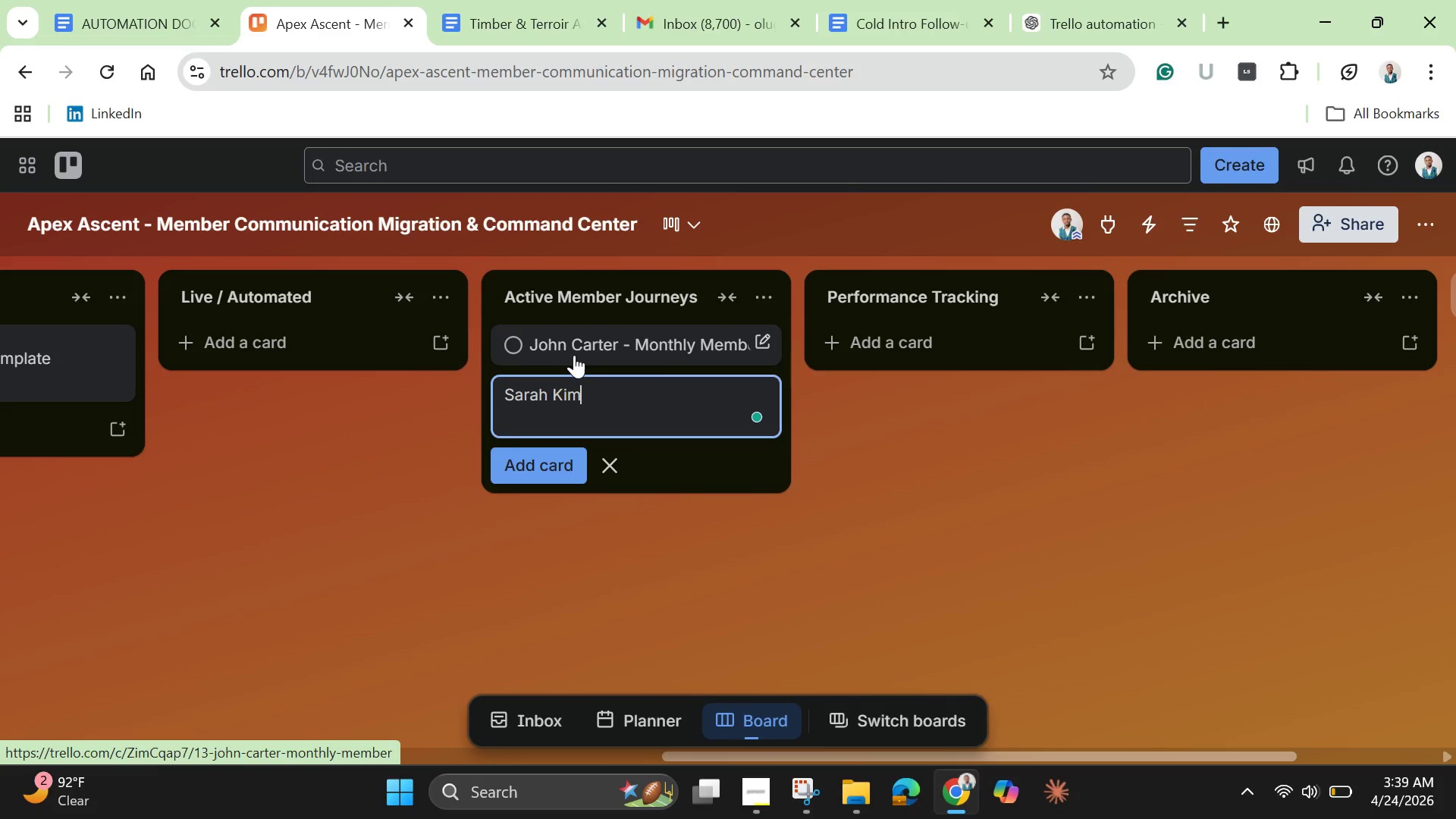 
key(Enter)
 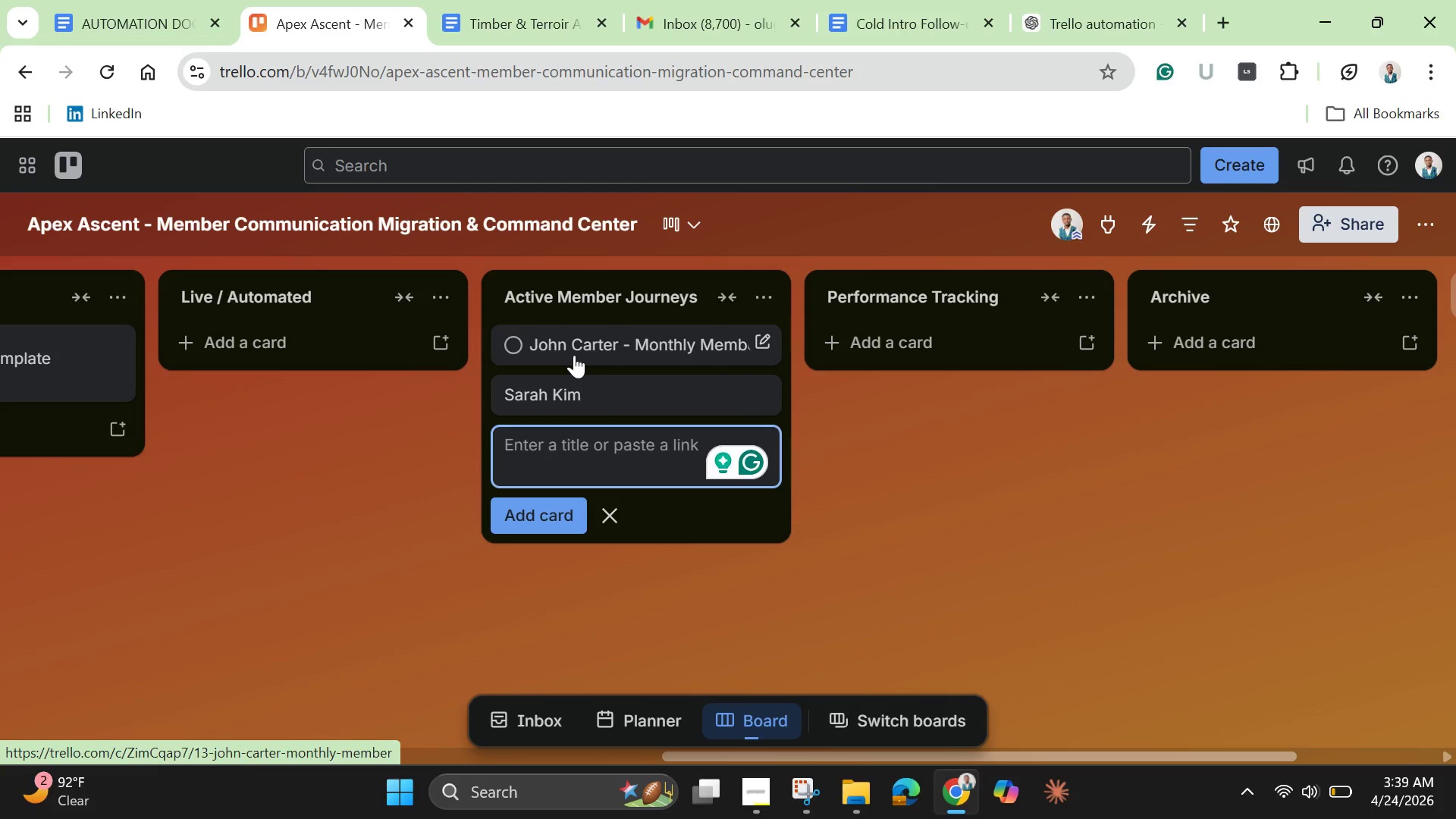 
left_click([613, 390])
 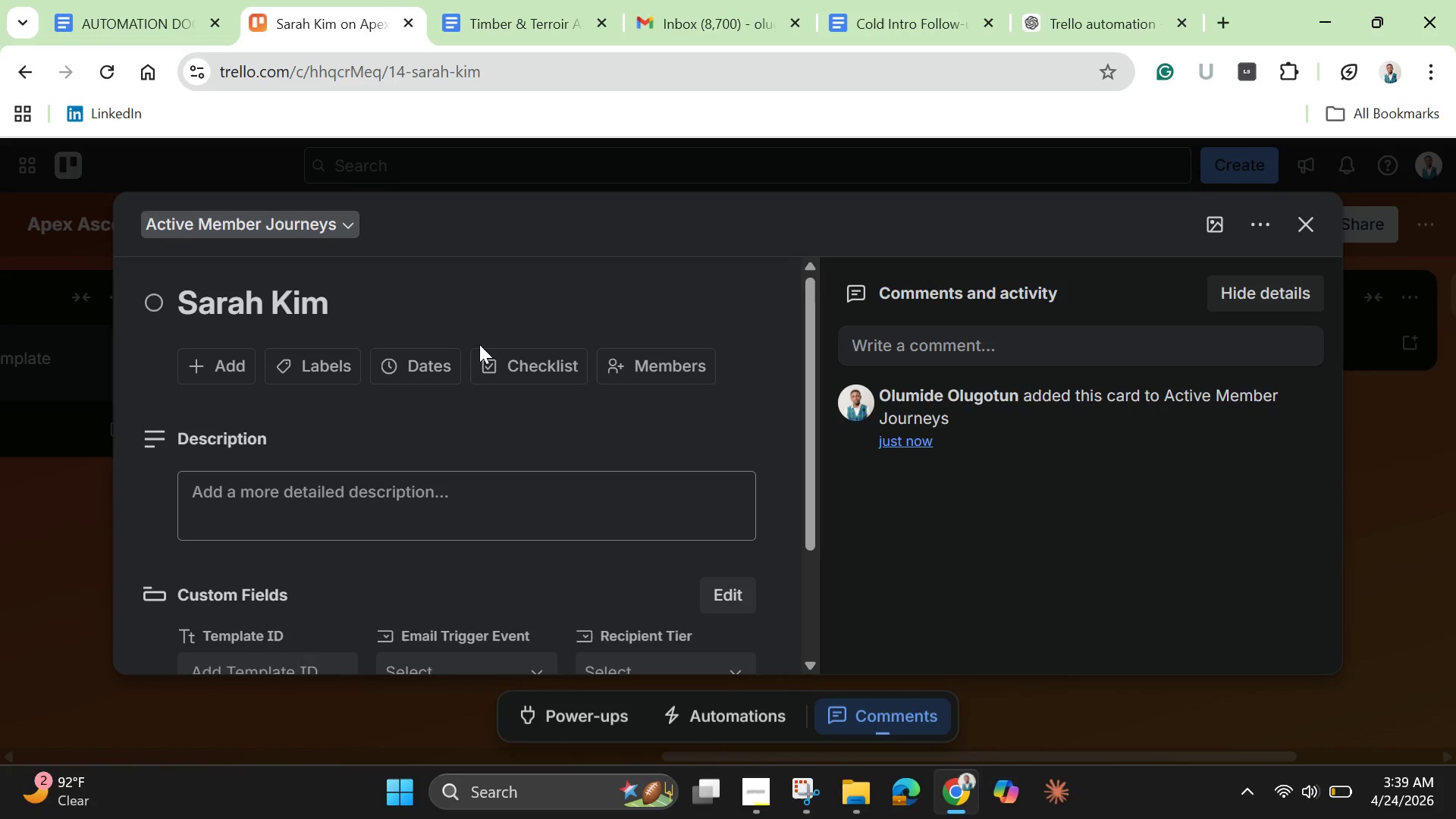 
left_click([445, 315])
 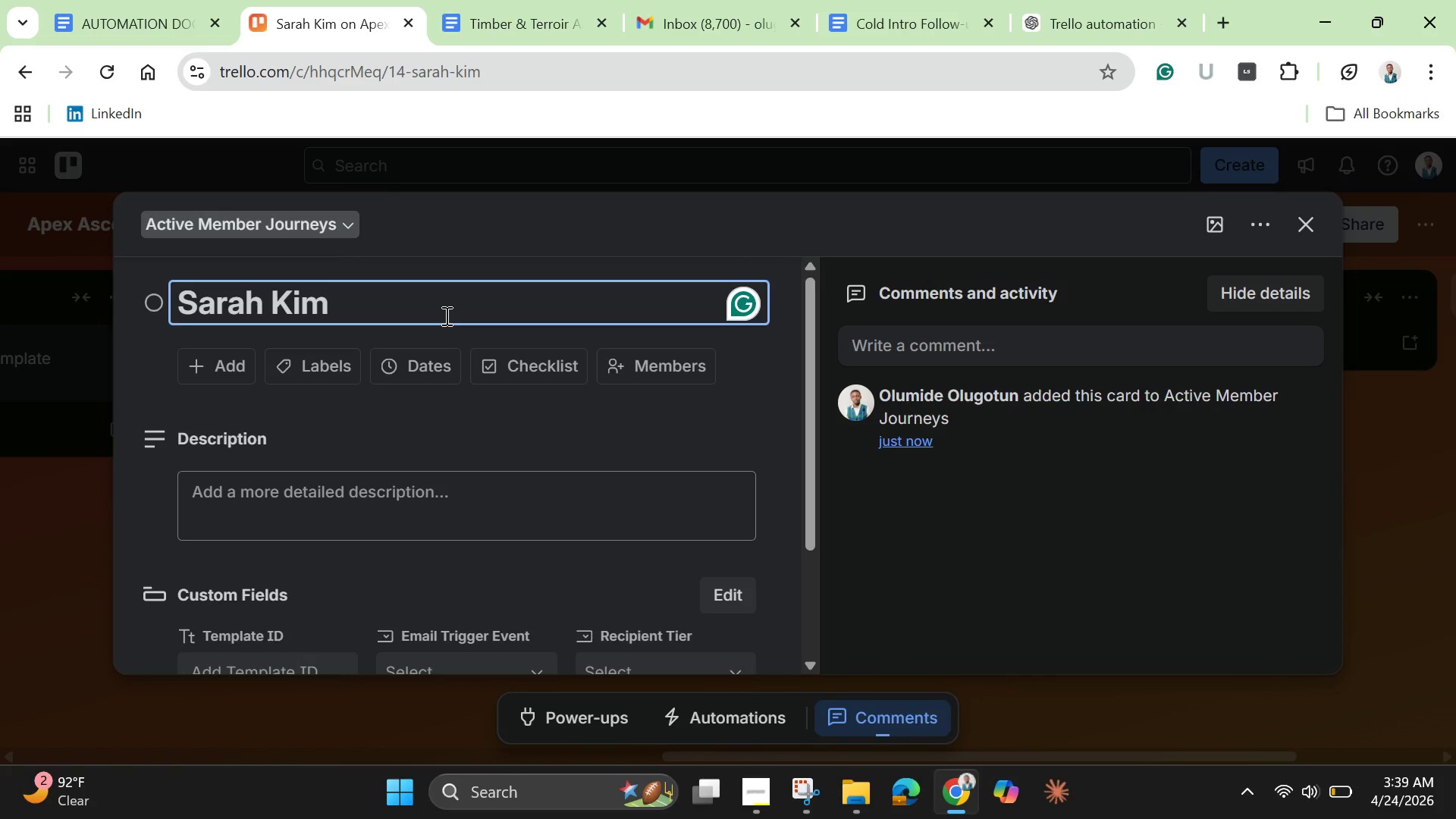 
type( - Intro Pass])
key(Backspace)
 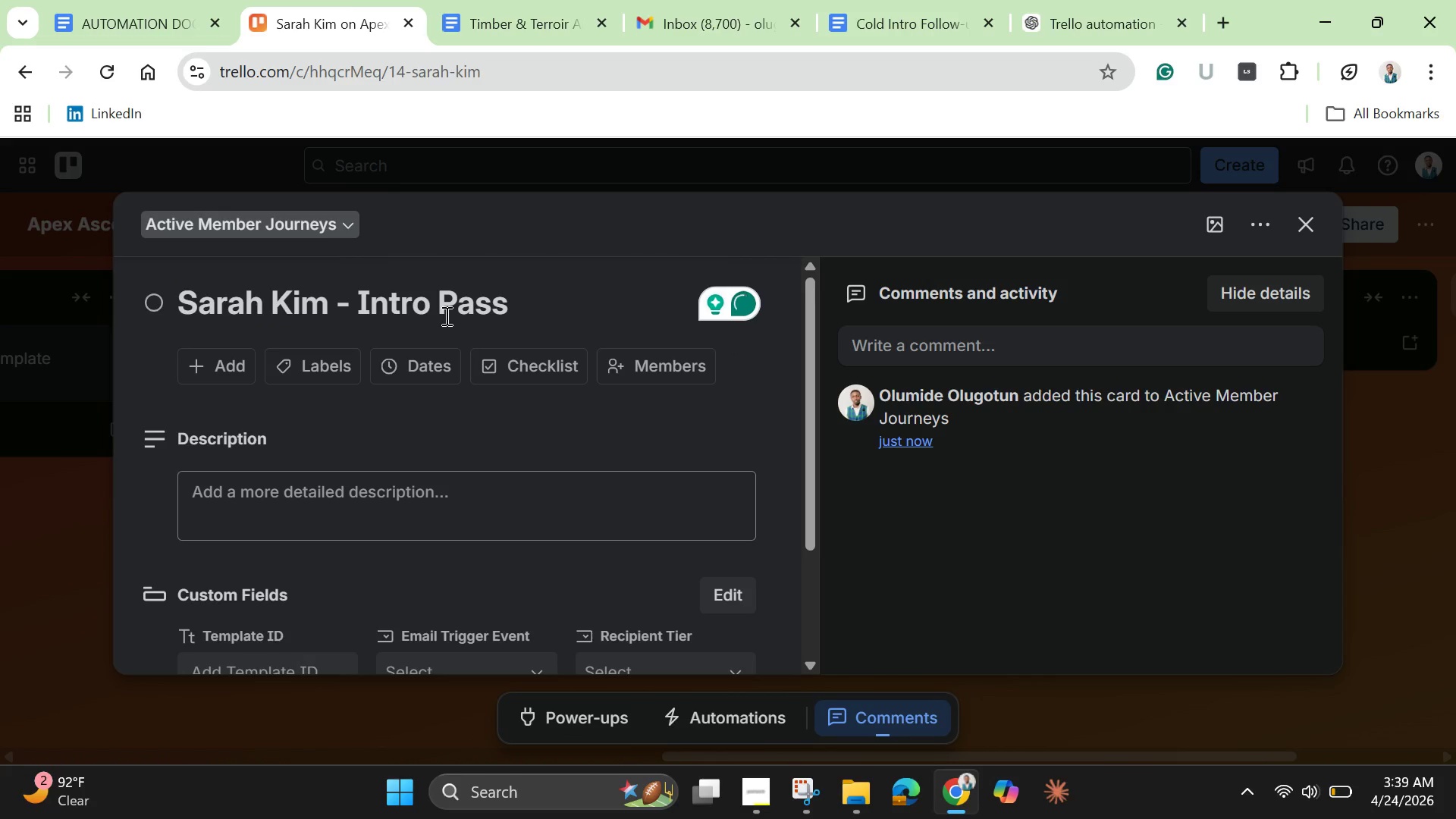 
 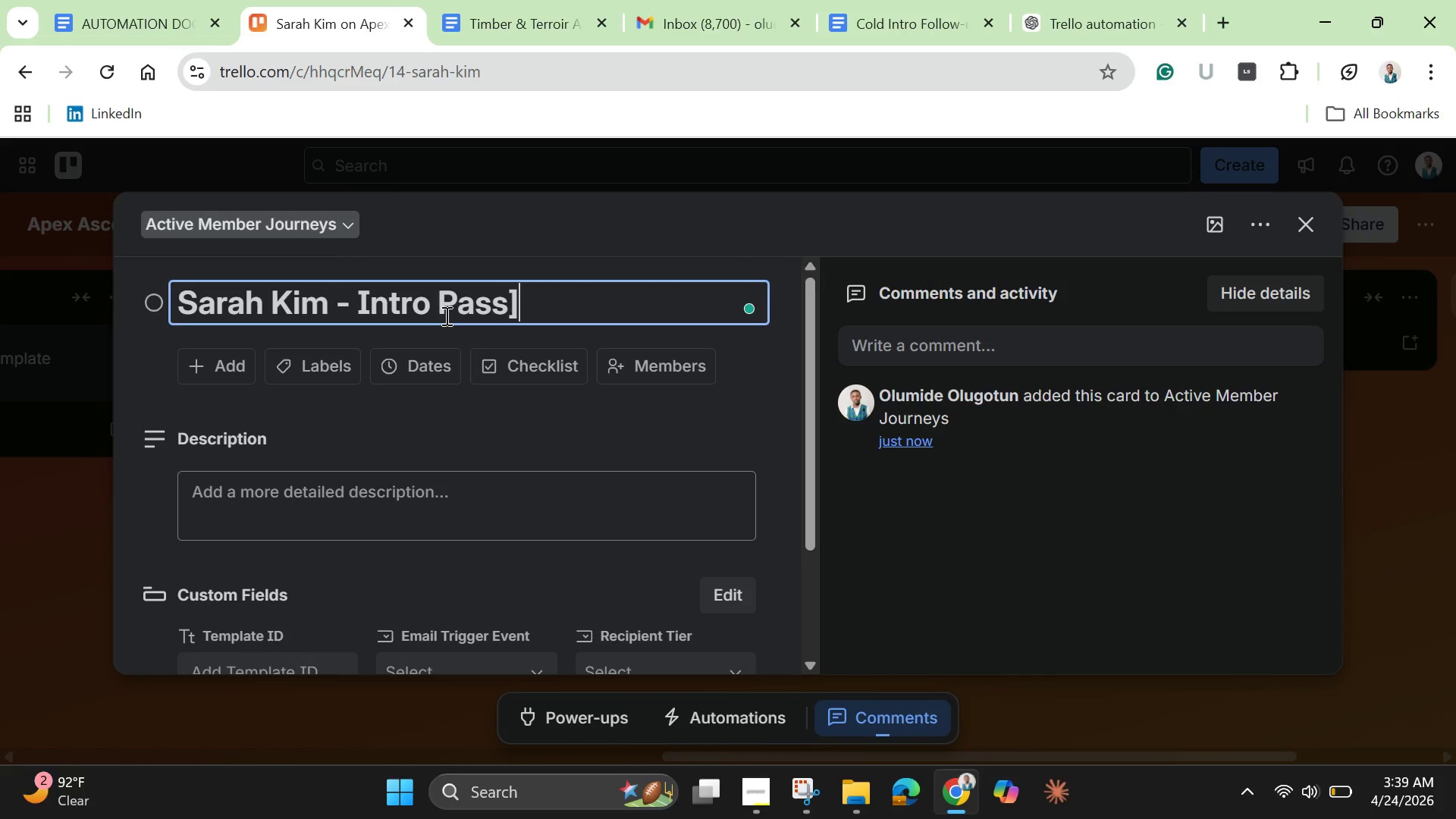 
key(Enter)
 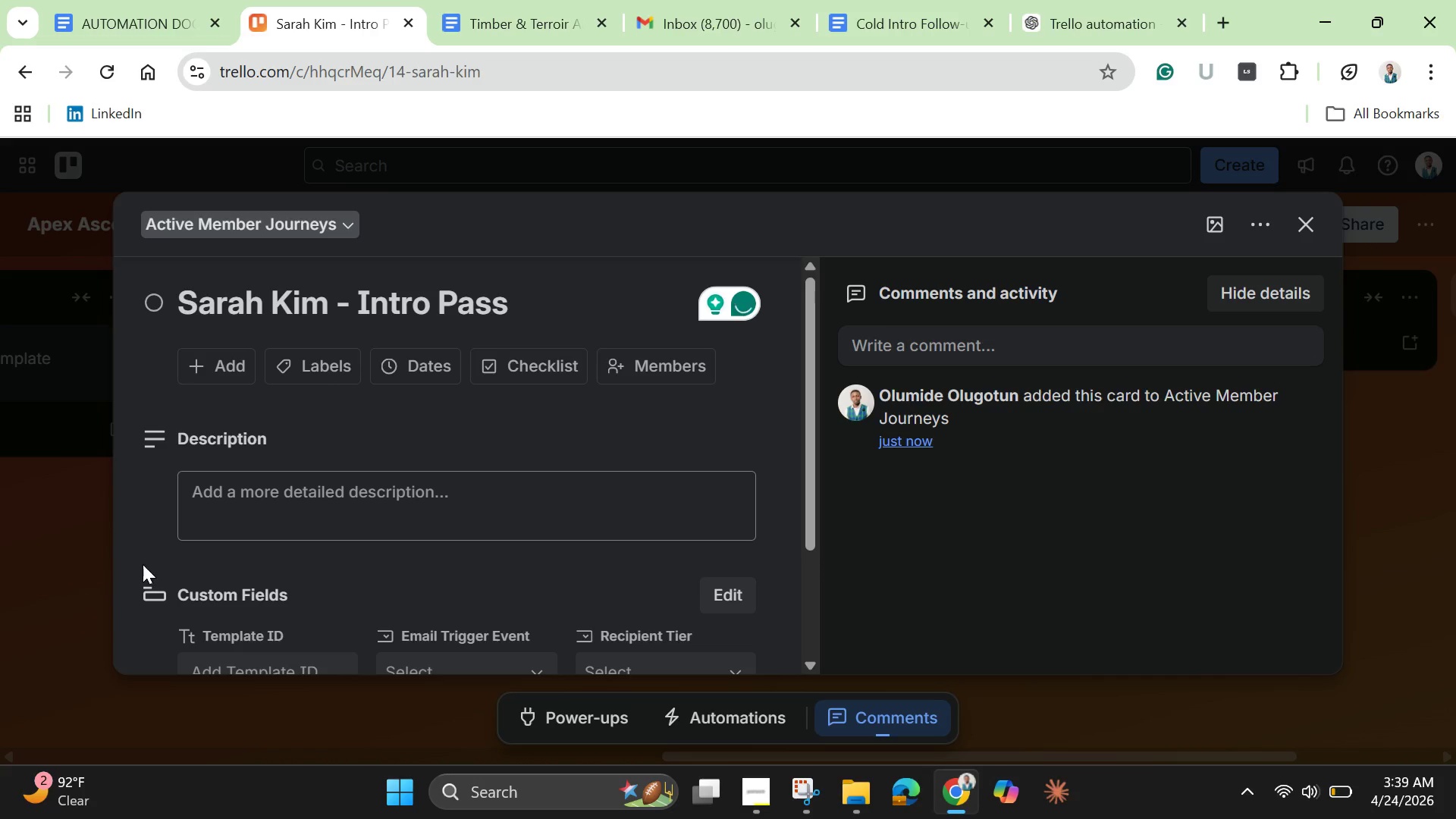 
wait(8.11)
 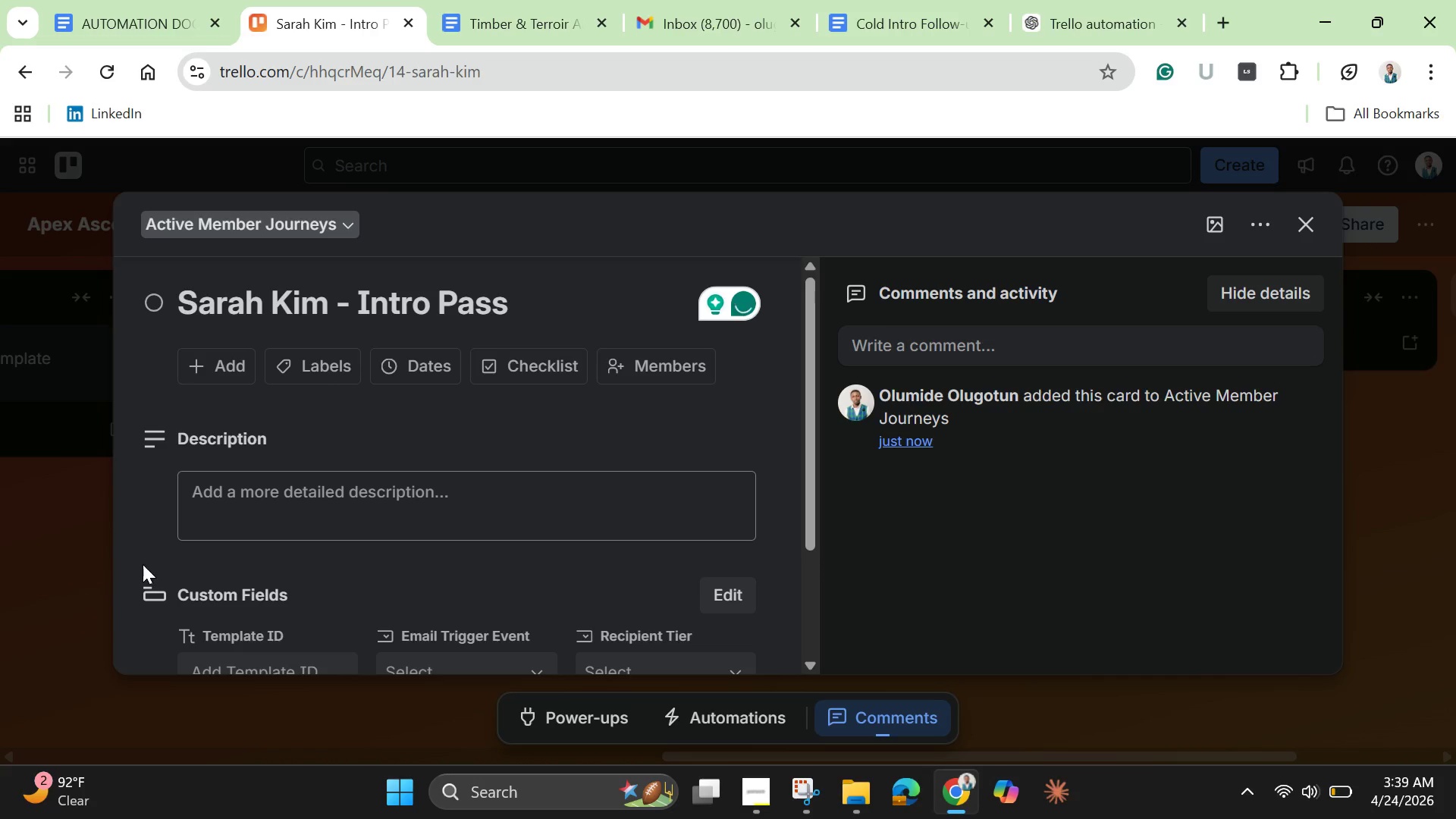 
left_click([318, 359])
 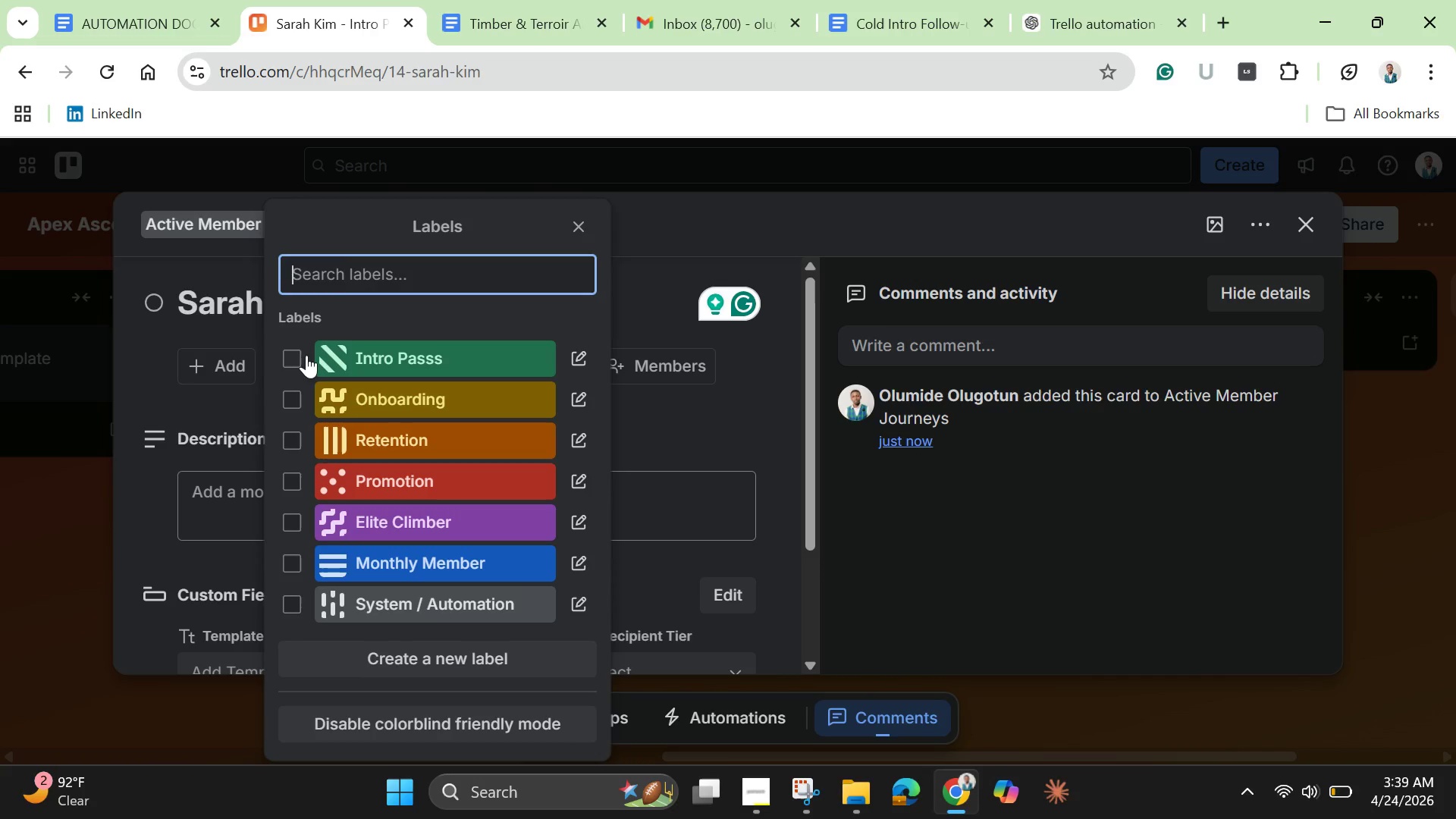 
left_click([298, 357])
 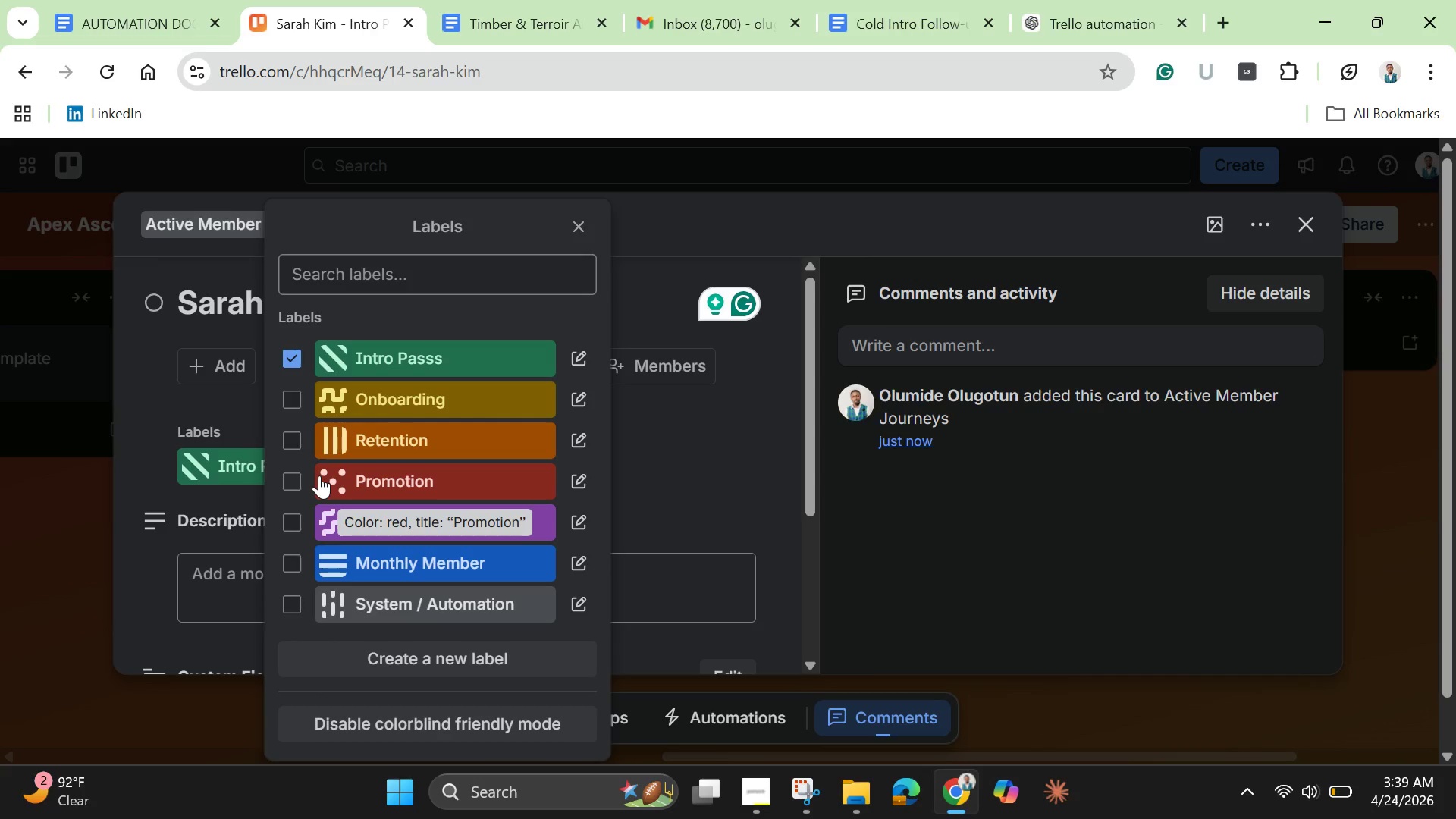 
left_click([298, 400])
 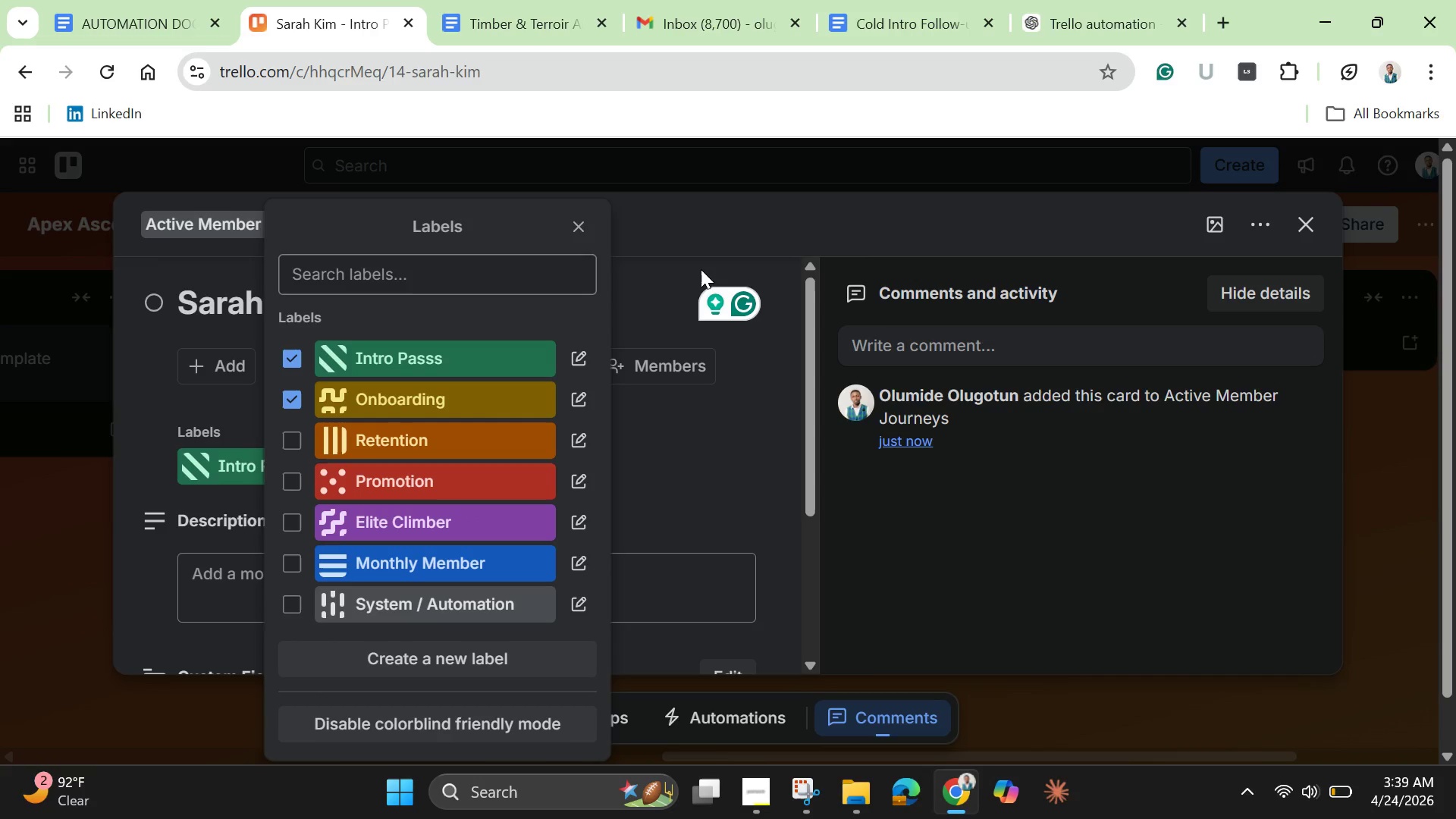 
left_click([701, 269])
 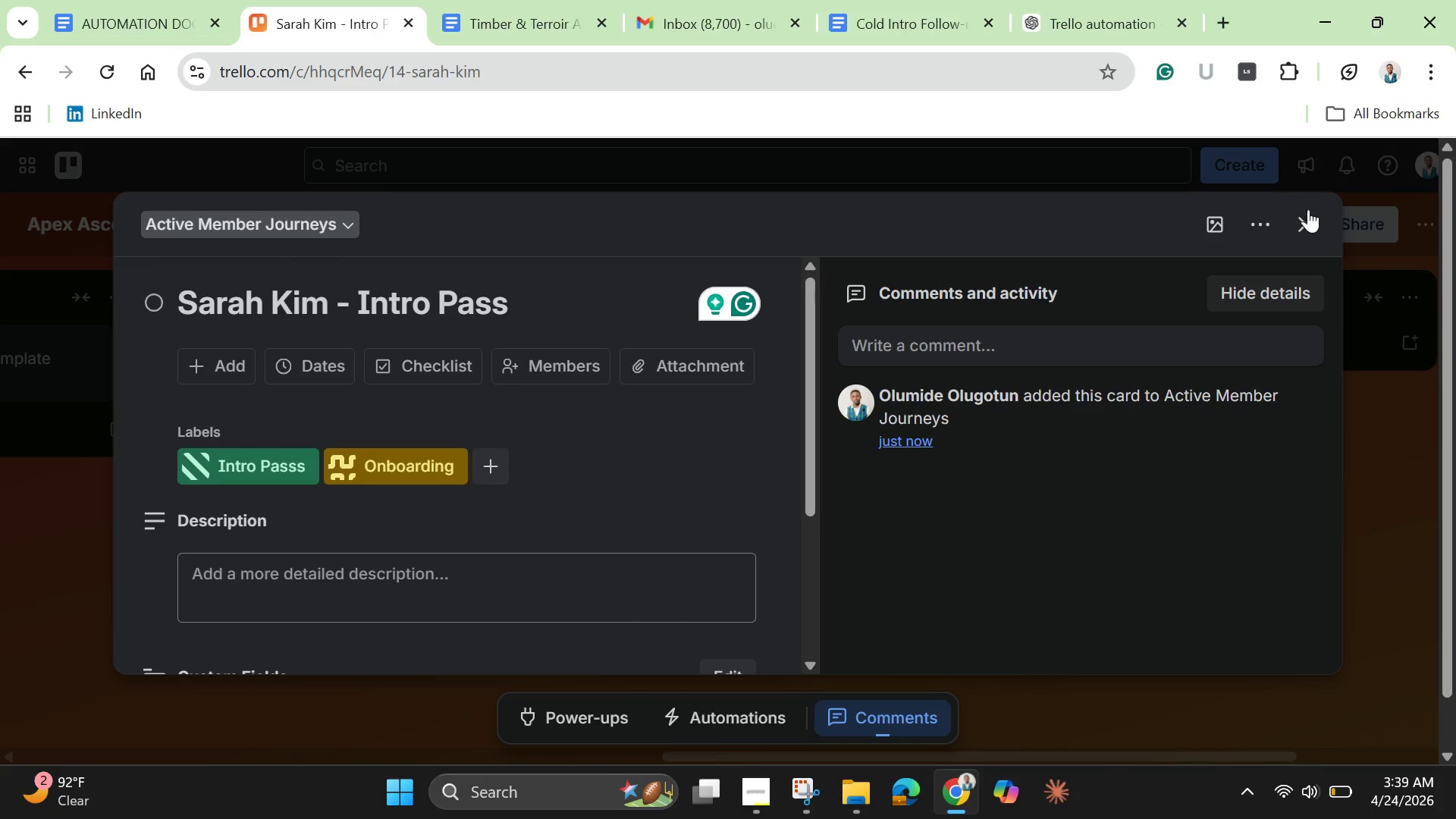 
left_click([1308, 228])
 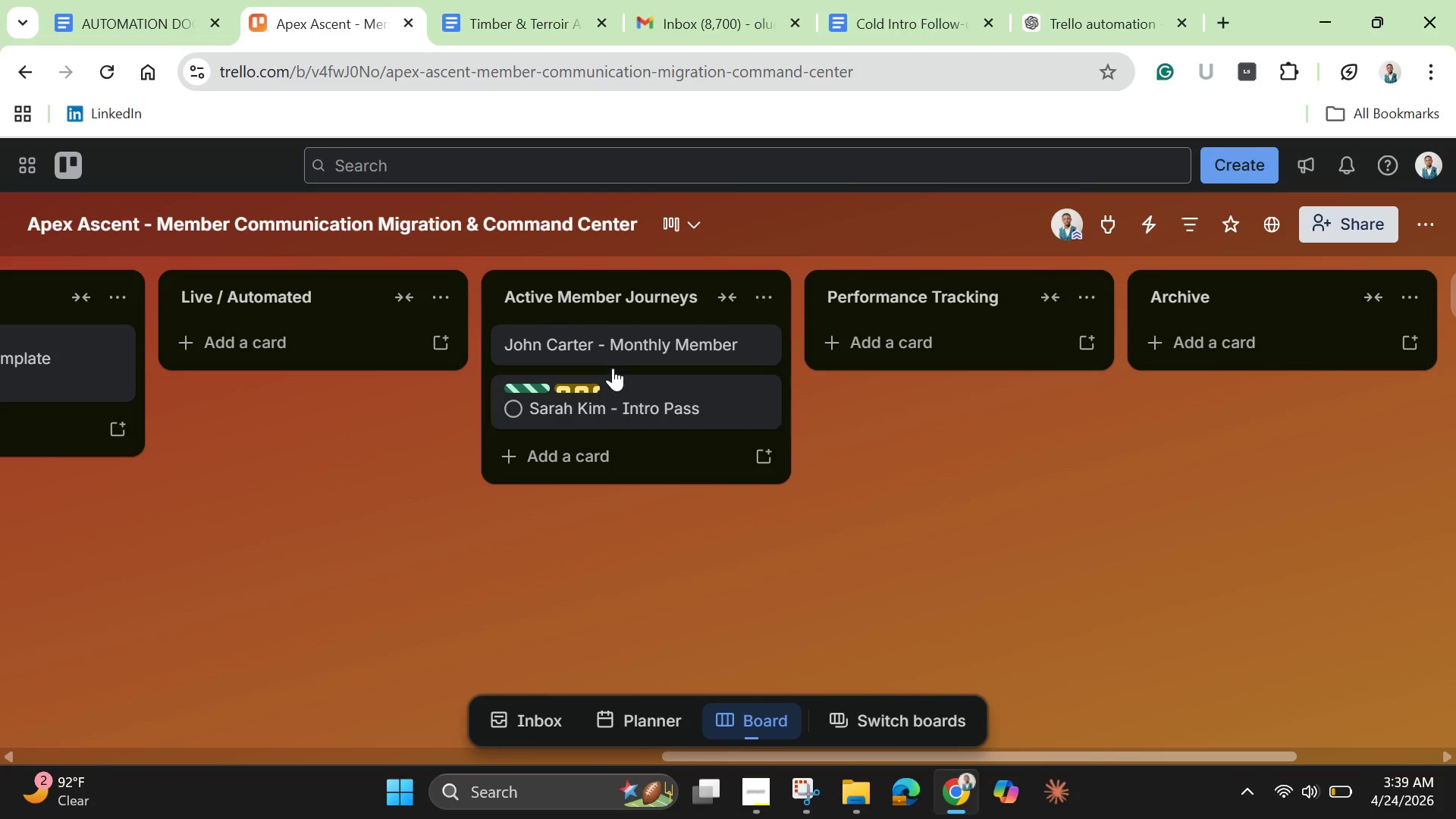 
left_click([613, 357])
 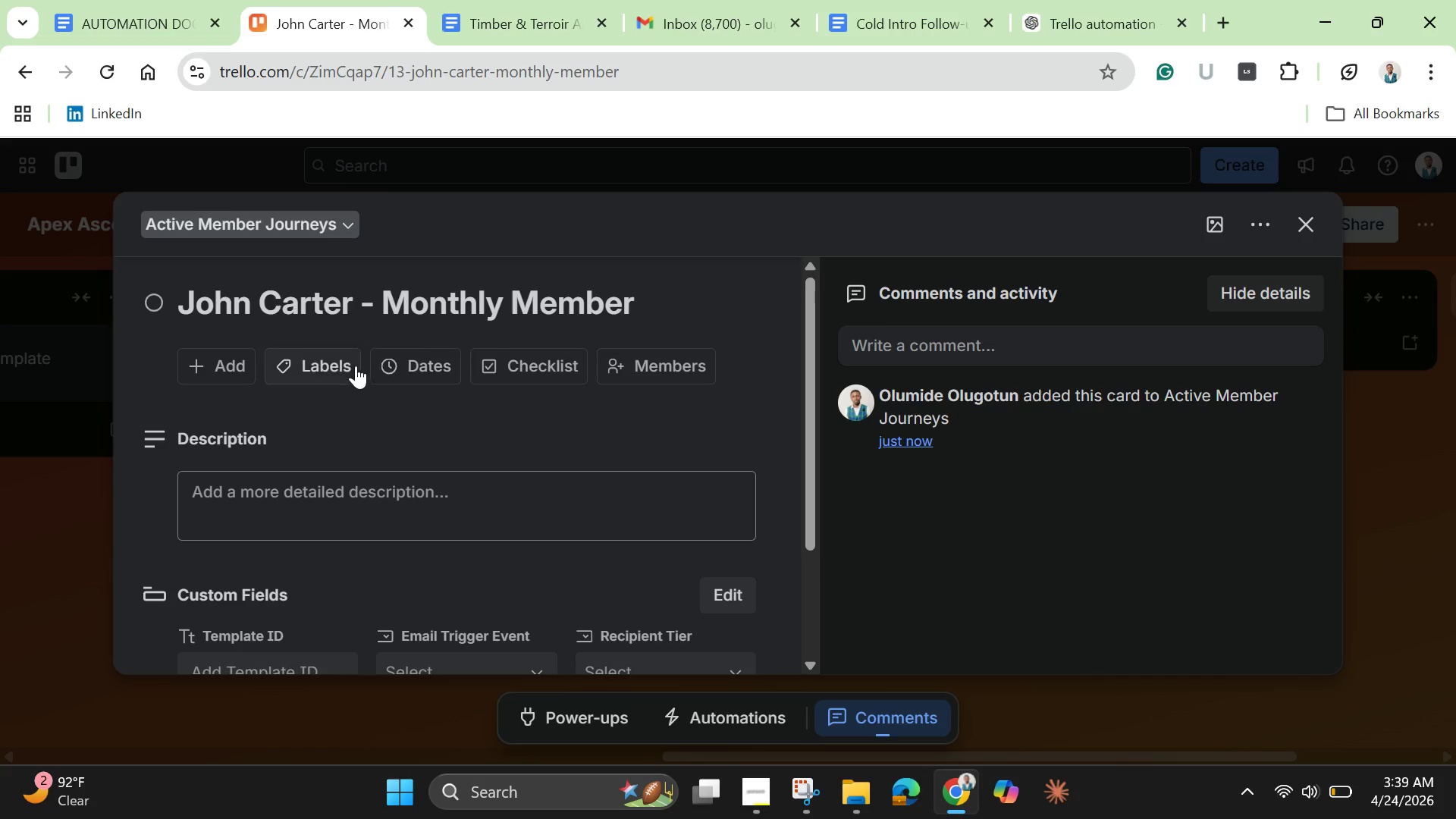 
scroll: coordinate [355, 599], scroll_direction: down, amount: 3.0
 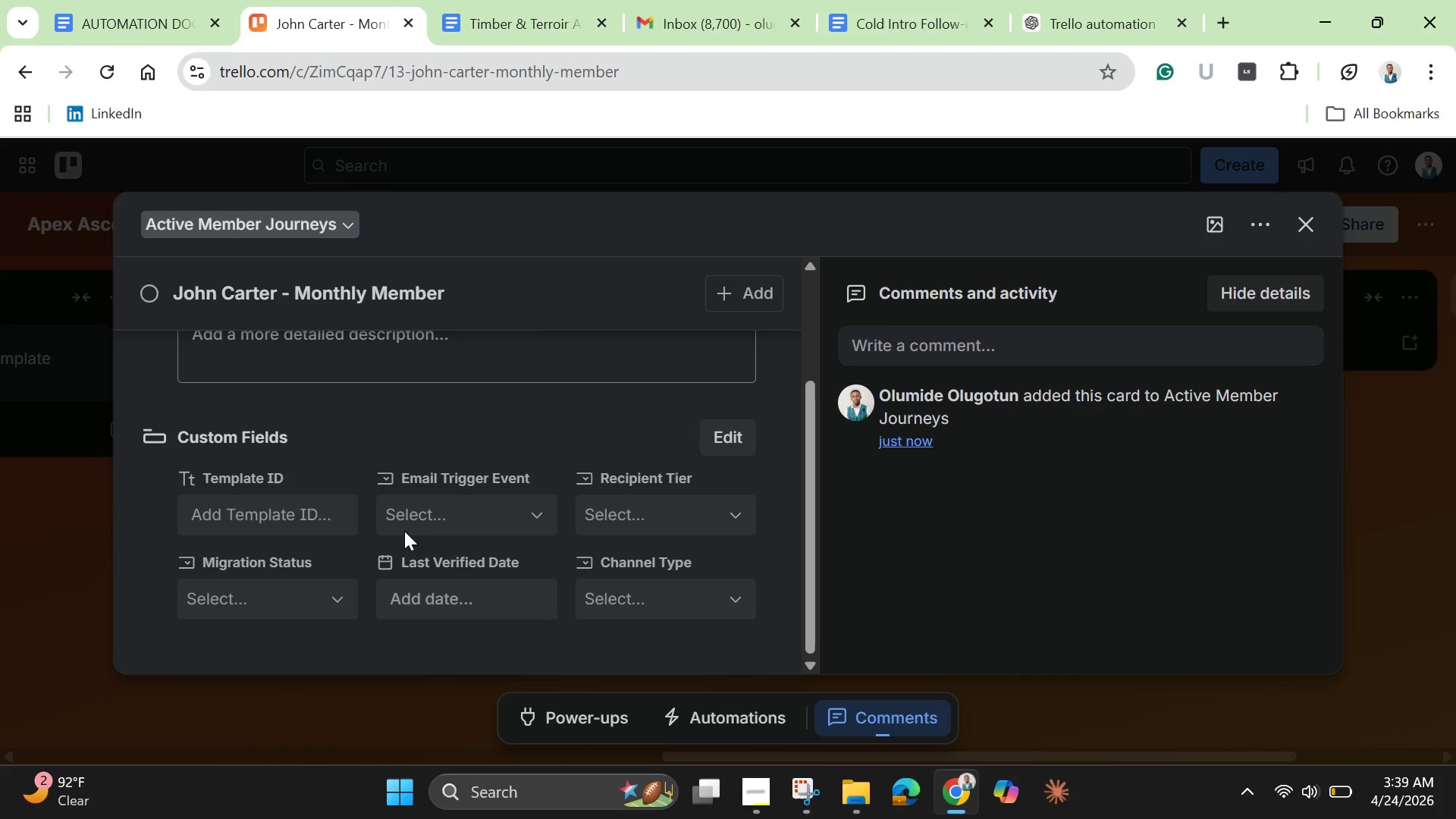 
scroll: coordinate [410, 512], scroll_direction: none, amount: 0.0
 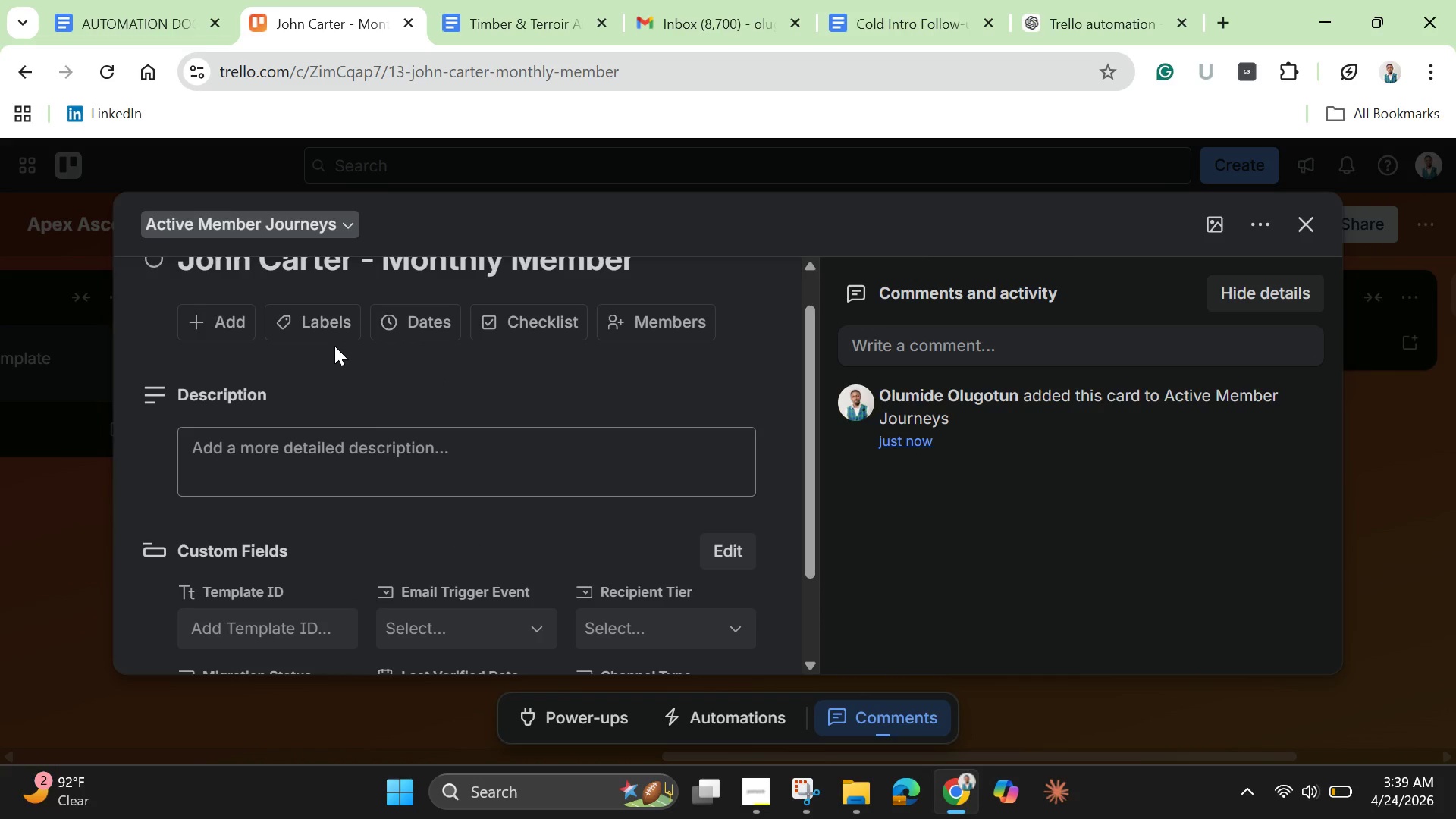 
left_click([322, 327])
 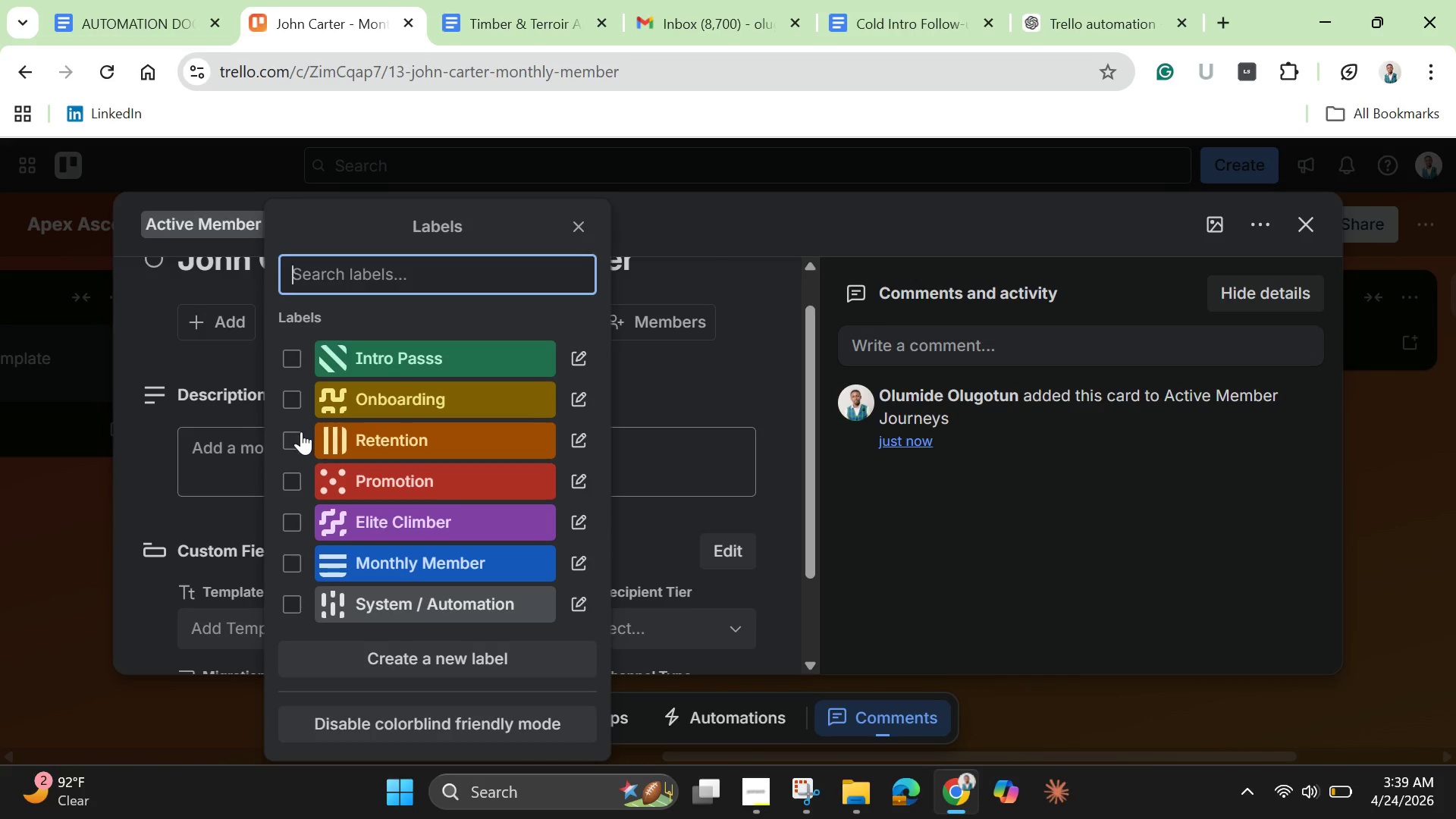 
left_click([300, 431])
 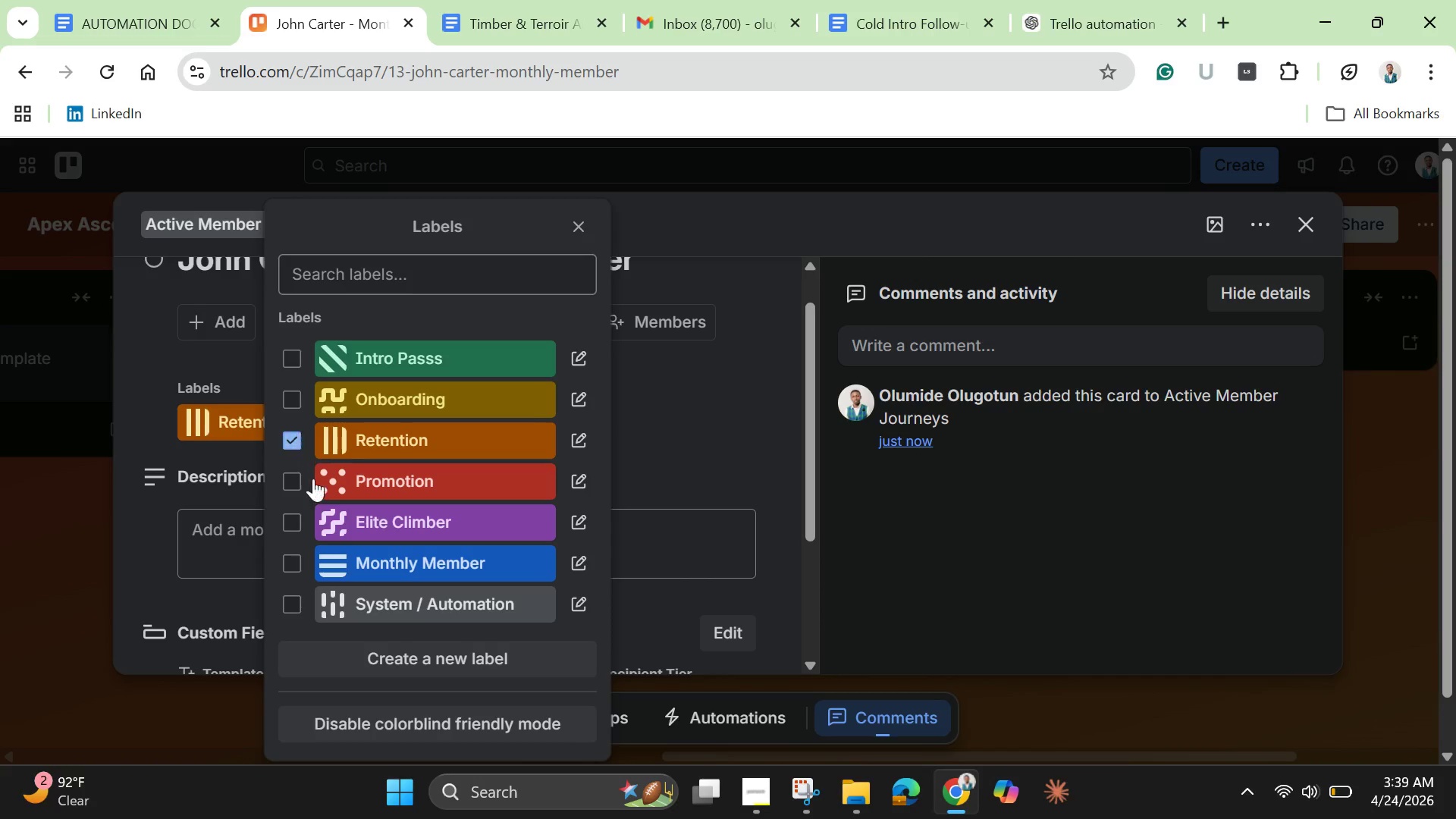 
mouse_move([333, 498])
 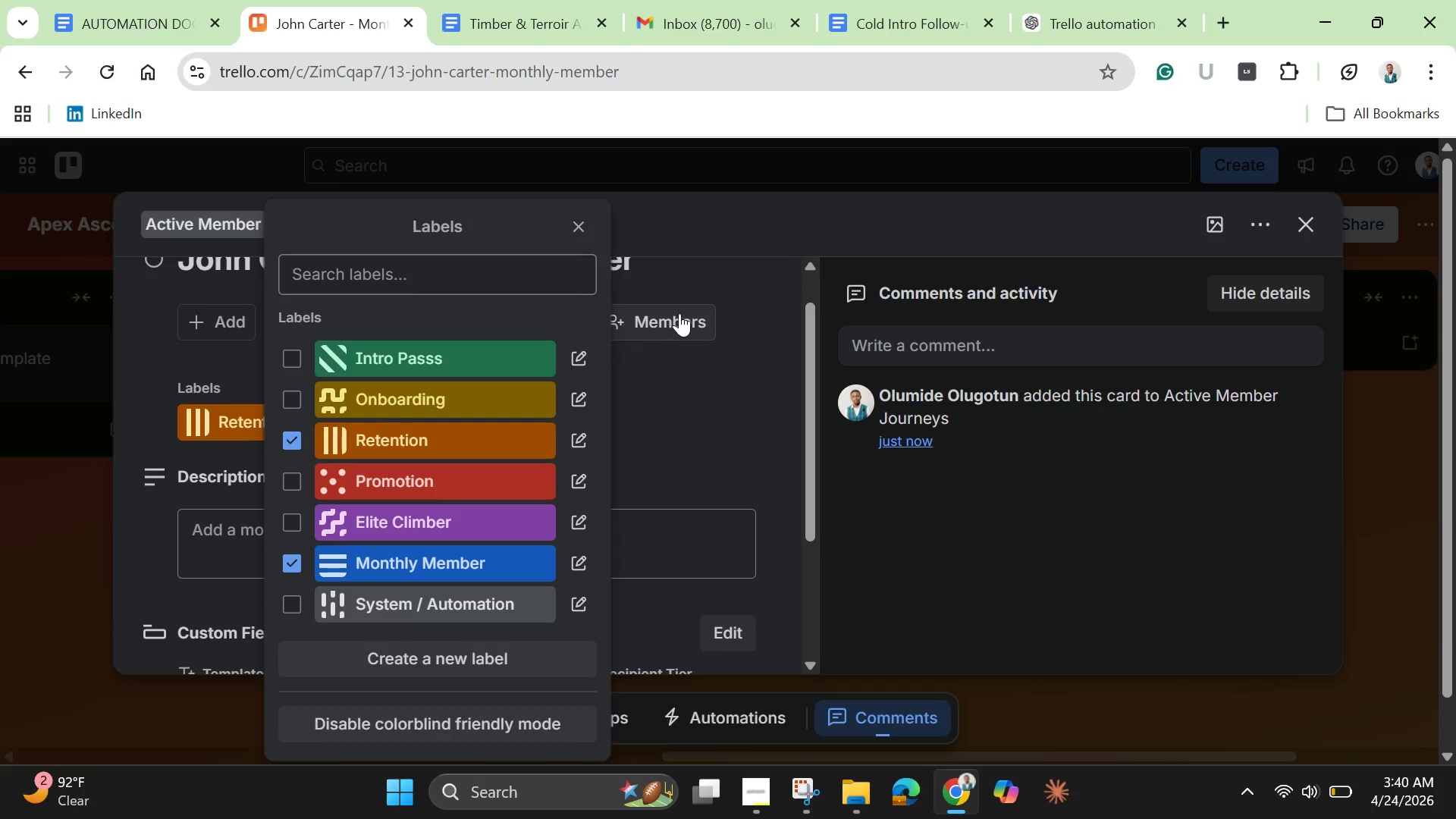 
left_click([765, 287])
 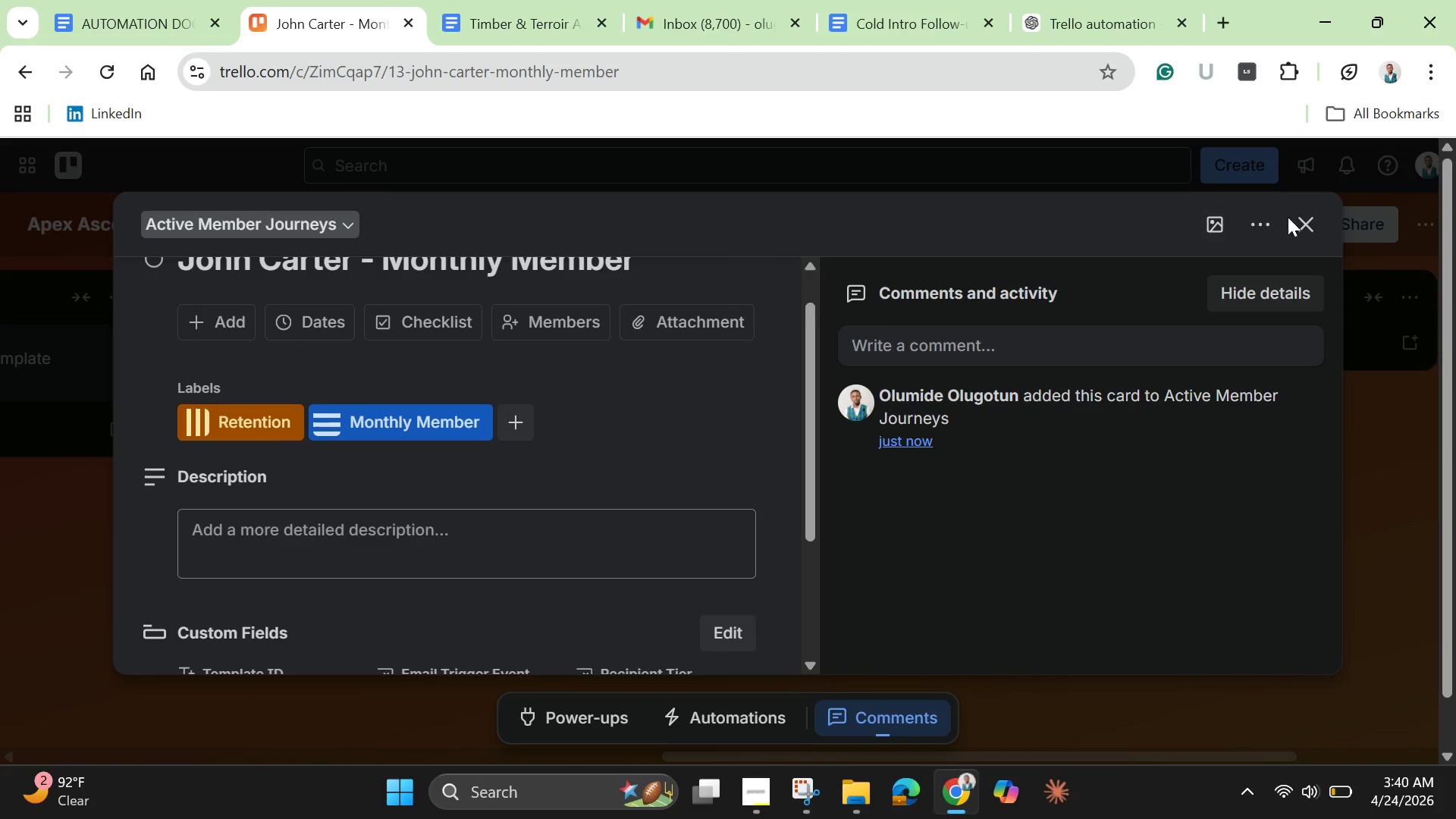 
left_click([1295, 221])
 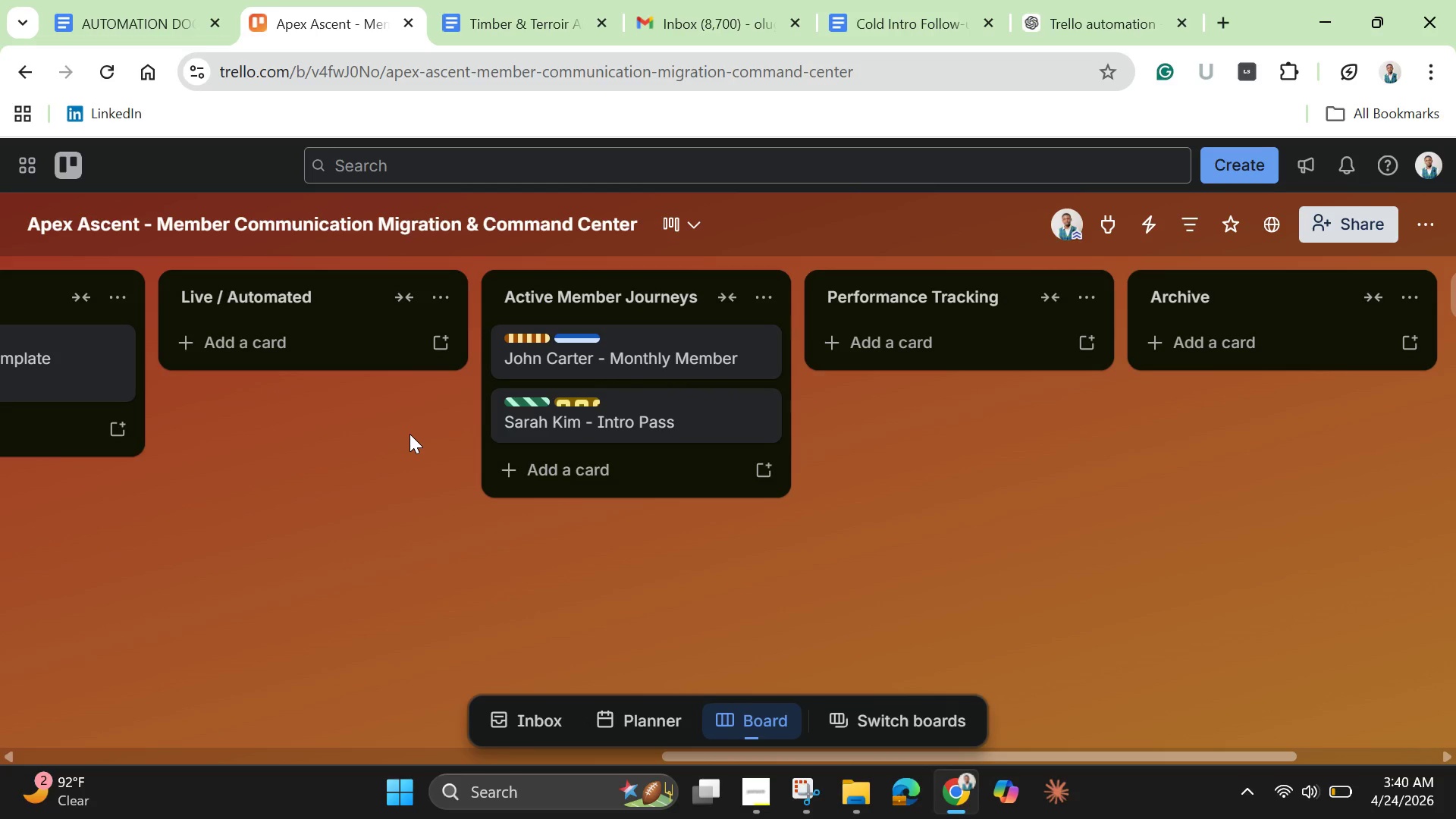 
wait(11.69)
 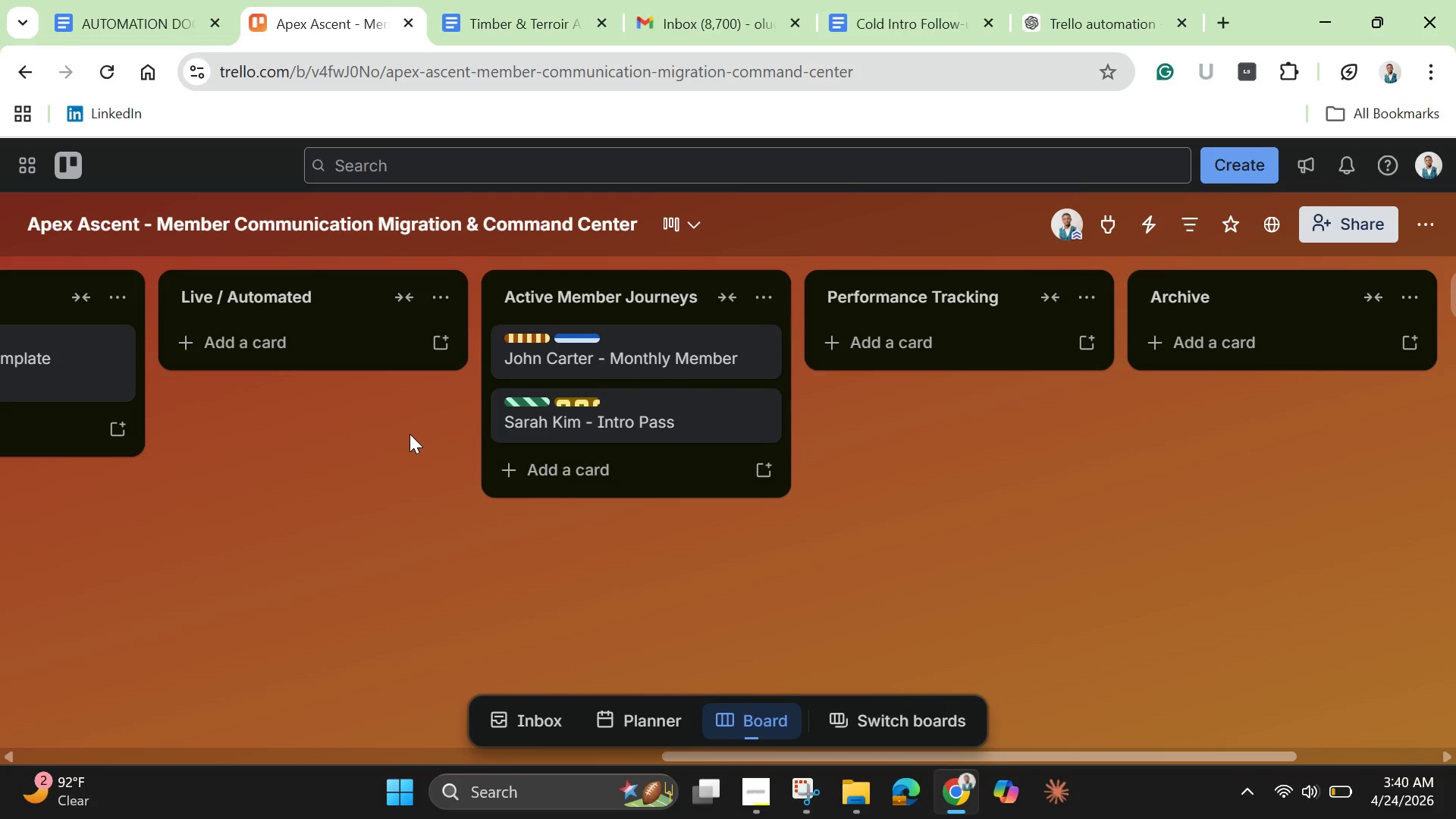 
left_click([589, 471])
 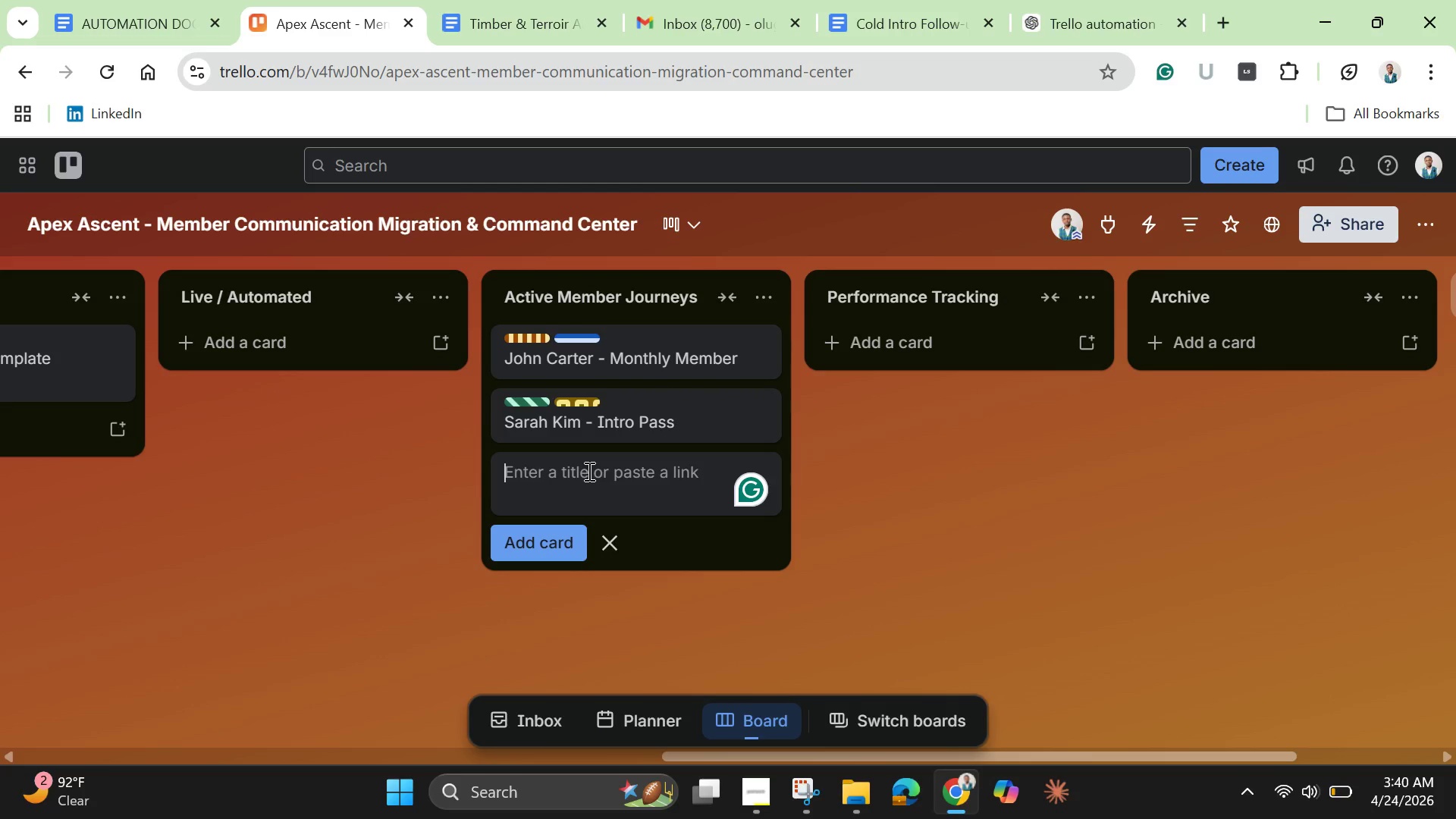 
type(David Okoye 0)
key(Backspace)
type(- Elir)
key(Backspace)
type(te )
 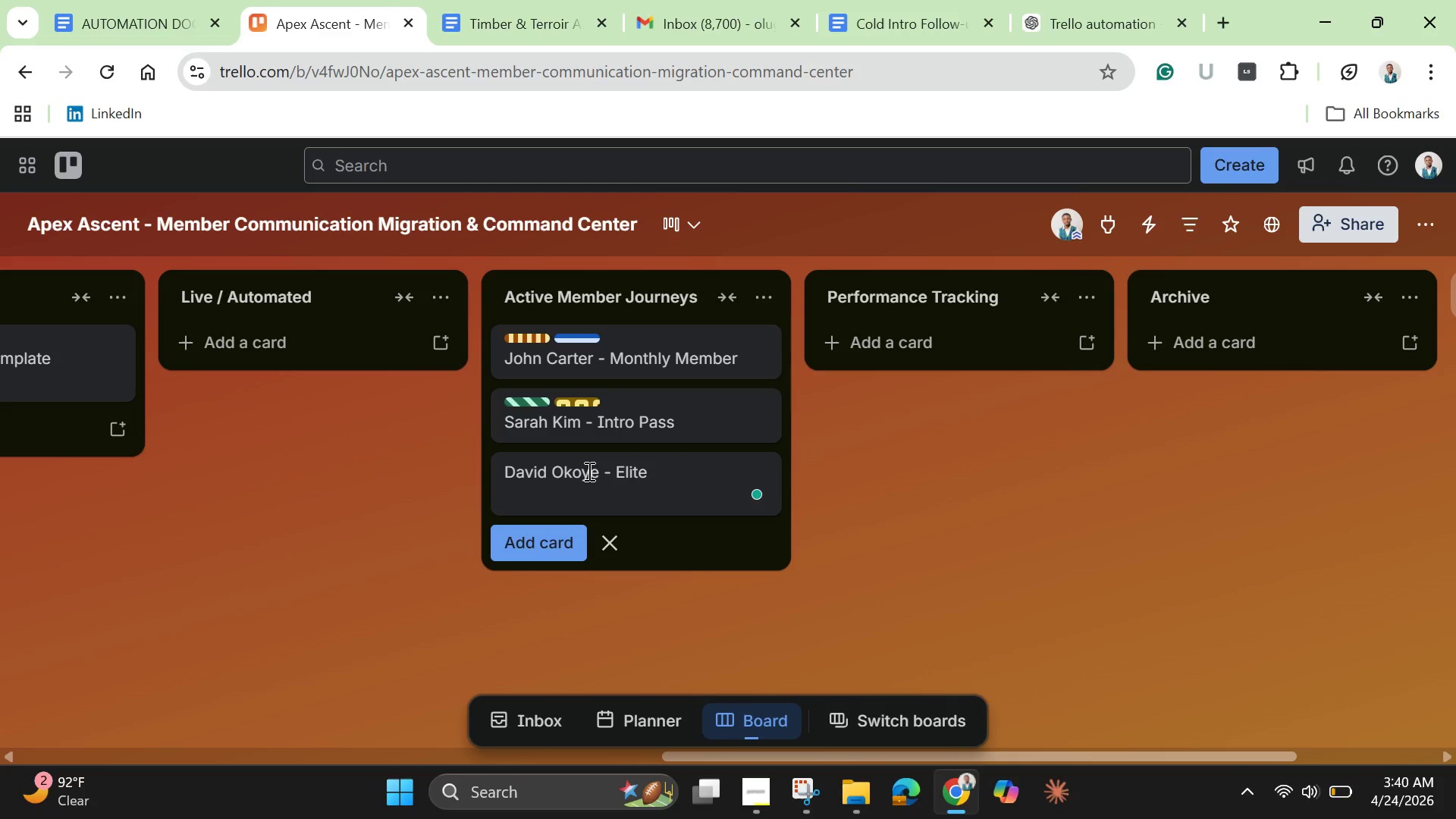 
 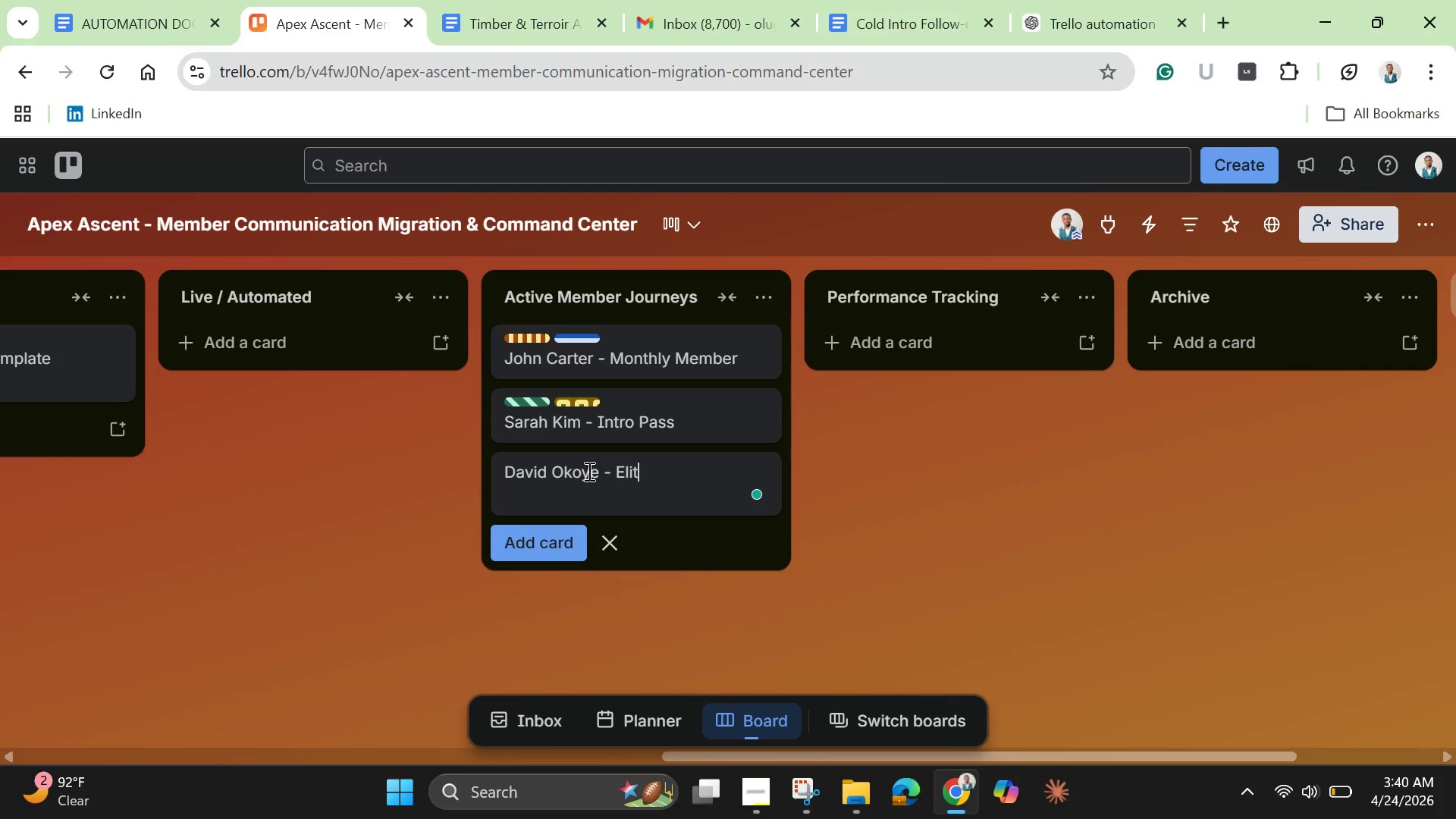 
hold_key(key=ShiftLeft, duration=1.5)
 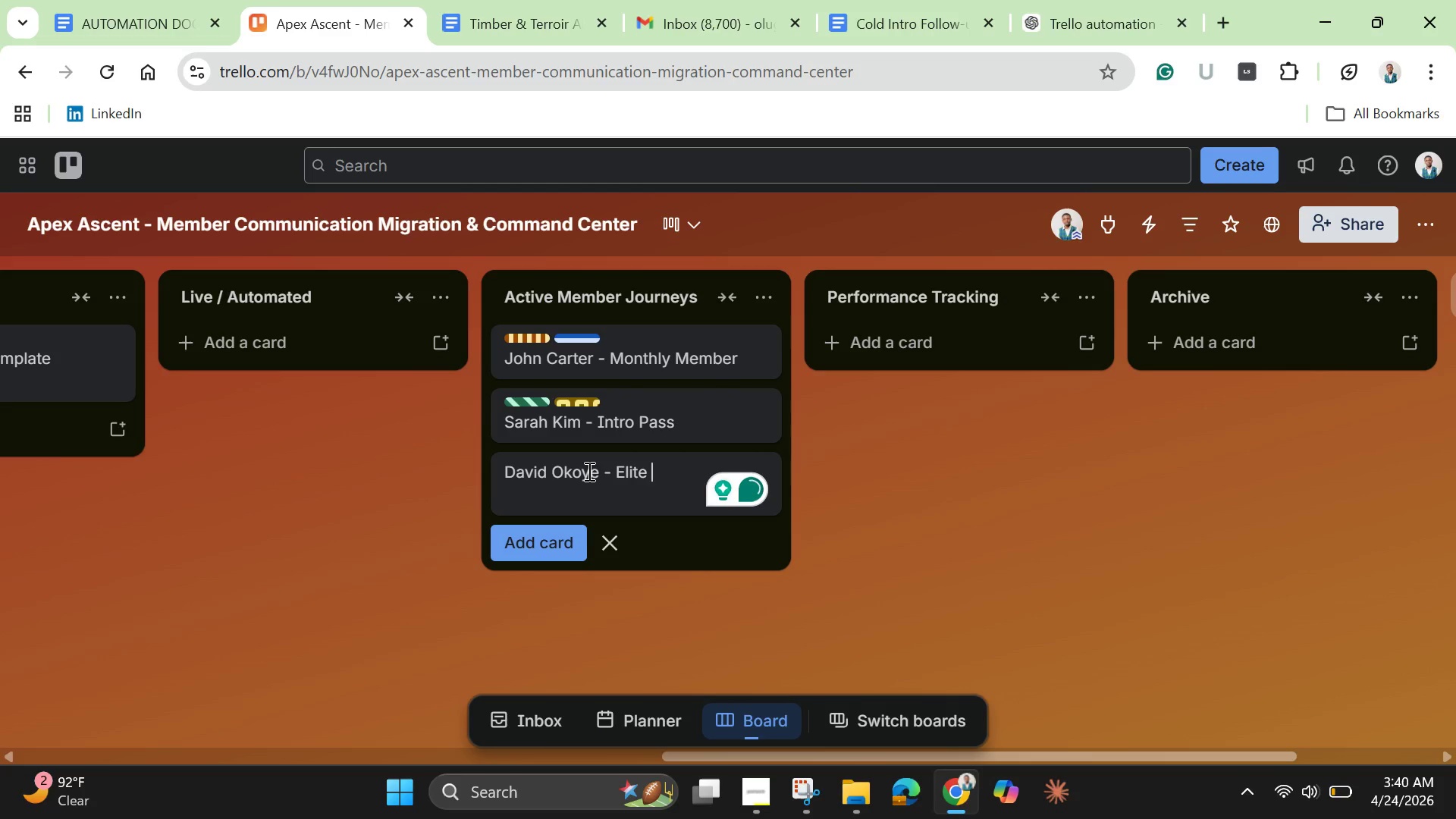 
hold_key(key=ShiftLeft, duration=1.53)
 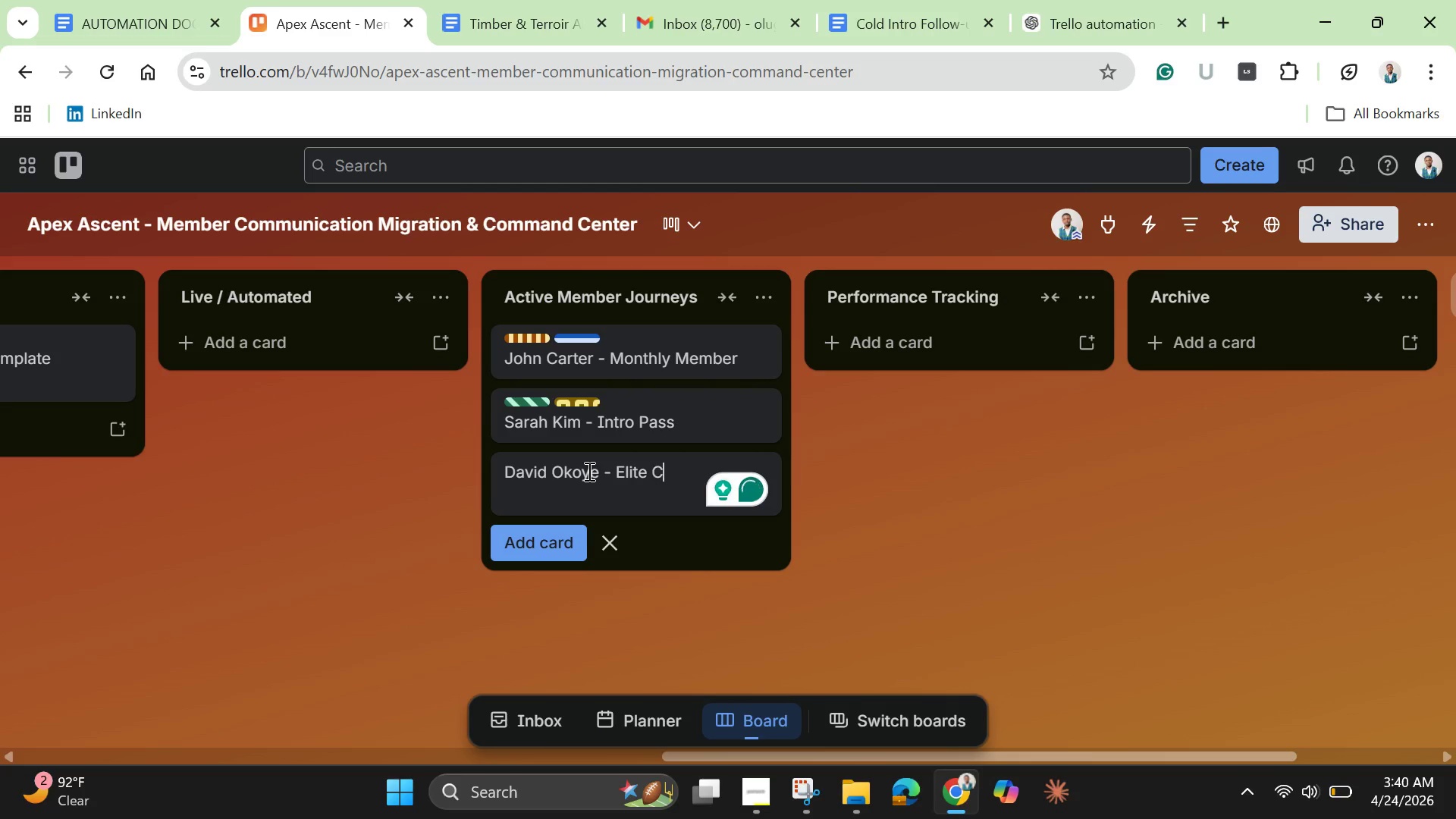 
type(Climber)
 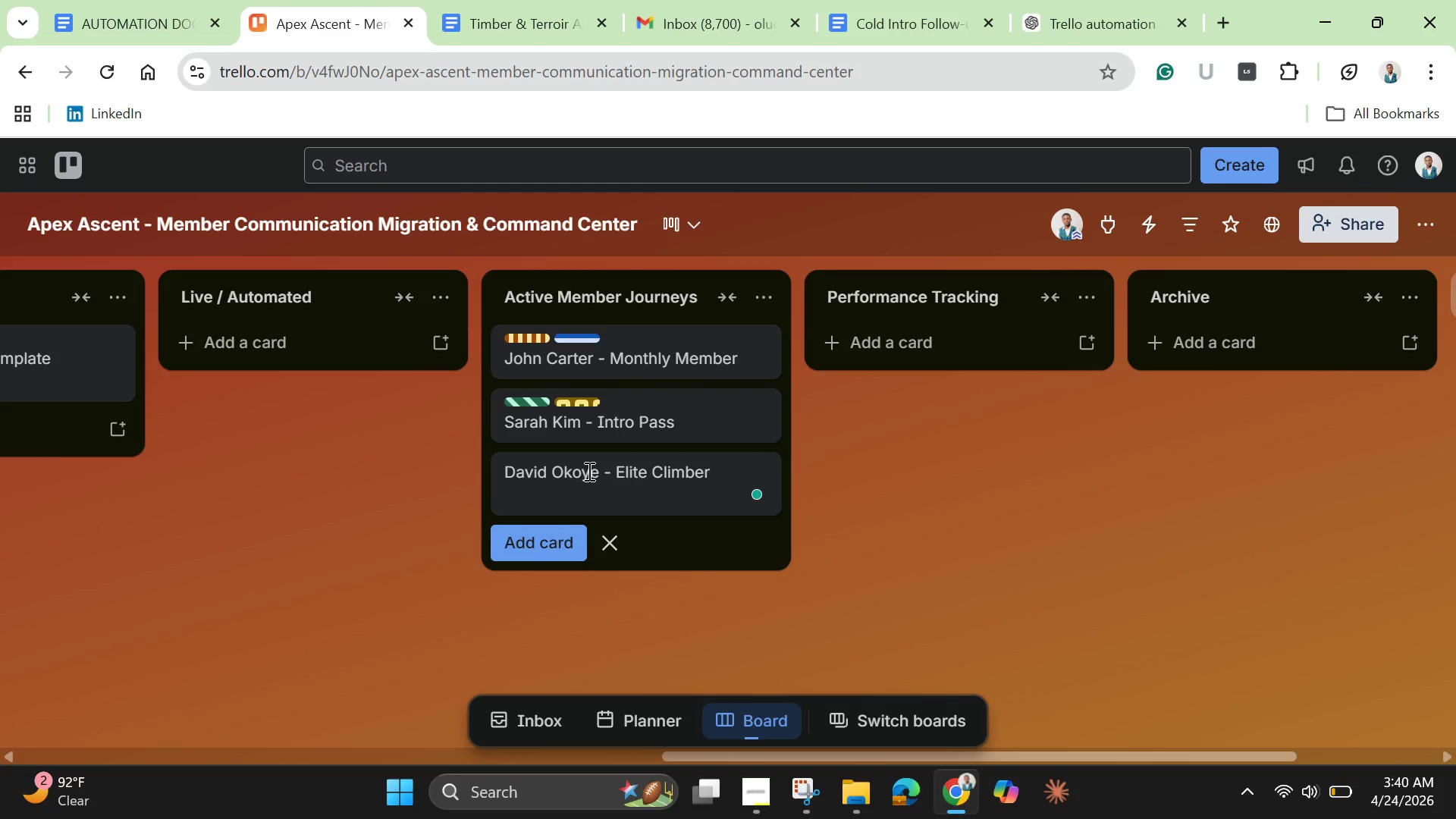 
key(Enter)
 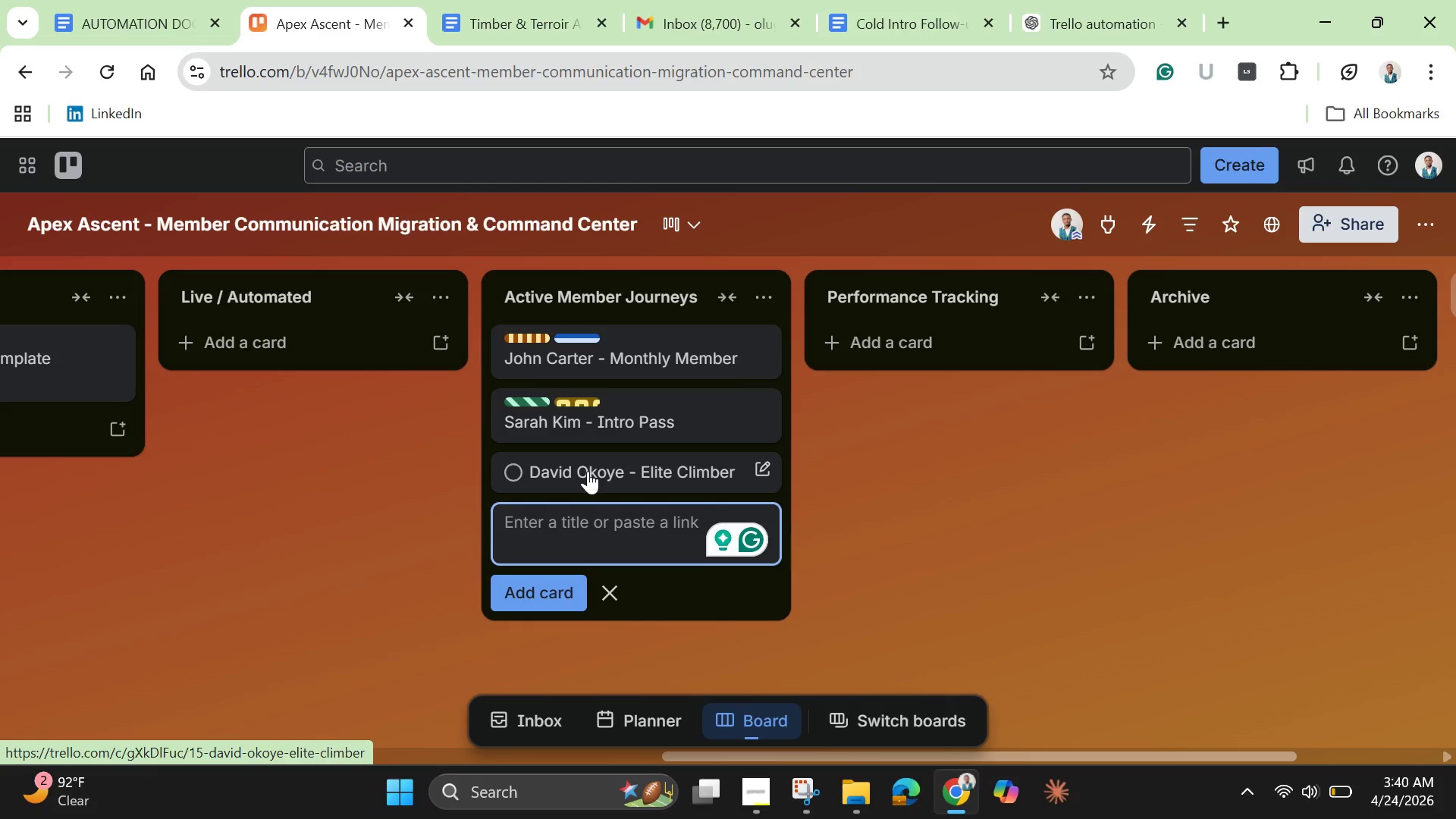 
wait(9.25)
 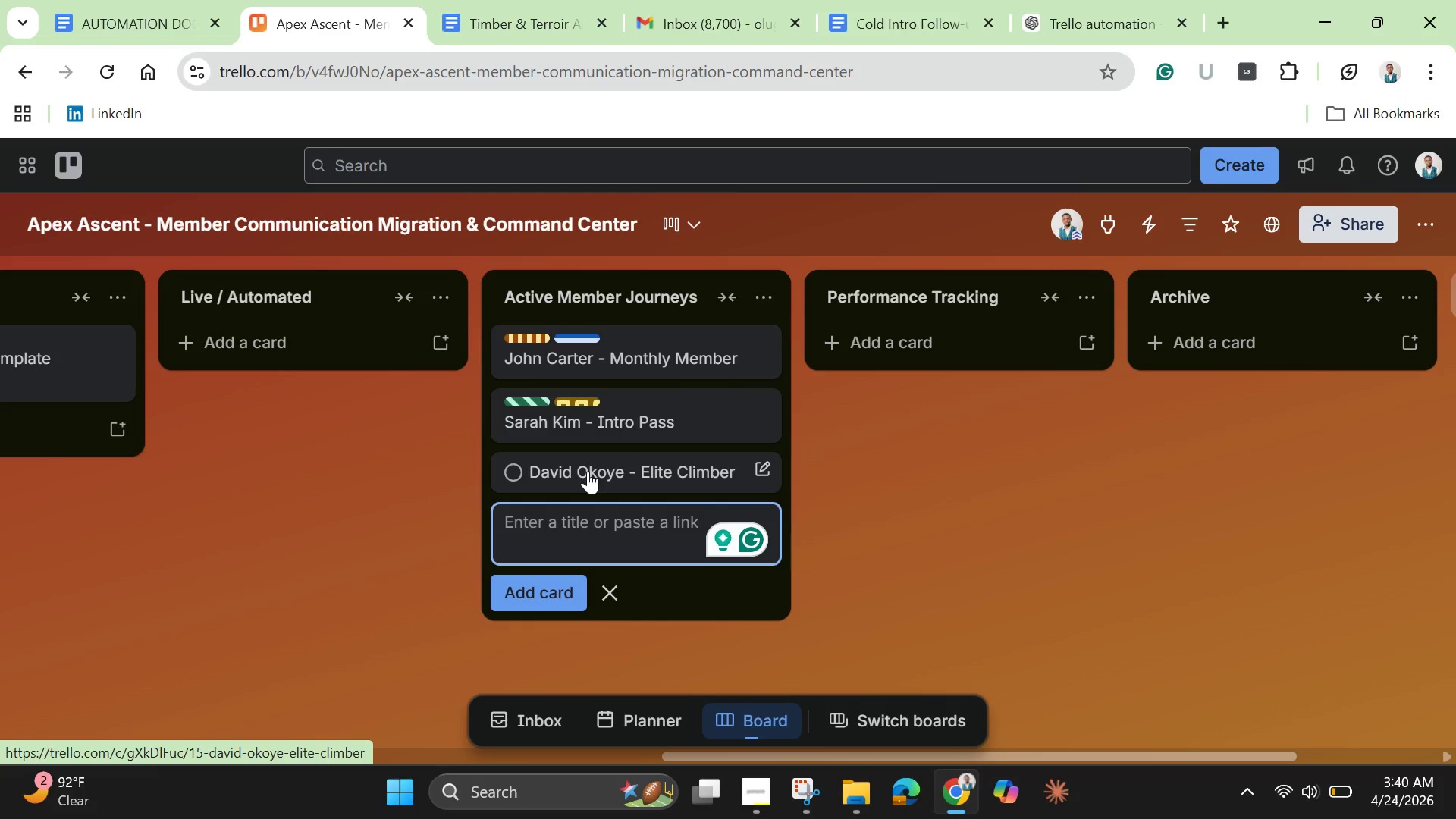 
type(Emma Rodr)
 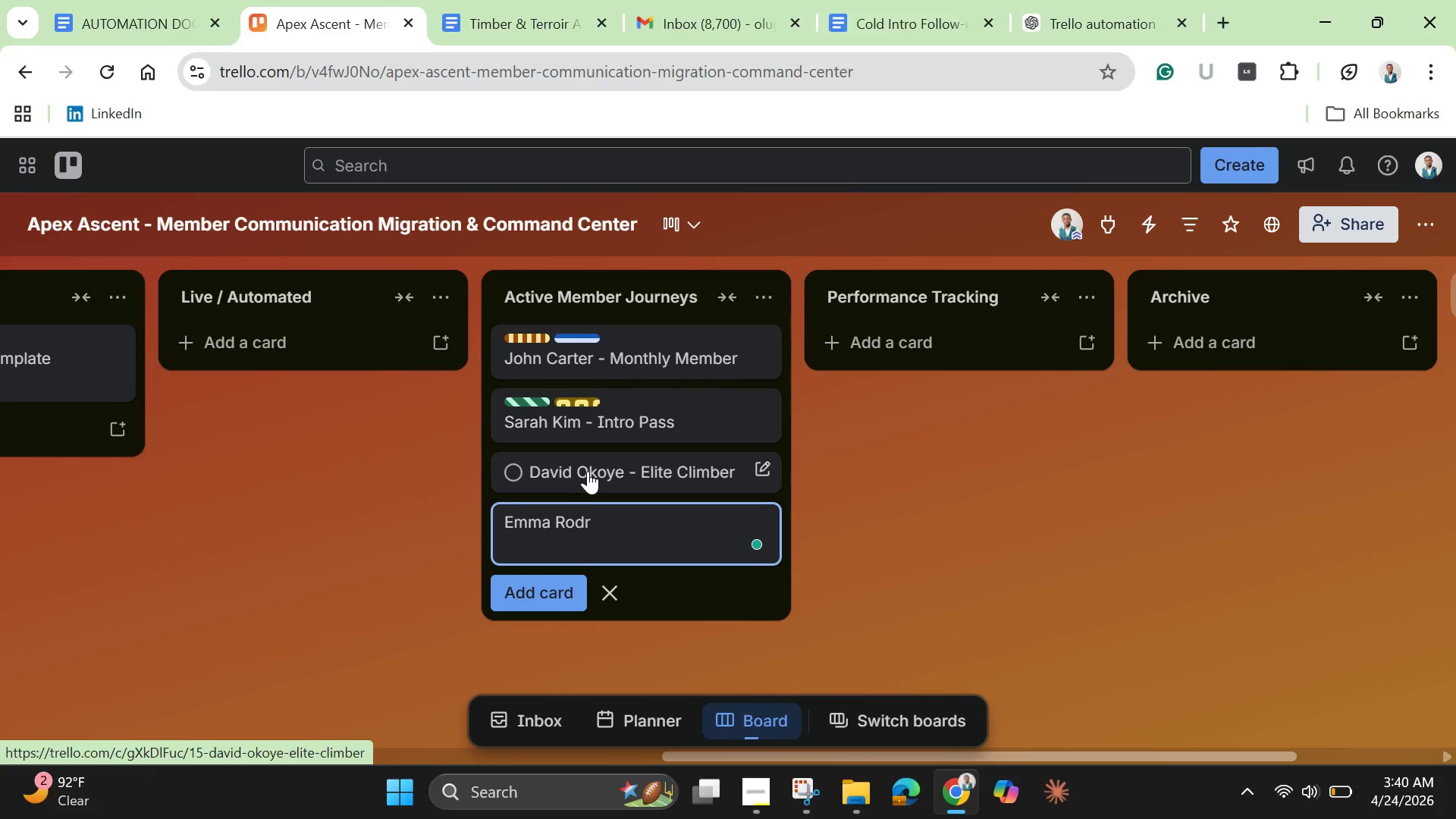 
key(I)
 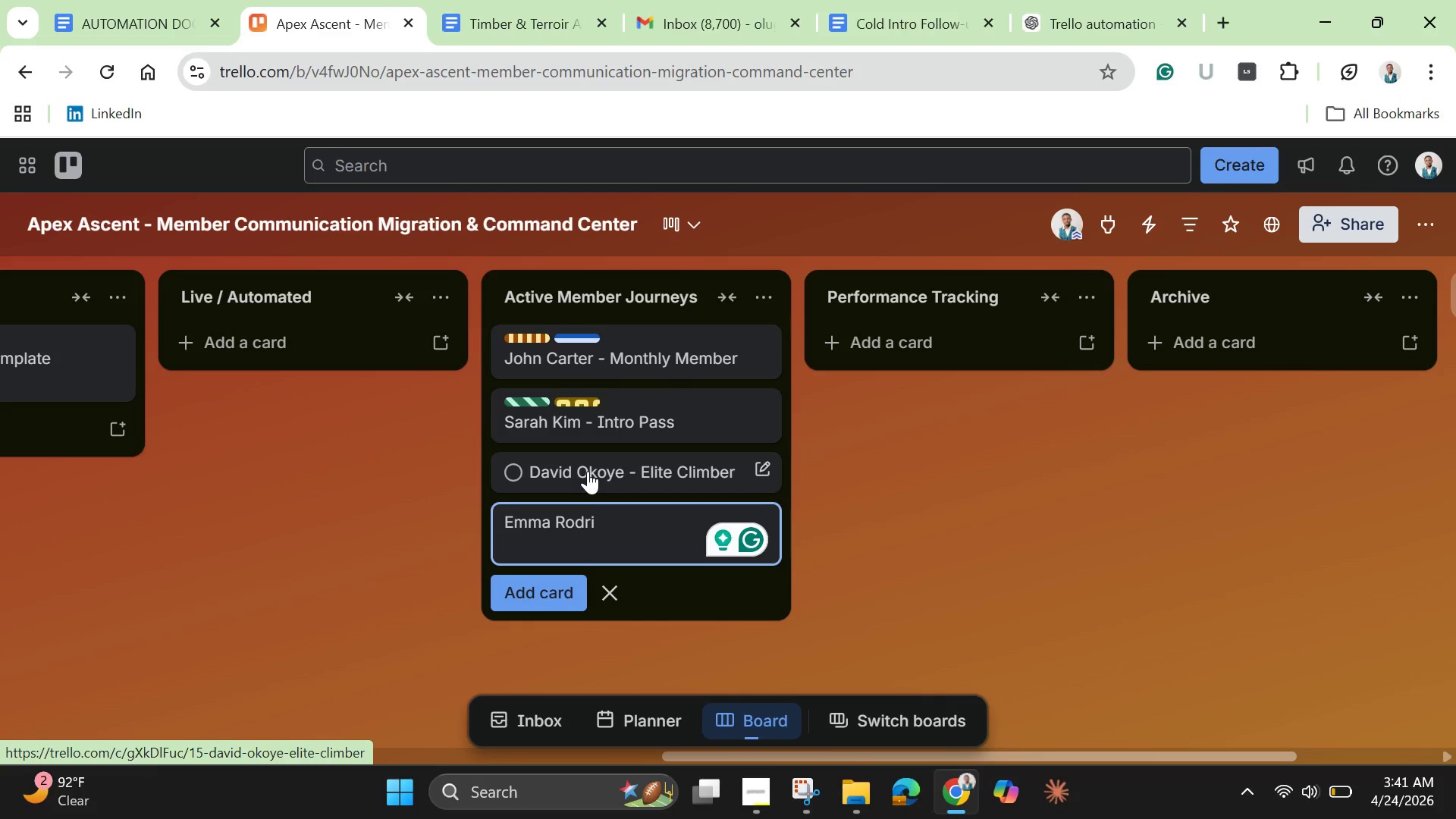 
wait(5.38)
 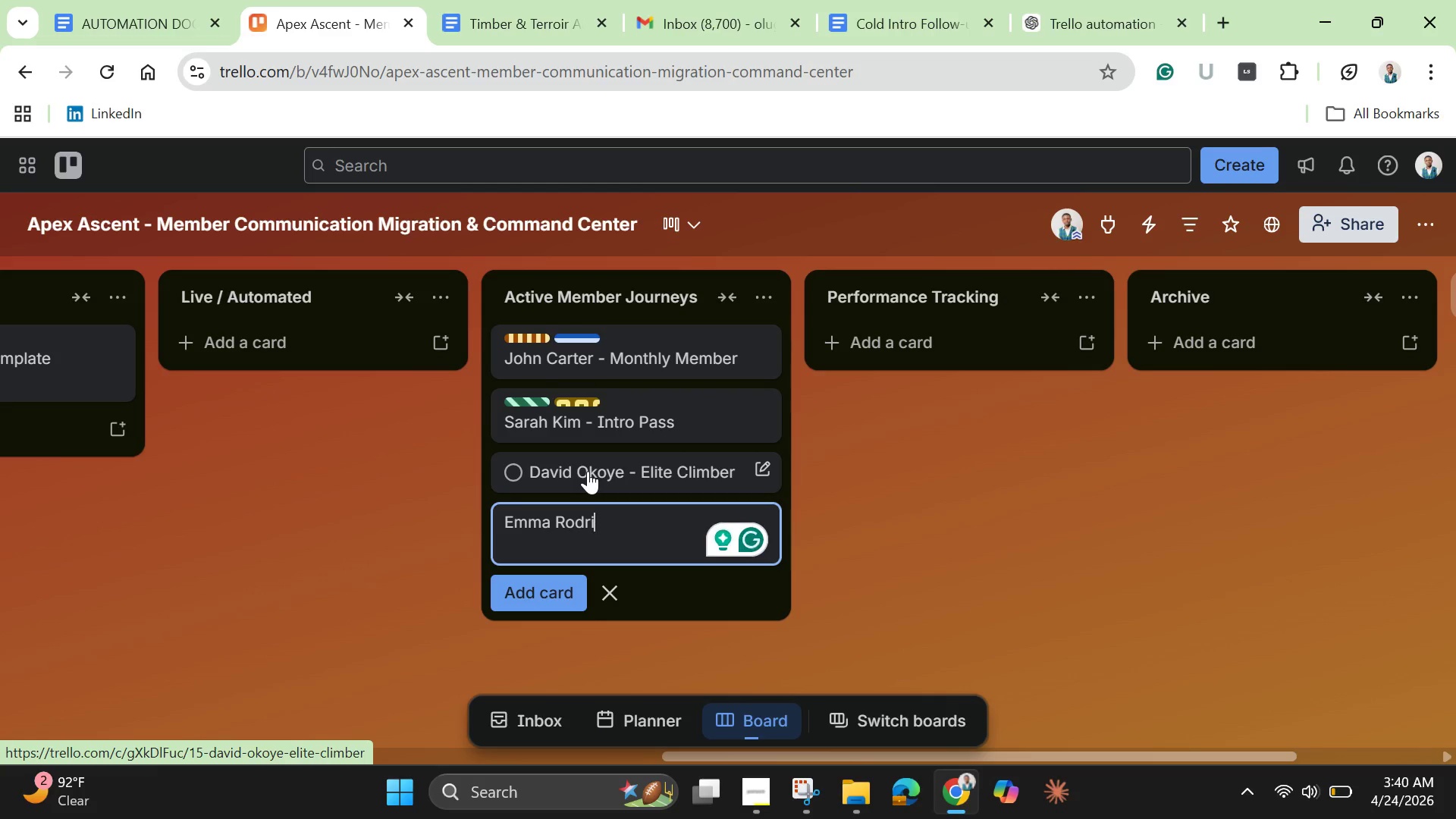 
type(guez)
 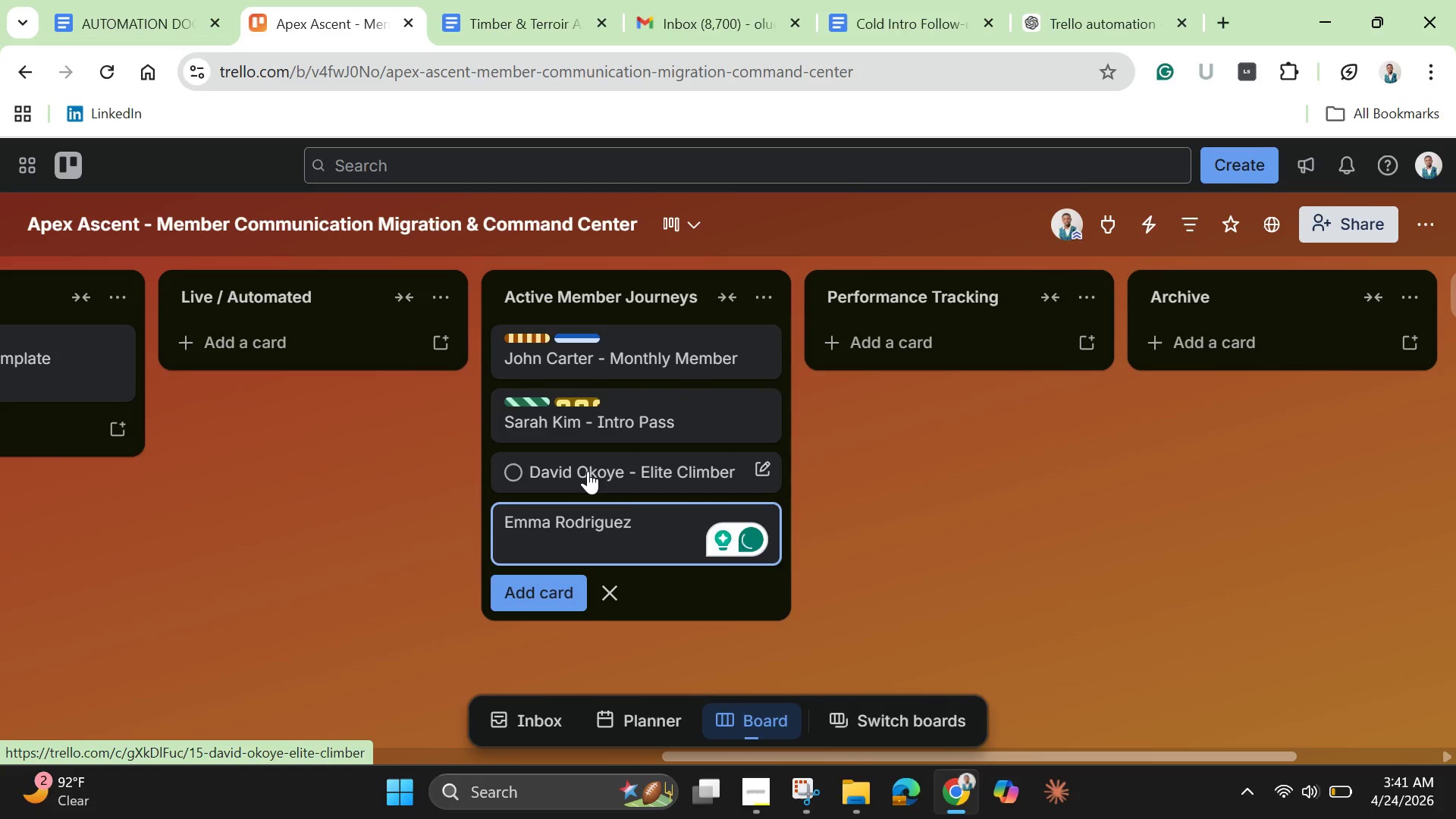 
wait(5.95)
 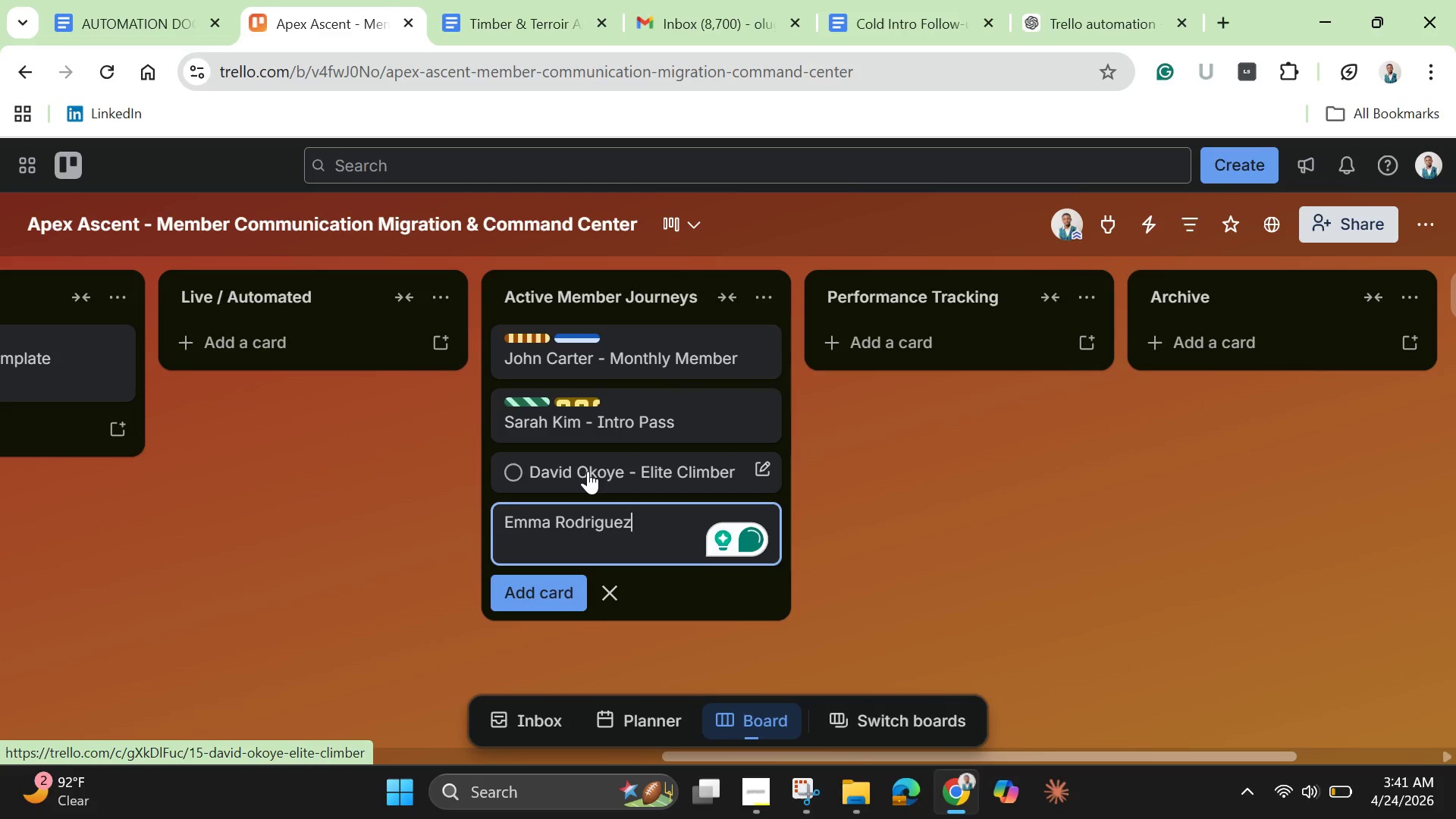 
key(Enter)
 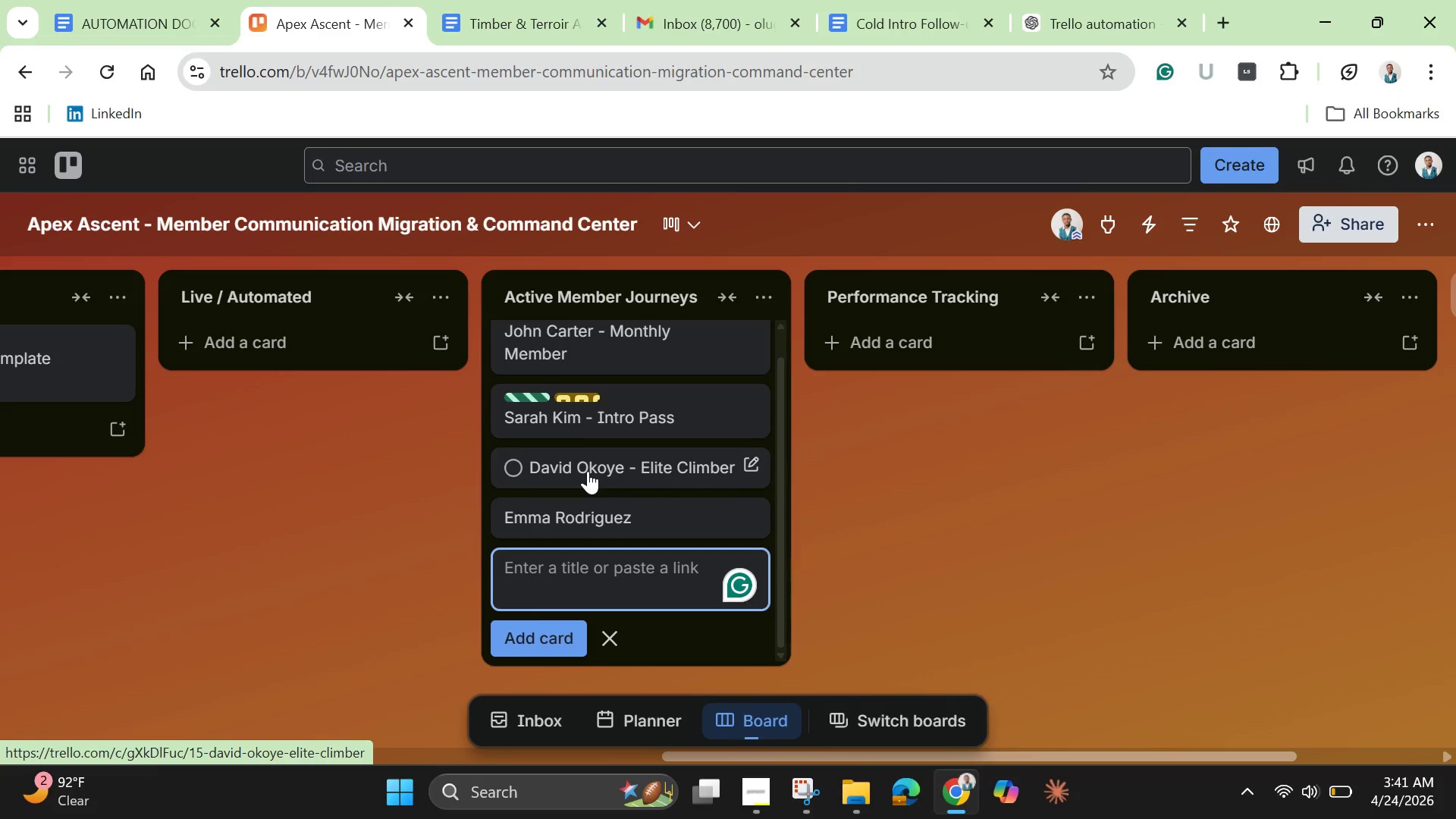 
type(Liam Chen)
 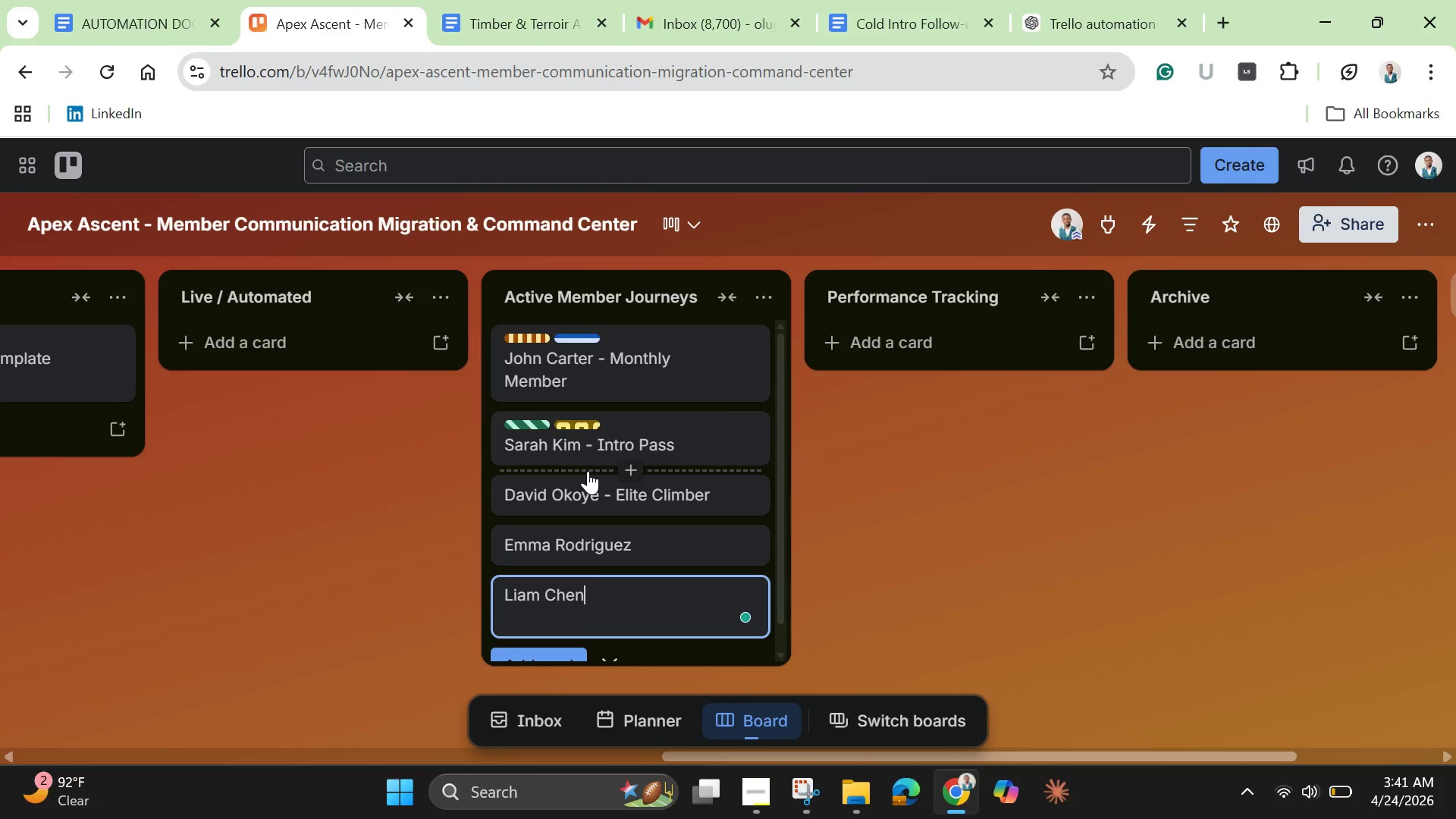 
 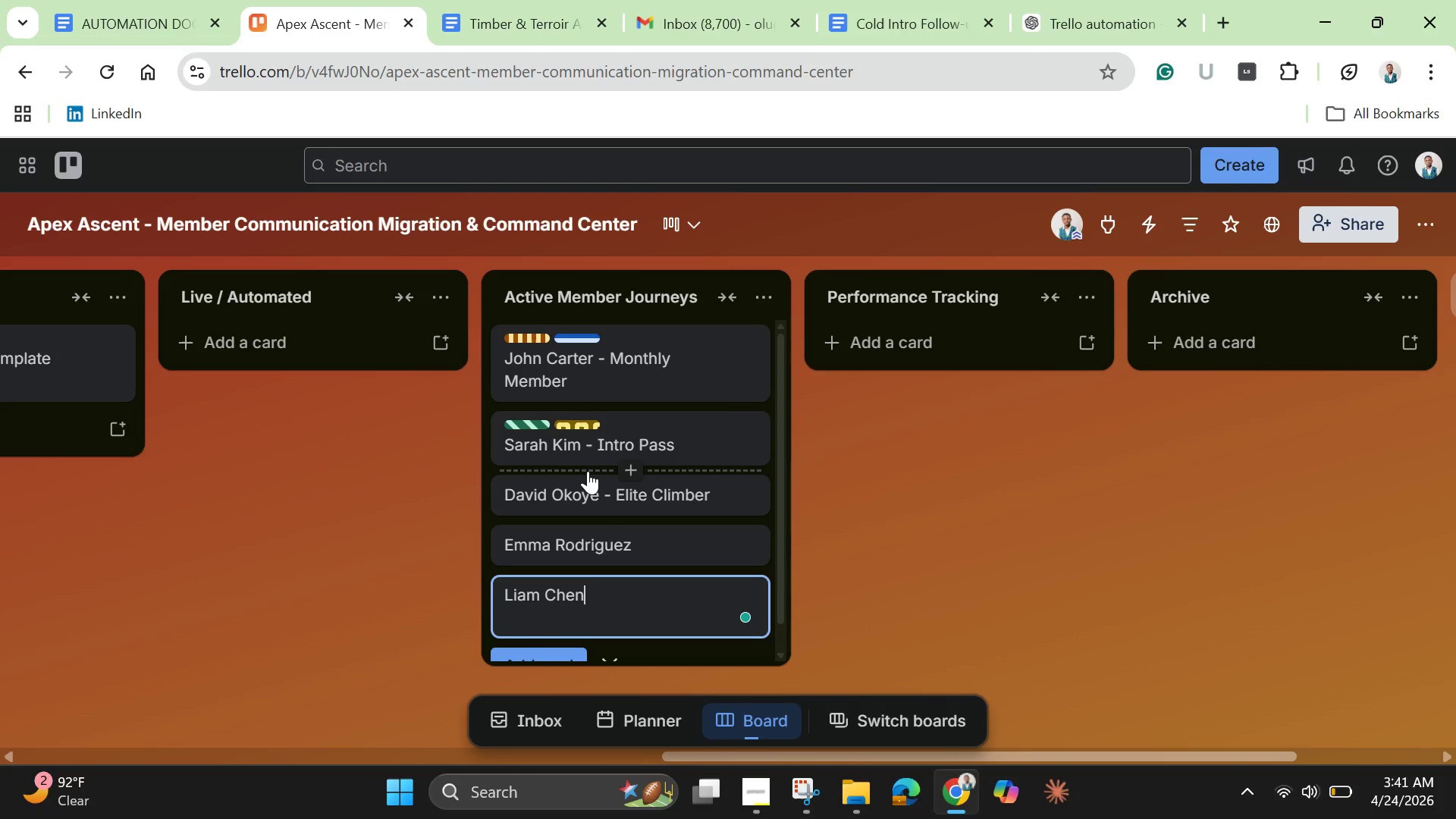 
key(Enter)
 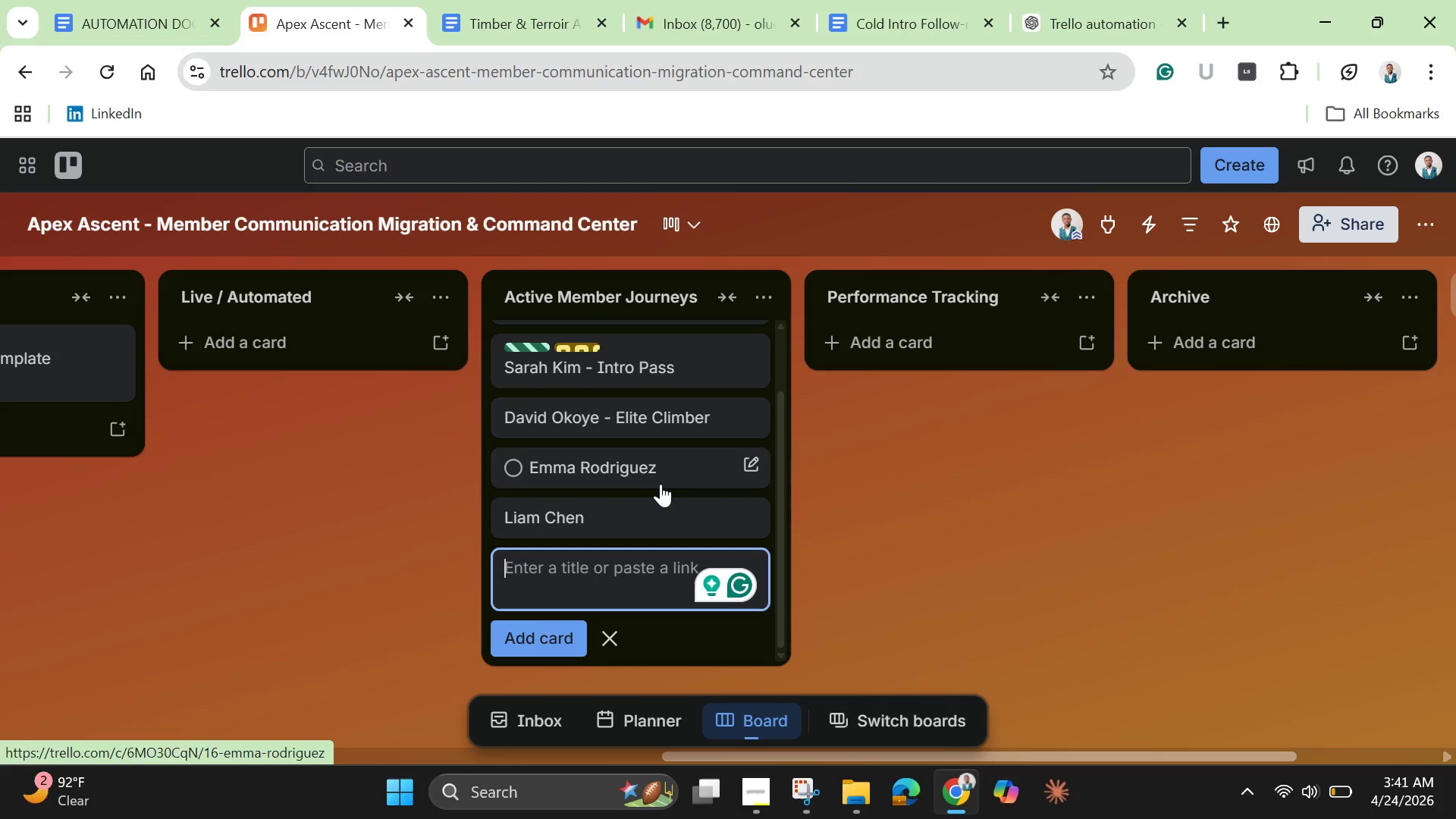 
wait(7.86)
 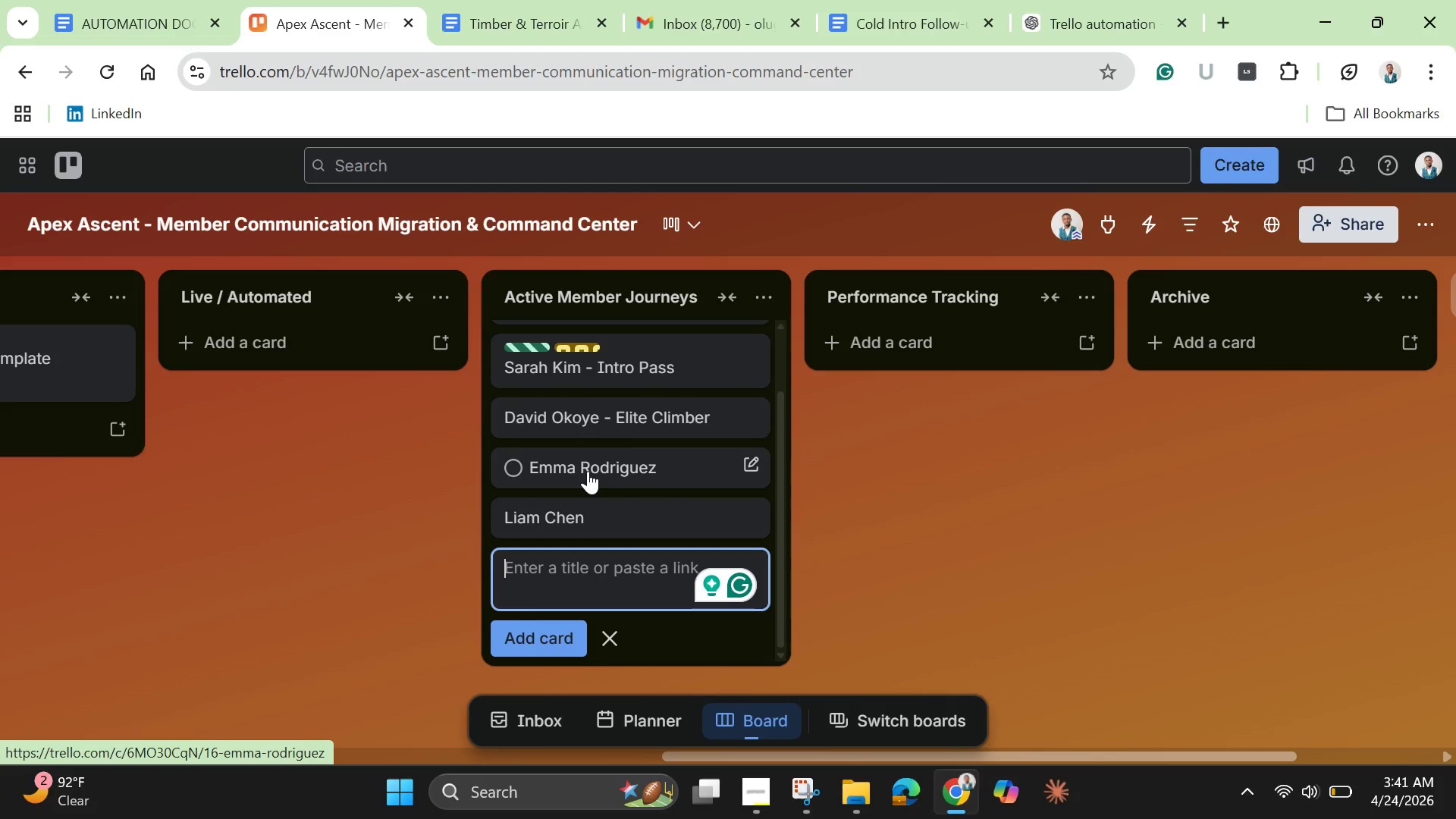 
left_click([650, 403])
 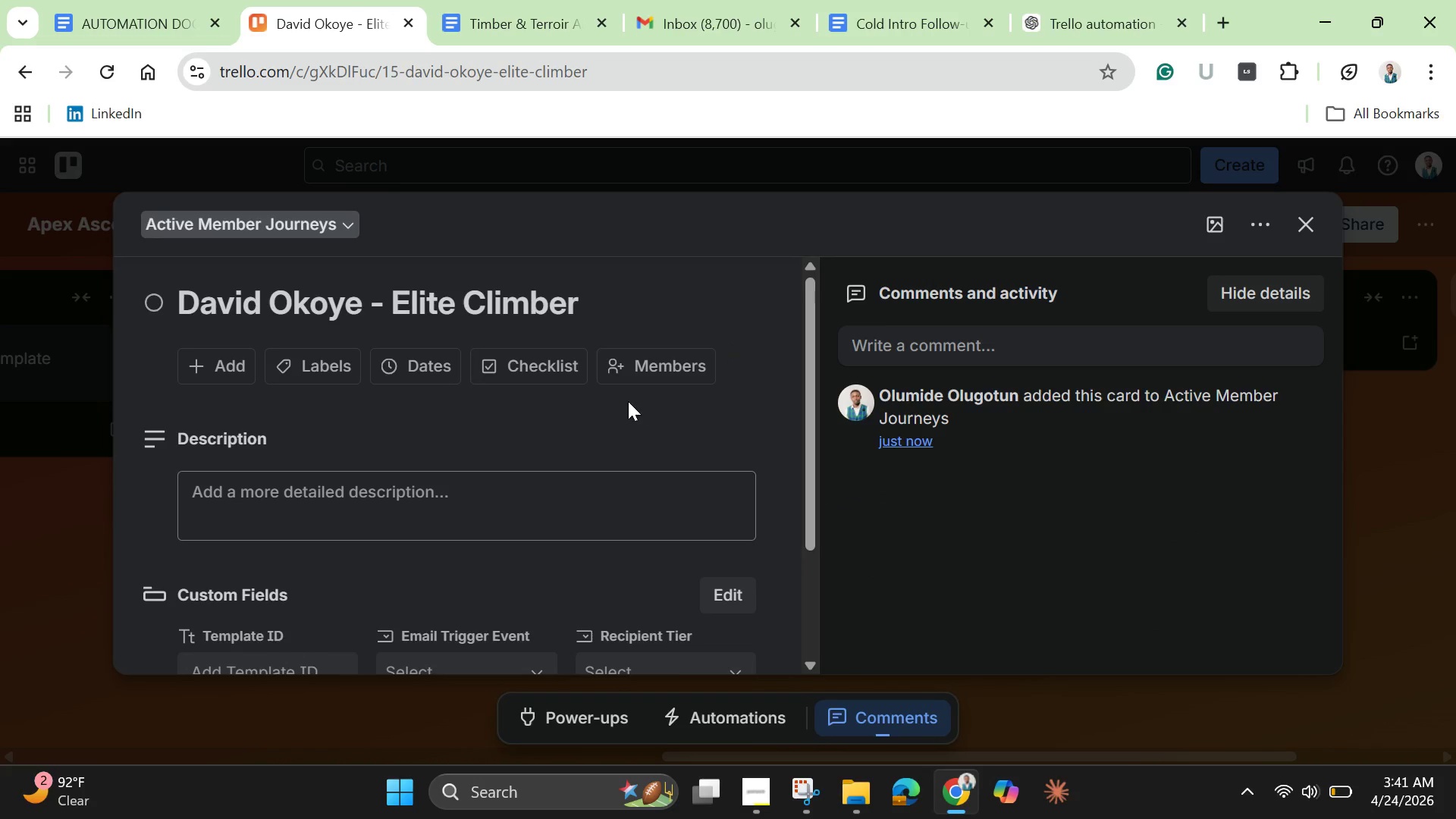 
left_click([328, 369])
 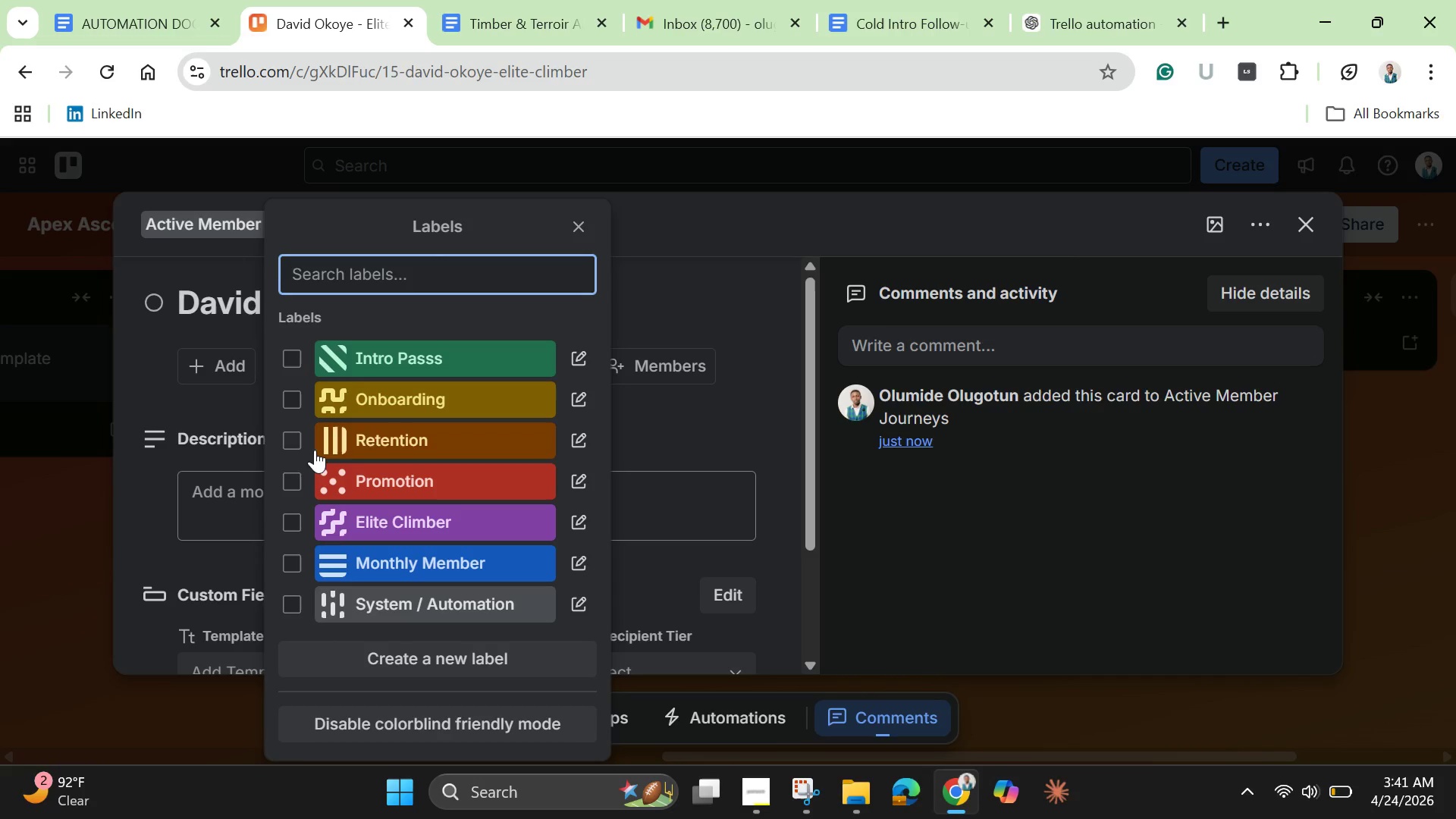 
left_click([297, 439])
 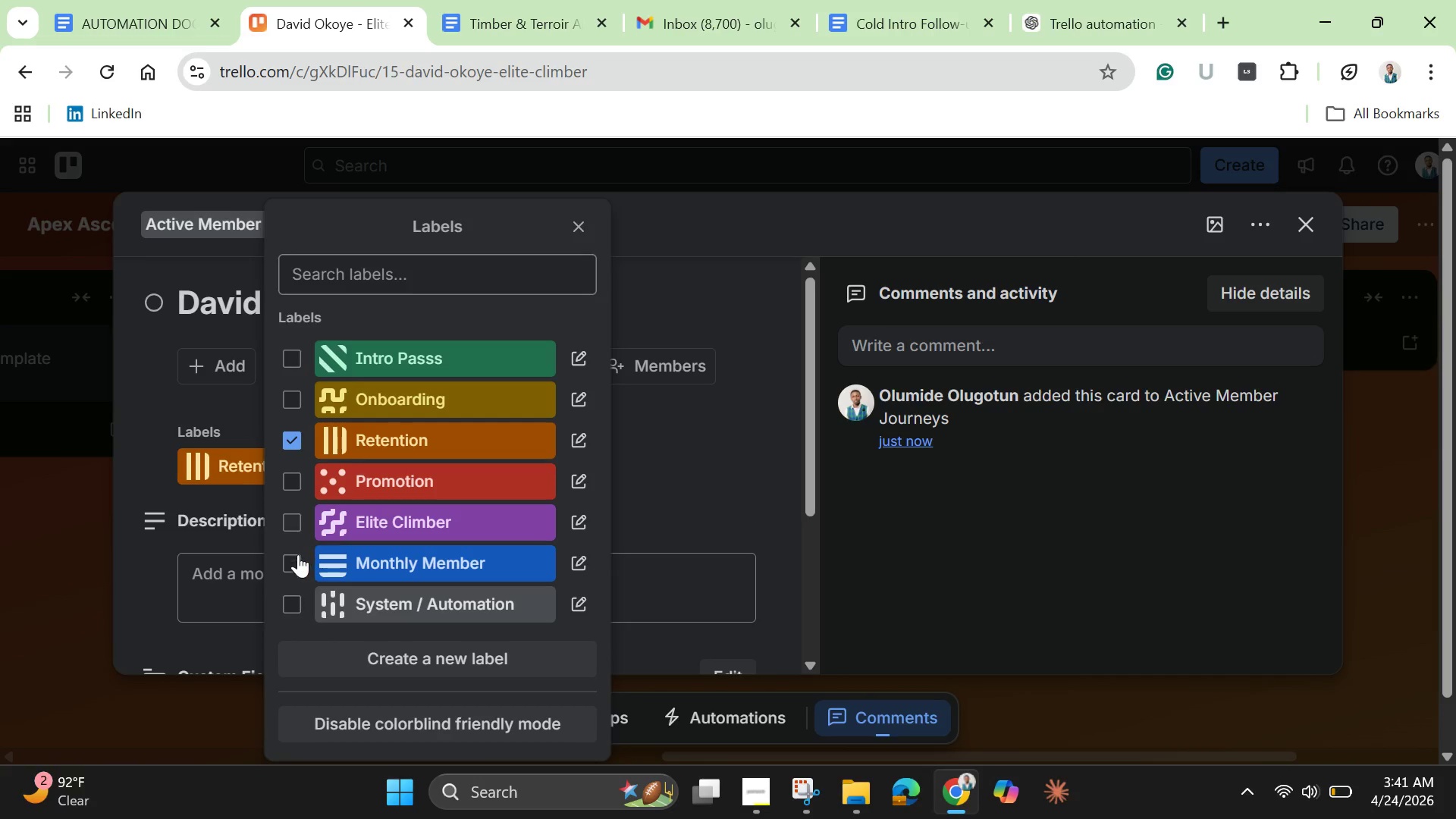 
left_click_drag(start_coordinate=[290, 524], to_coordinate=[293, 524])
 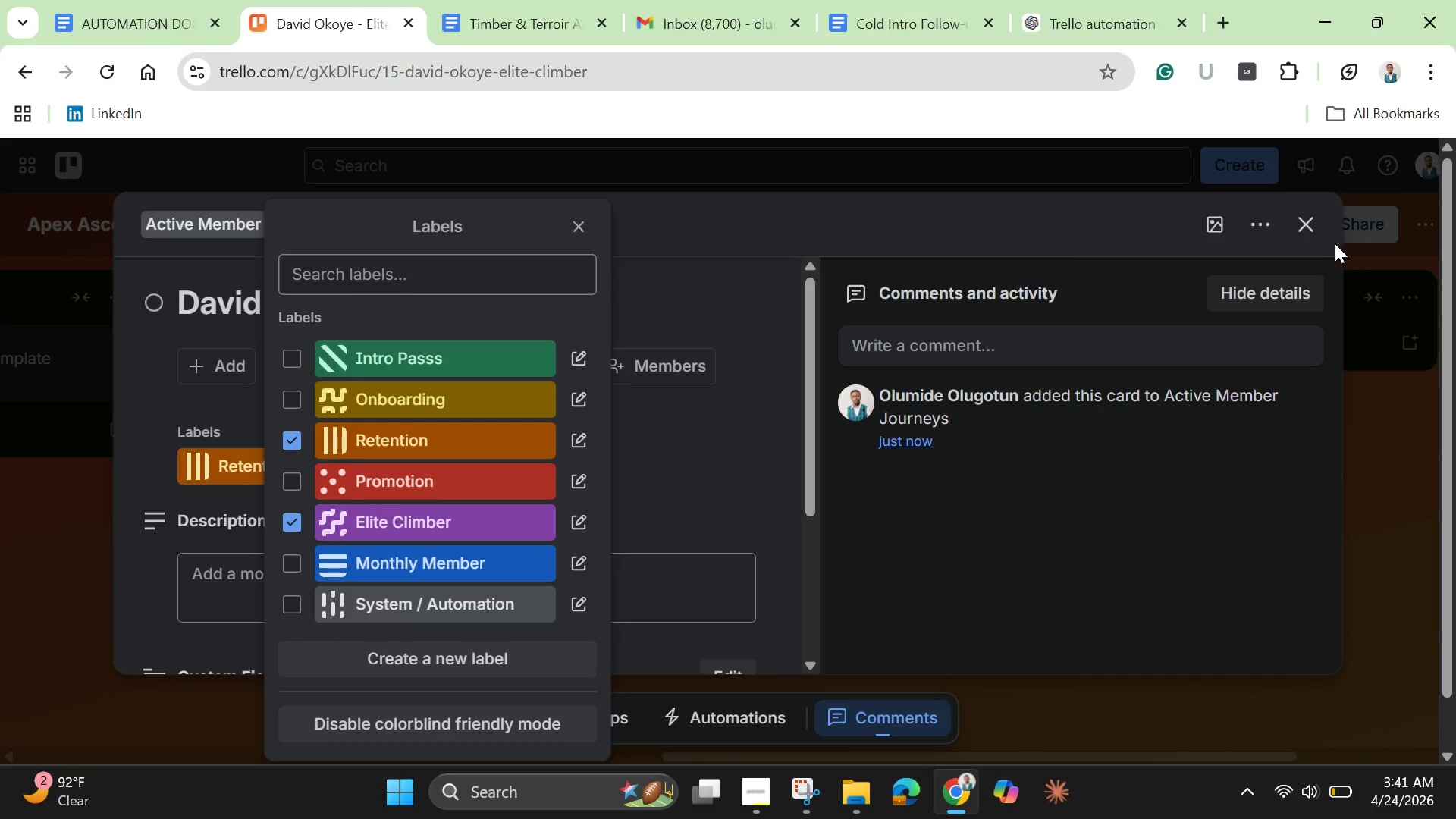 
left_click([1306, 228])
 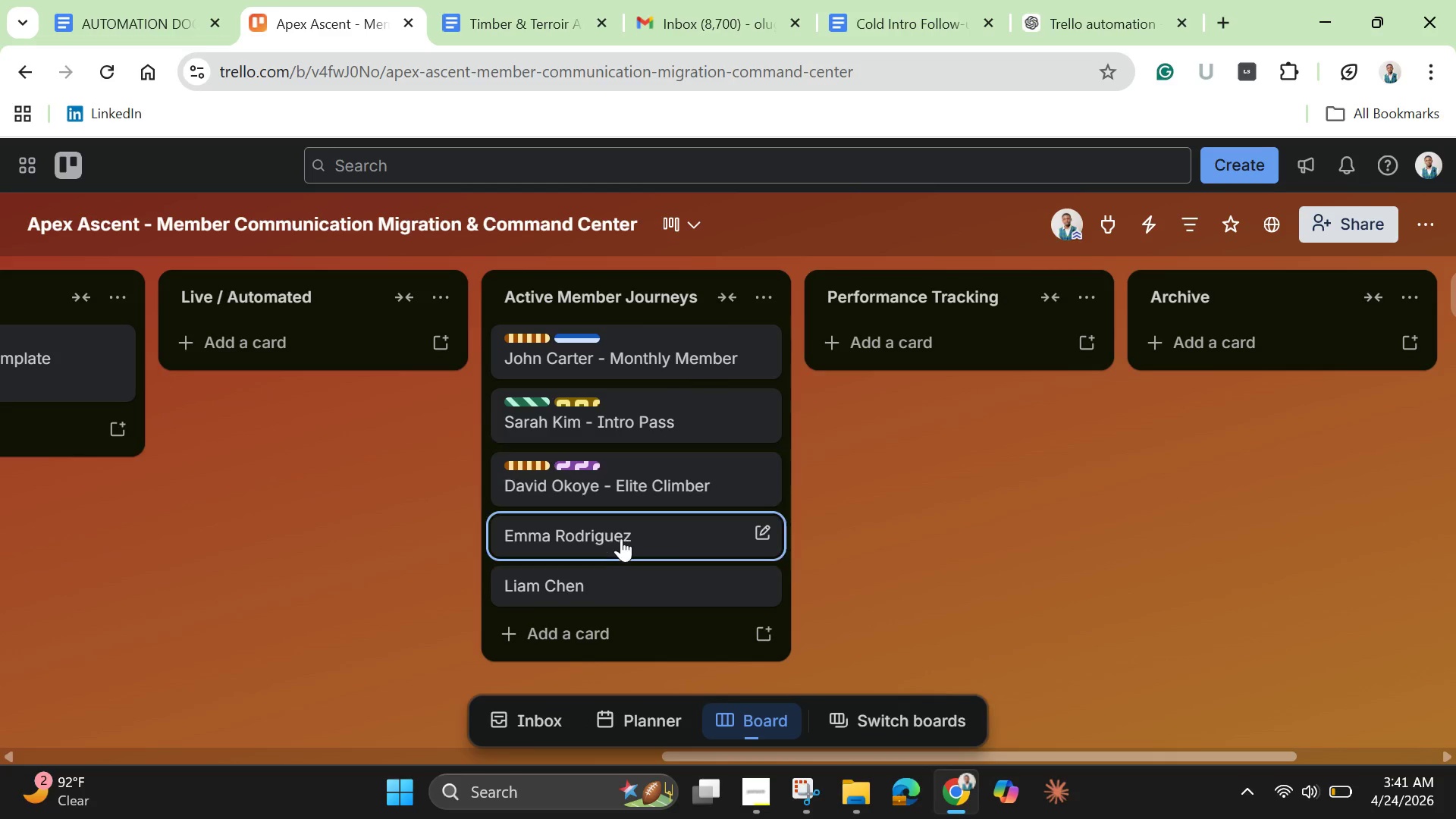 
left_click([623, 542])
 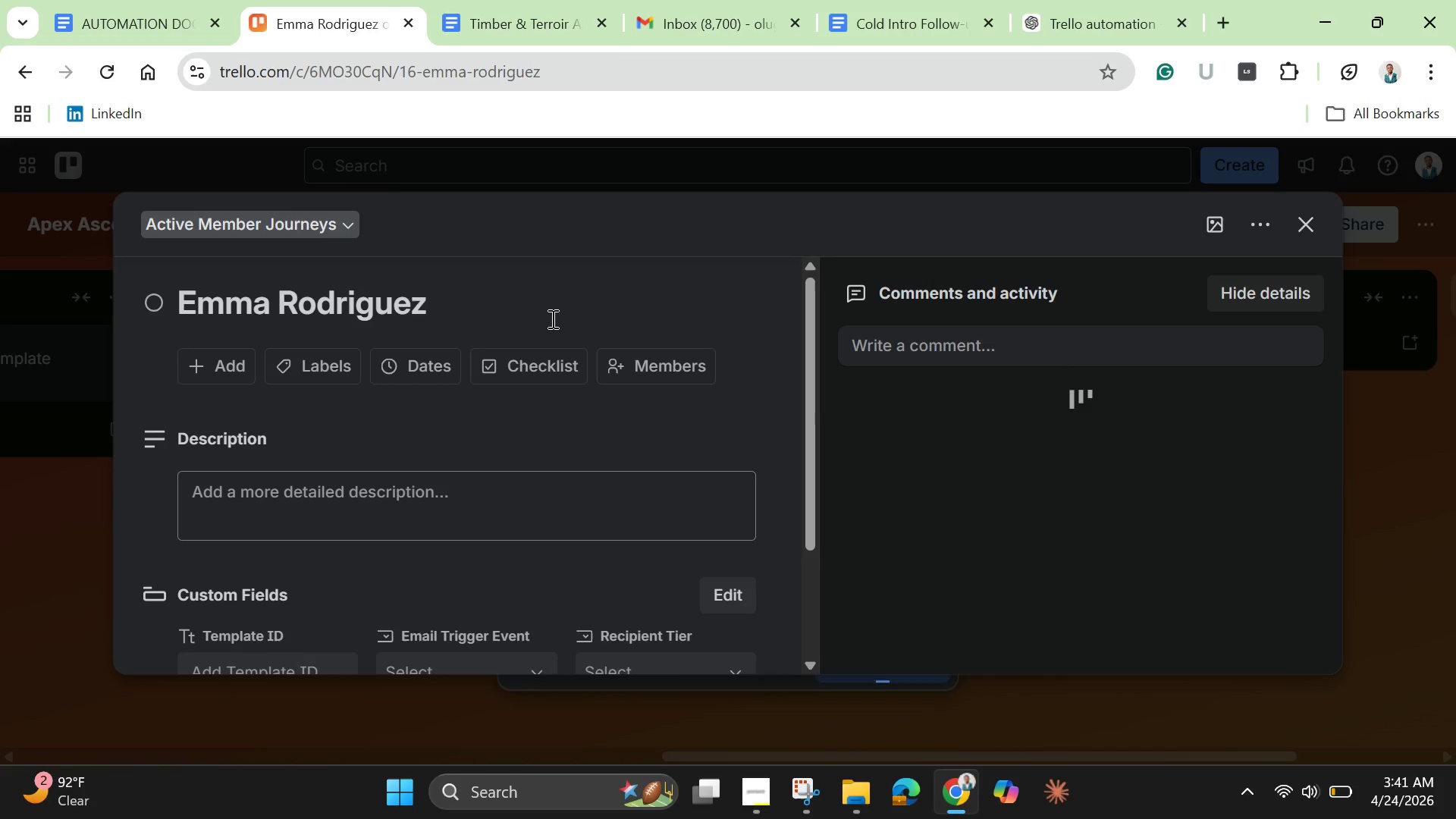 
left_click([501, 306])
 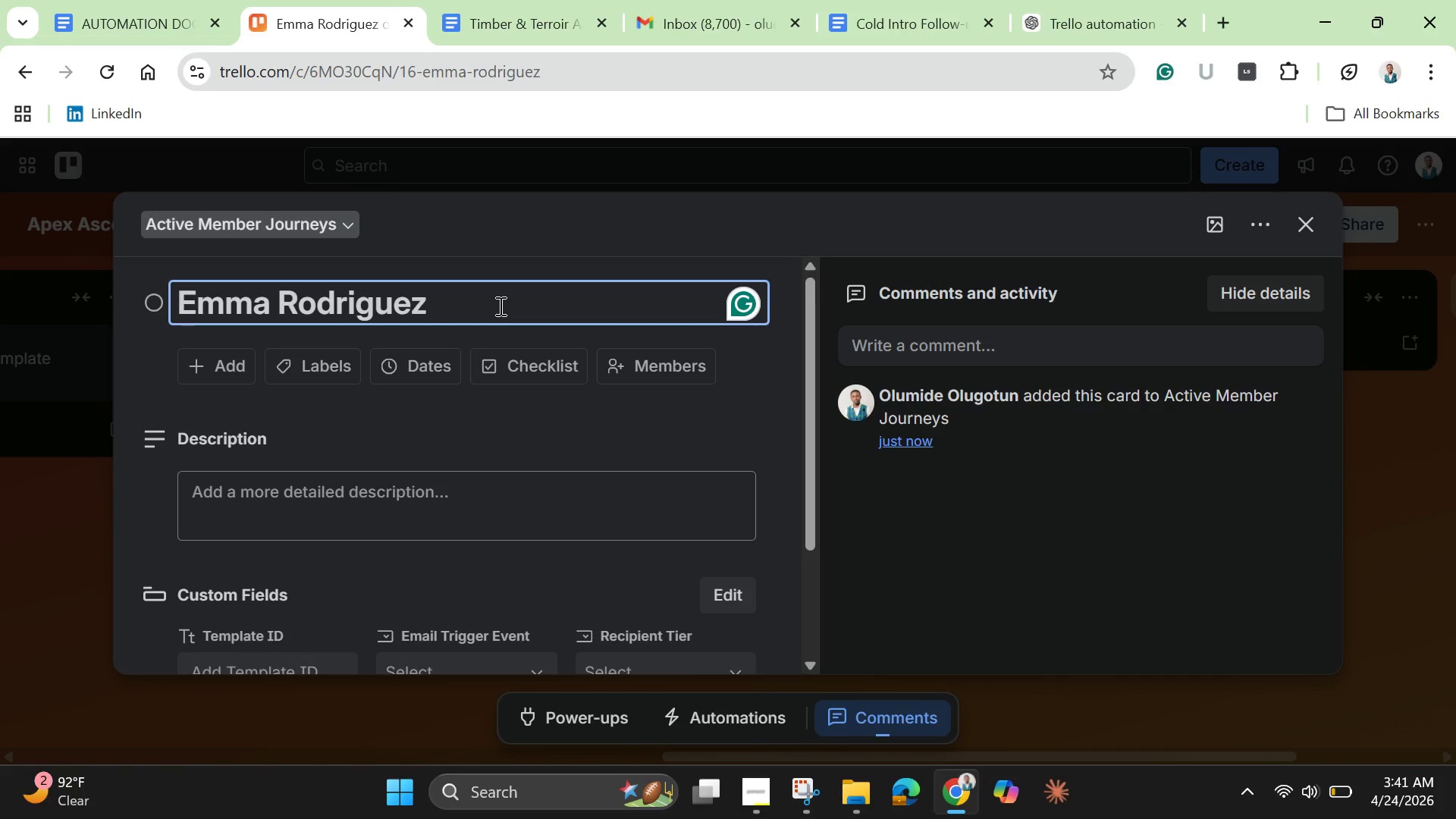 
key(Space)
 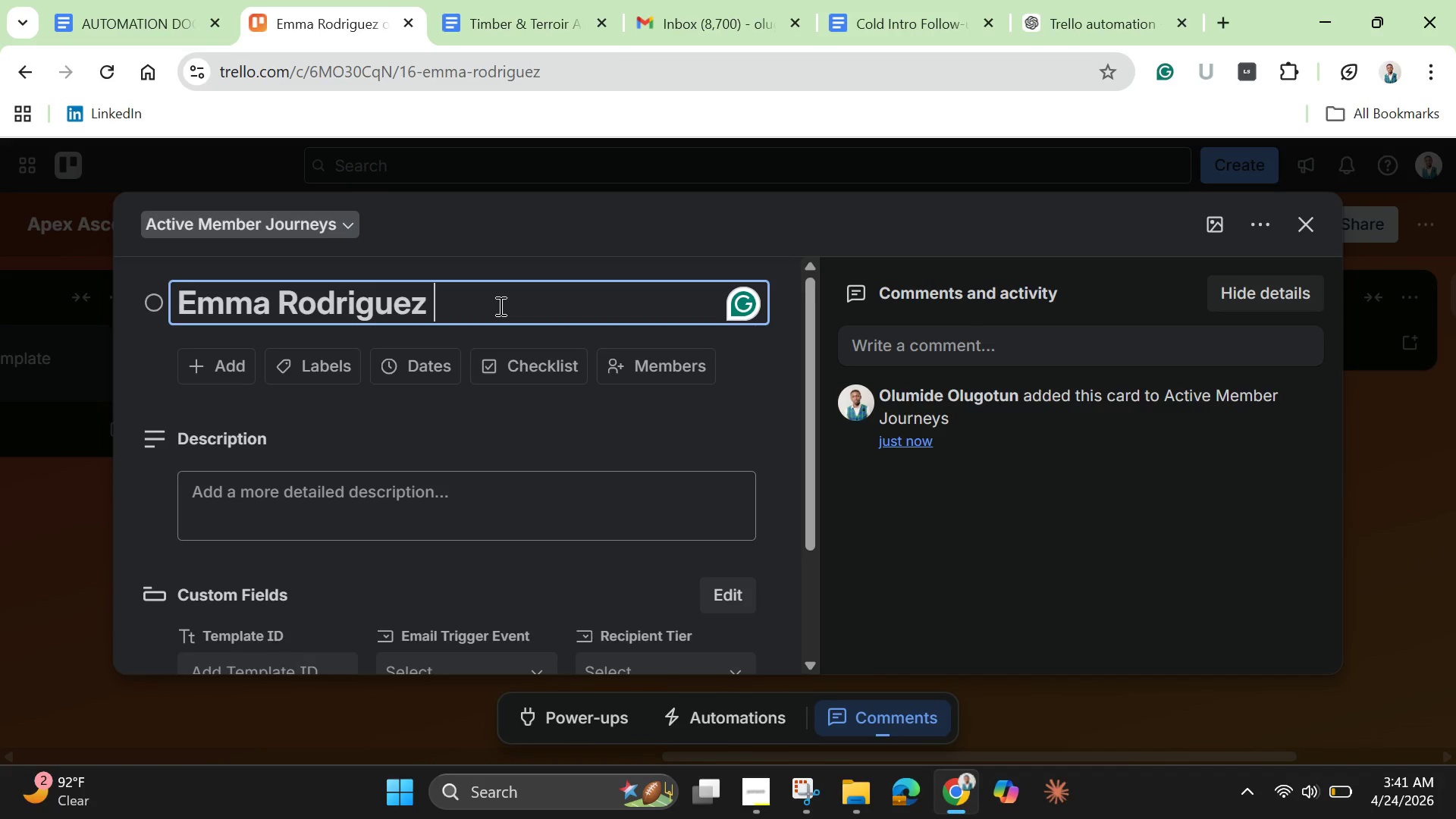 
key(Minus)
 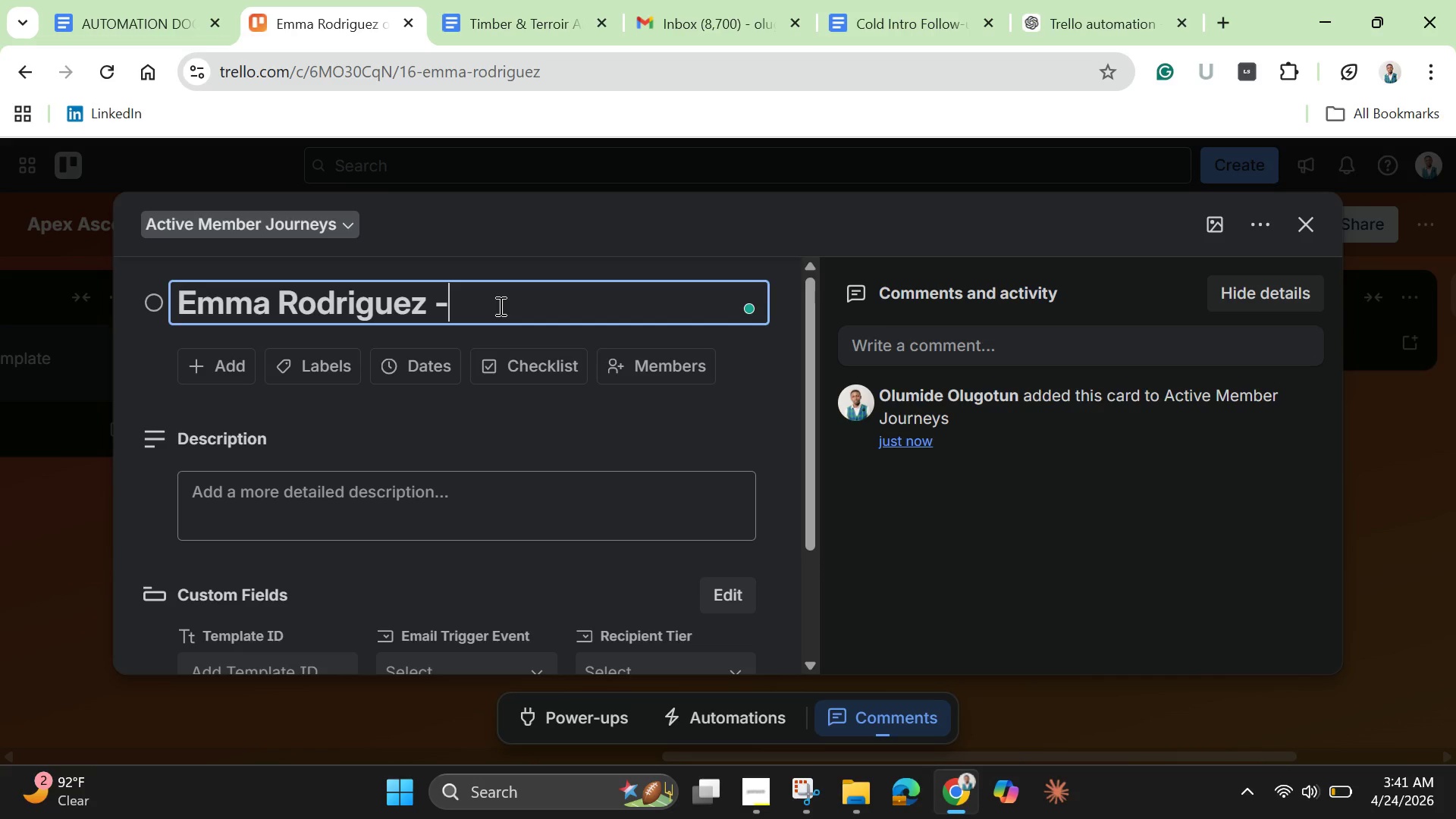 
key(Space)
 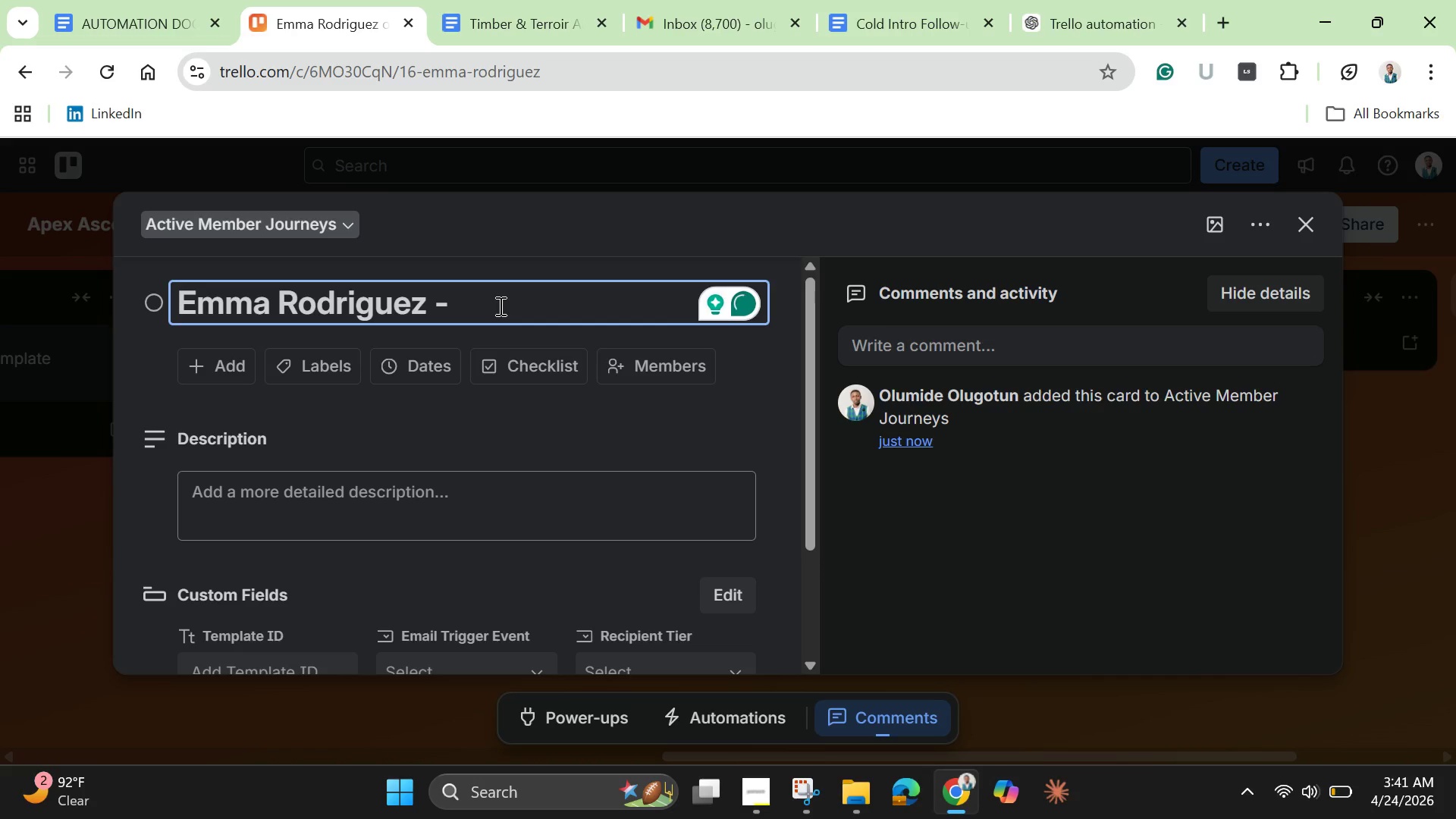 
type(Monthly Member)
 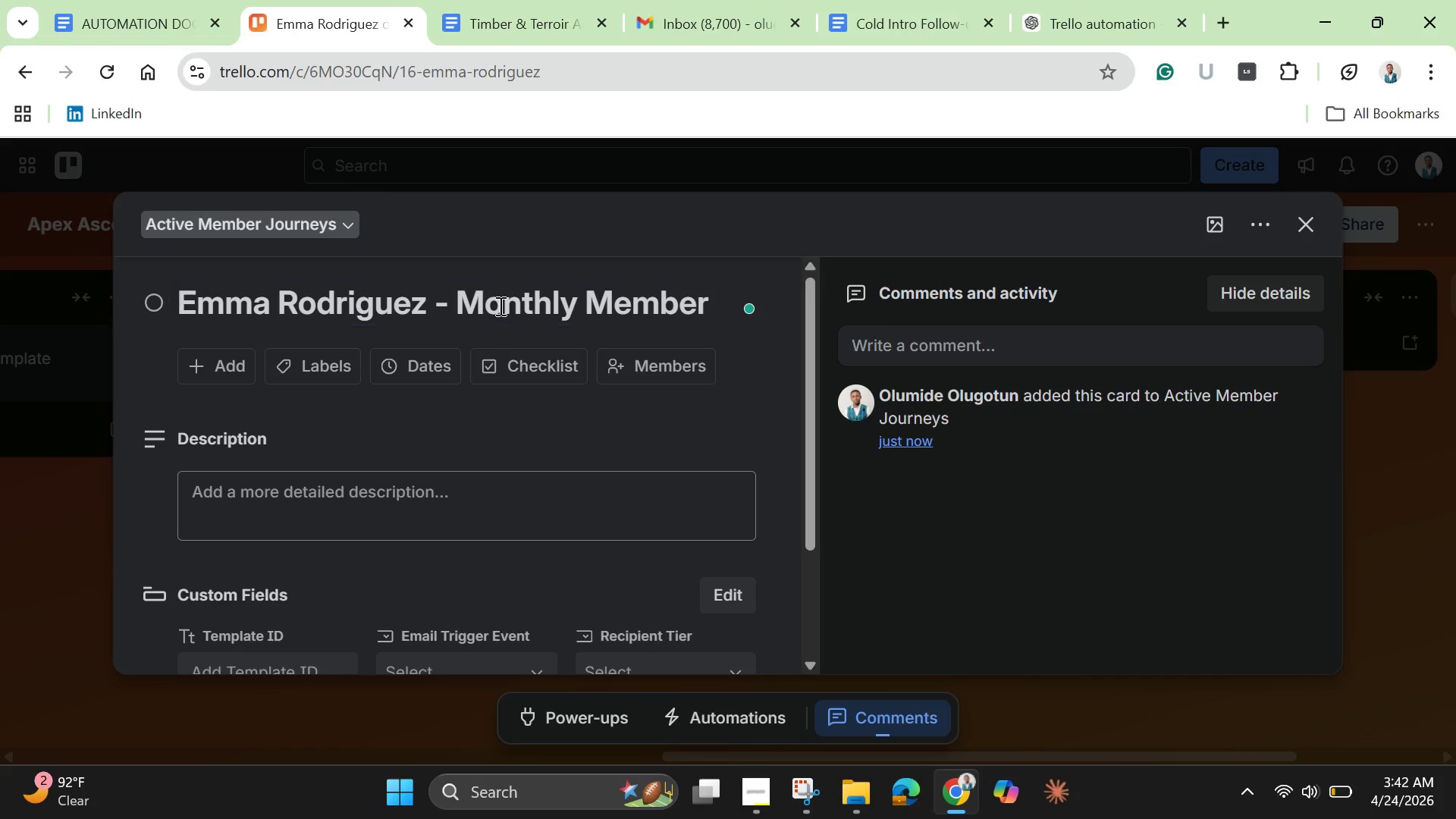 
 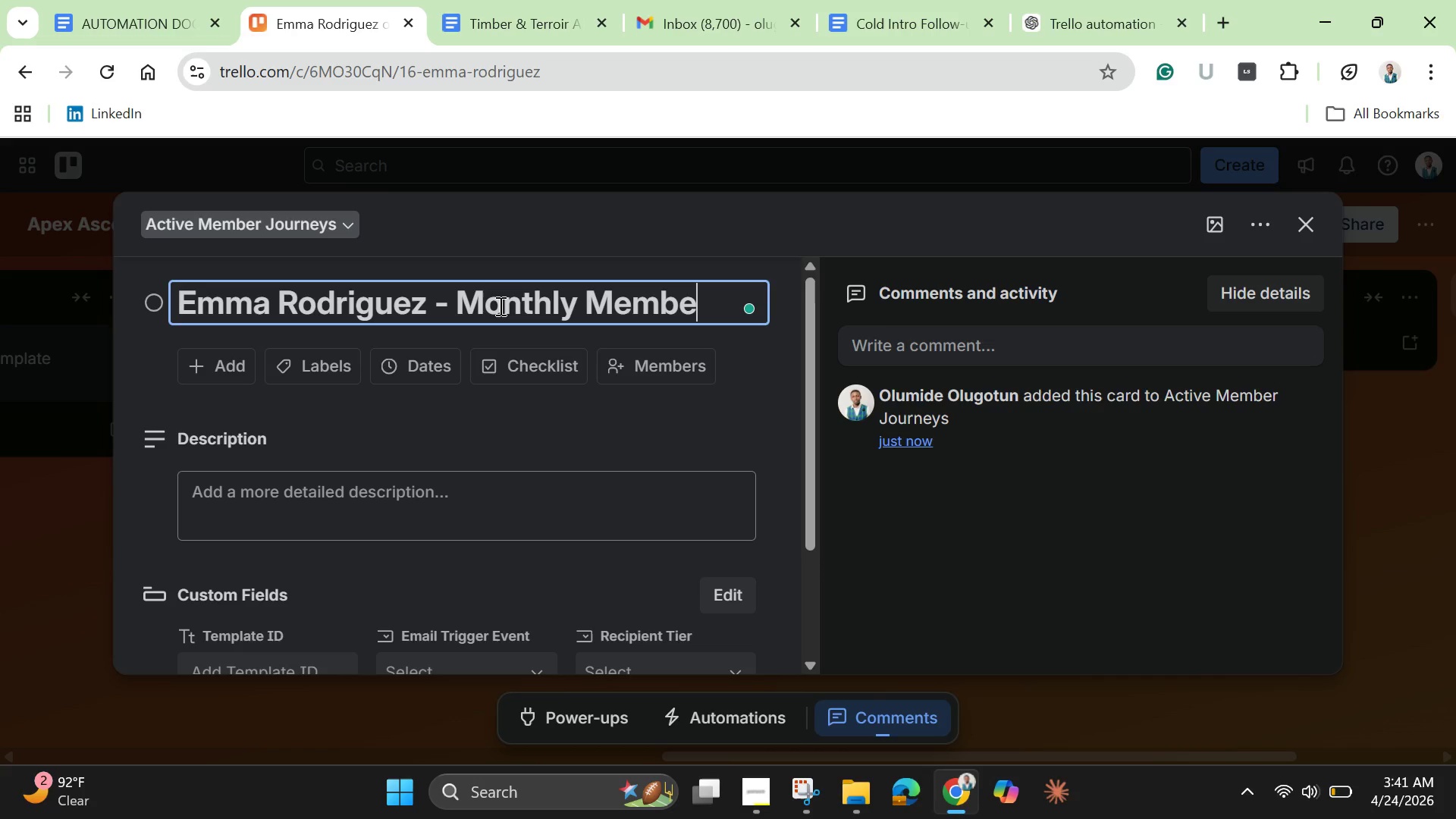 
key(Enter)
 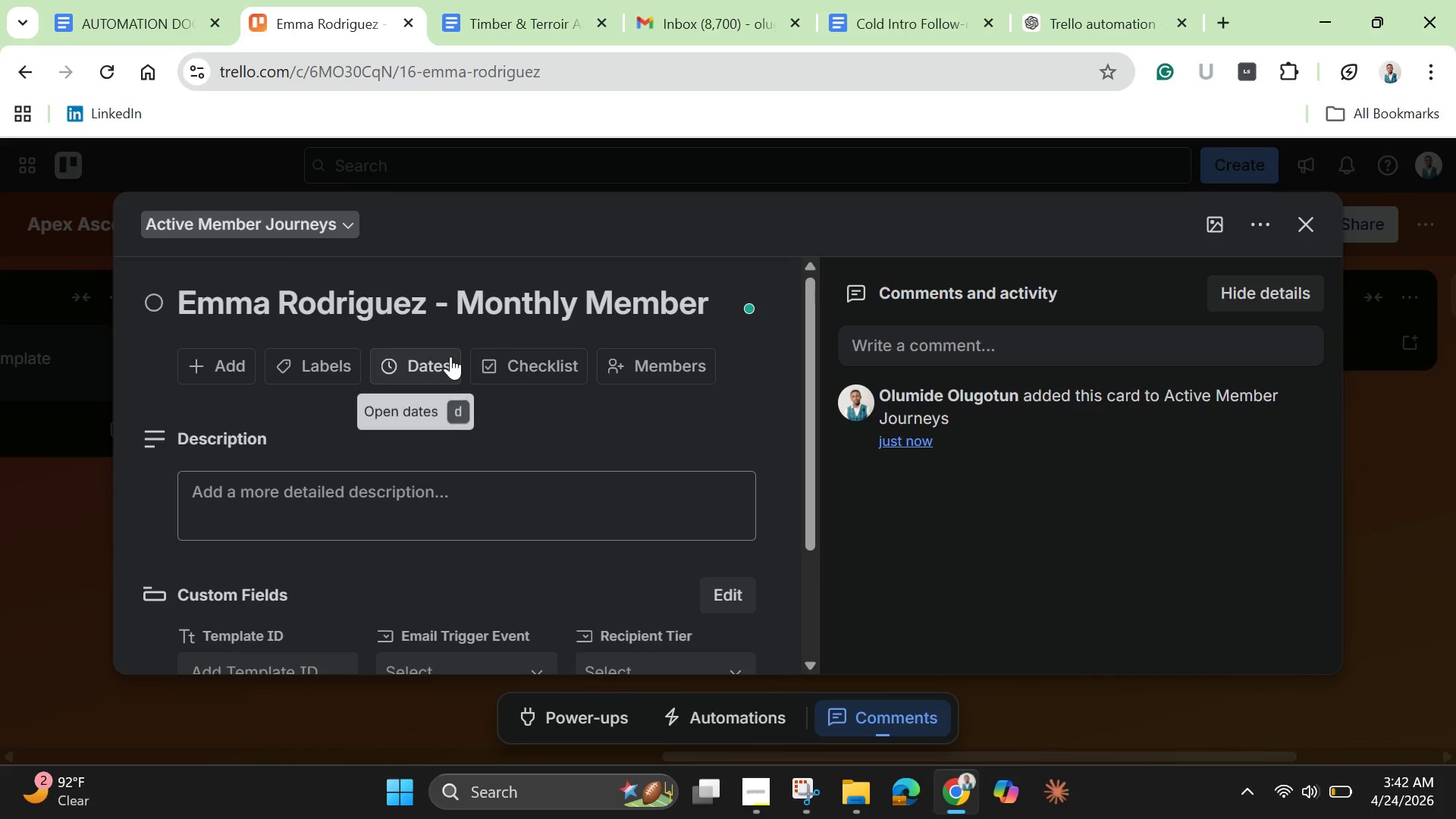 
wait(15.41)
 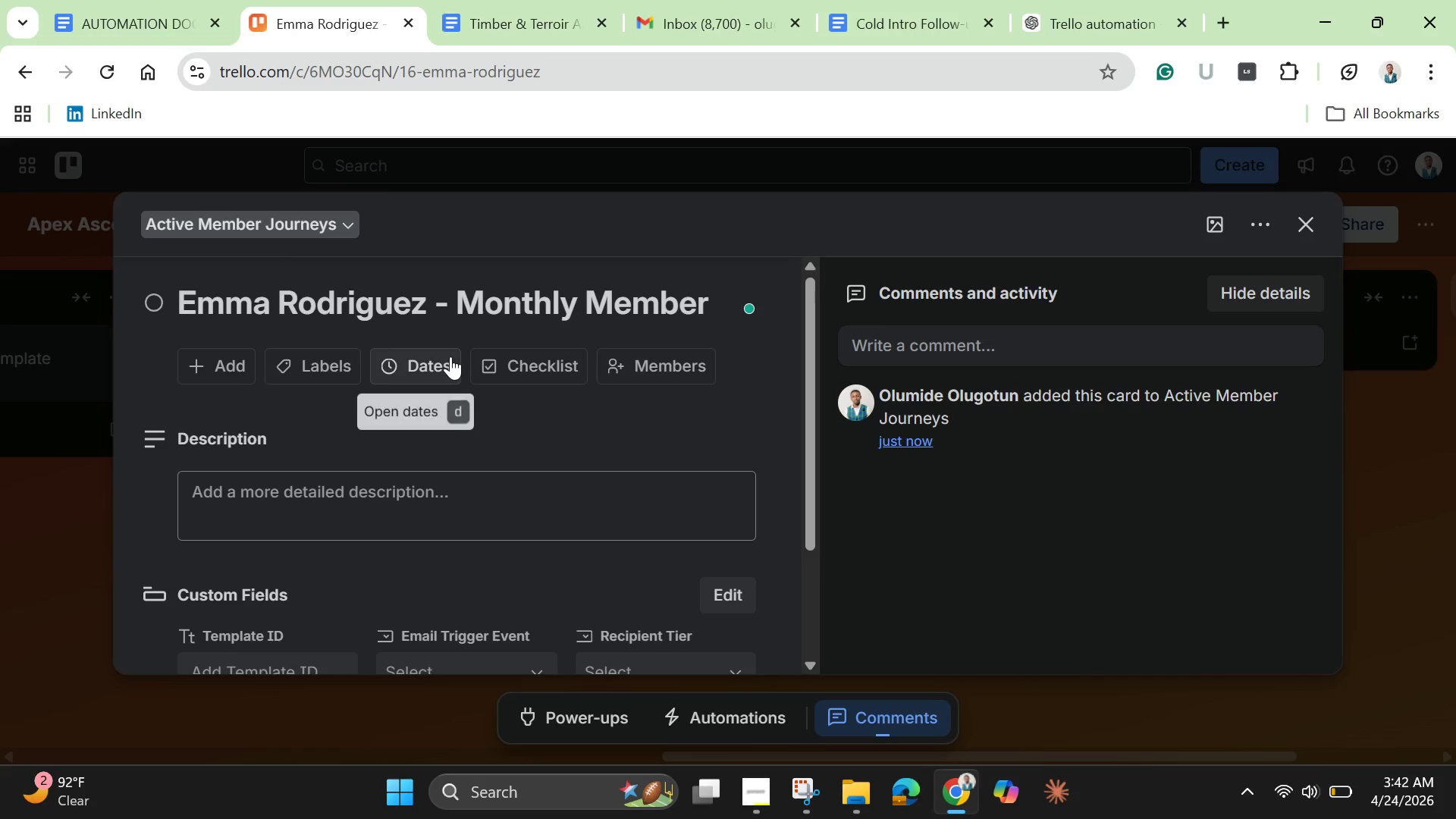 
left_click([356, 379])
 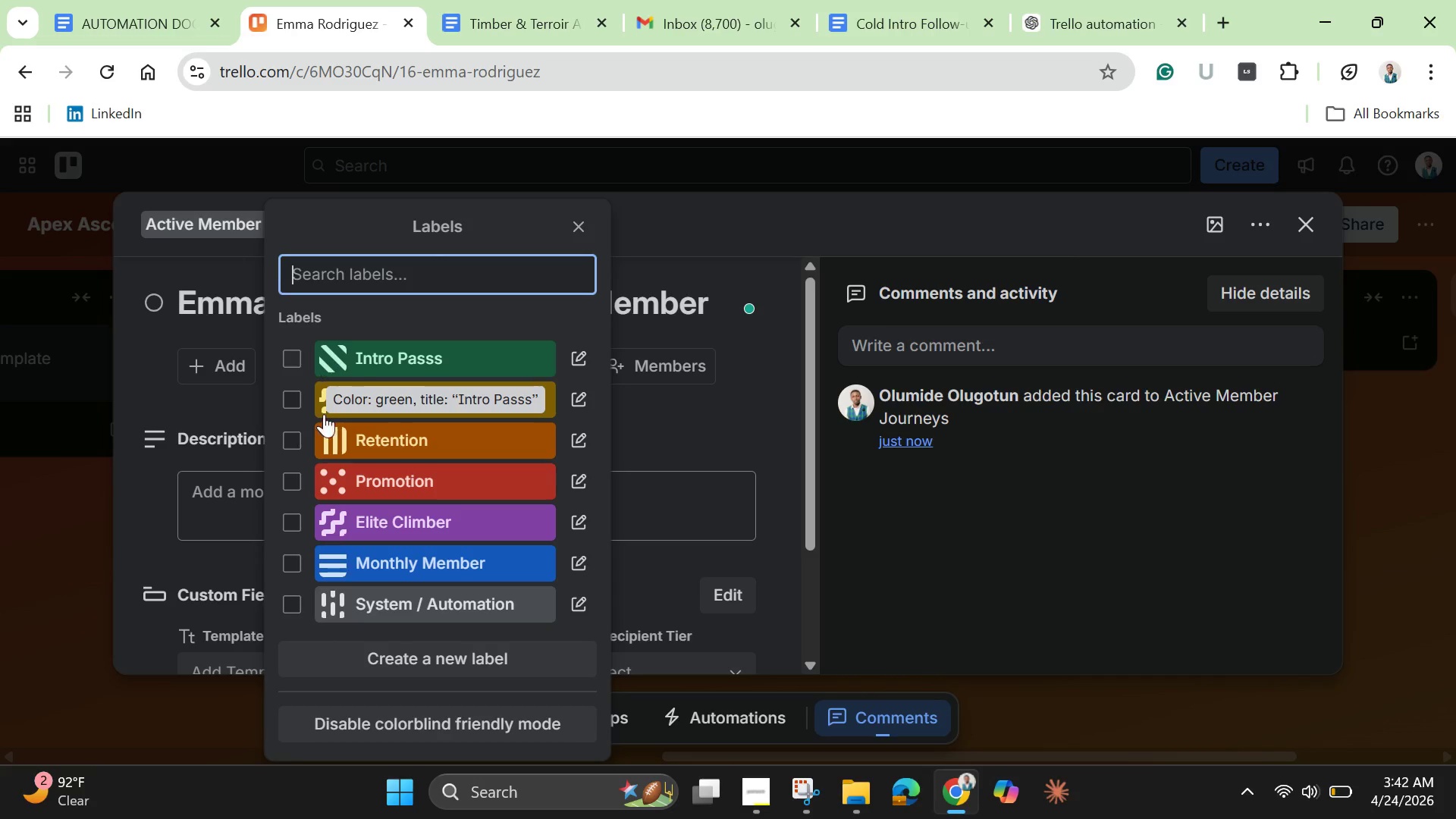 
left_click([288, 441])
 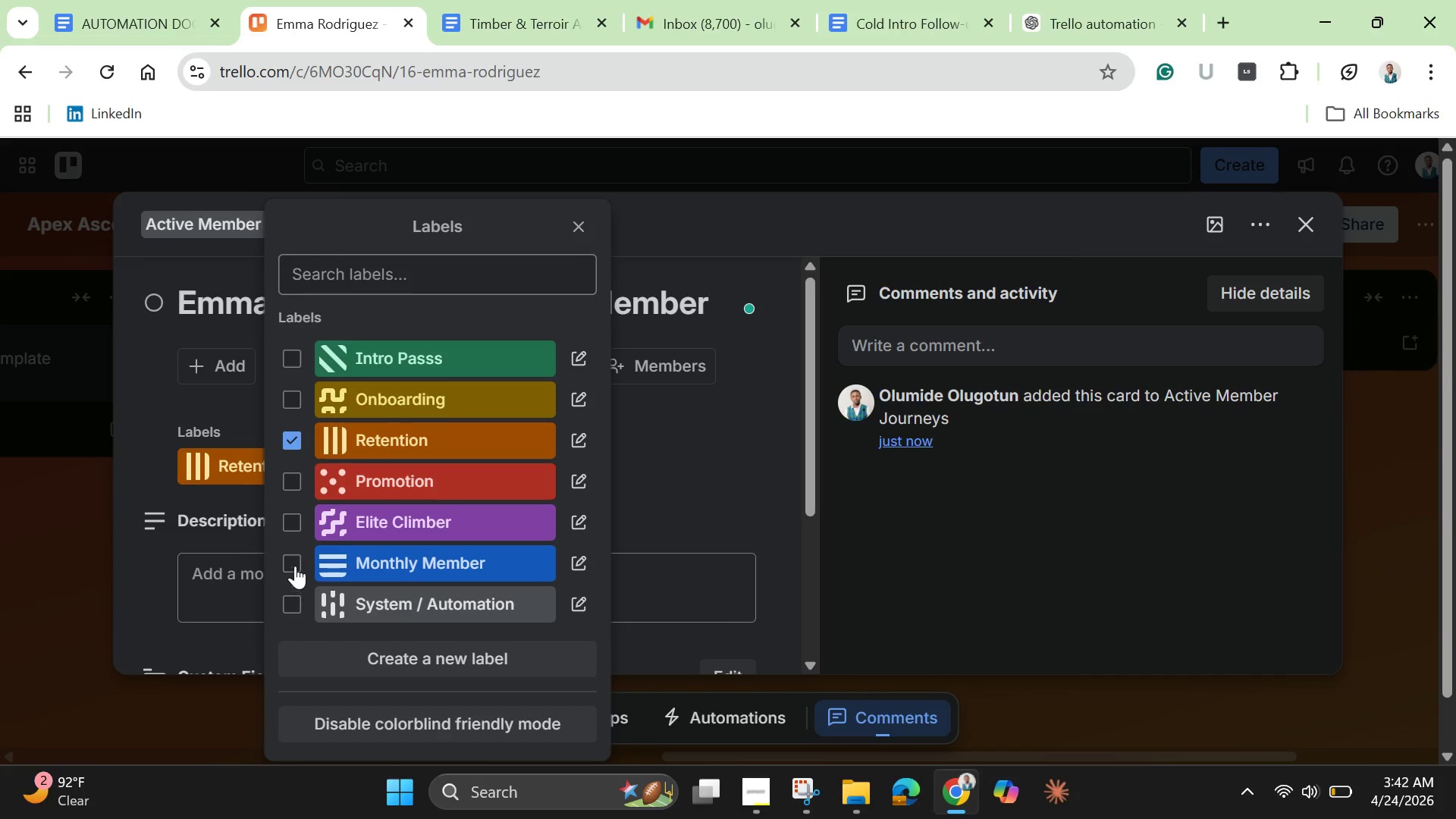 
left_click([295, 563])
 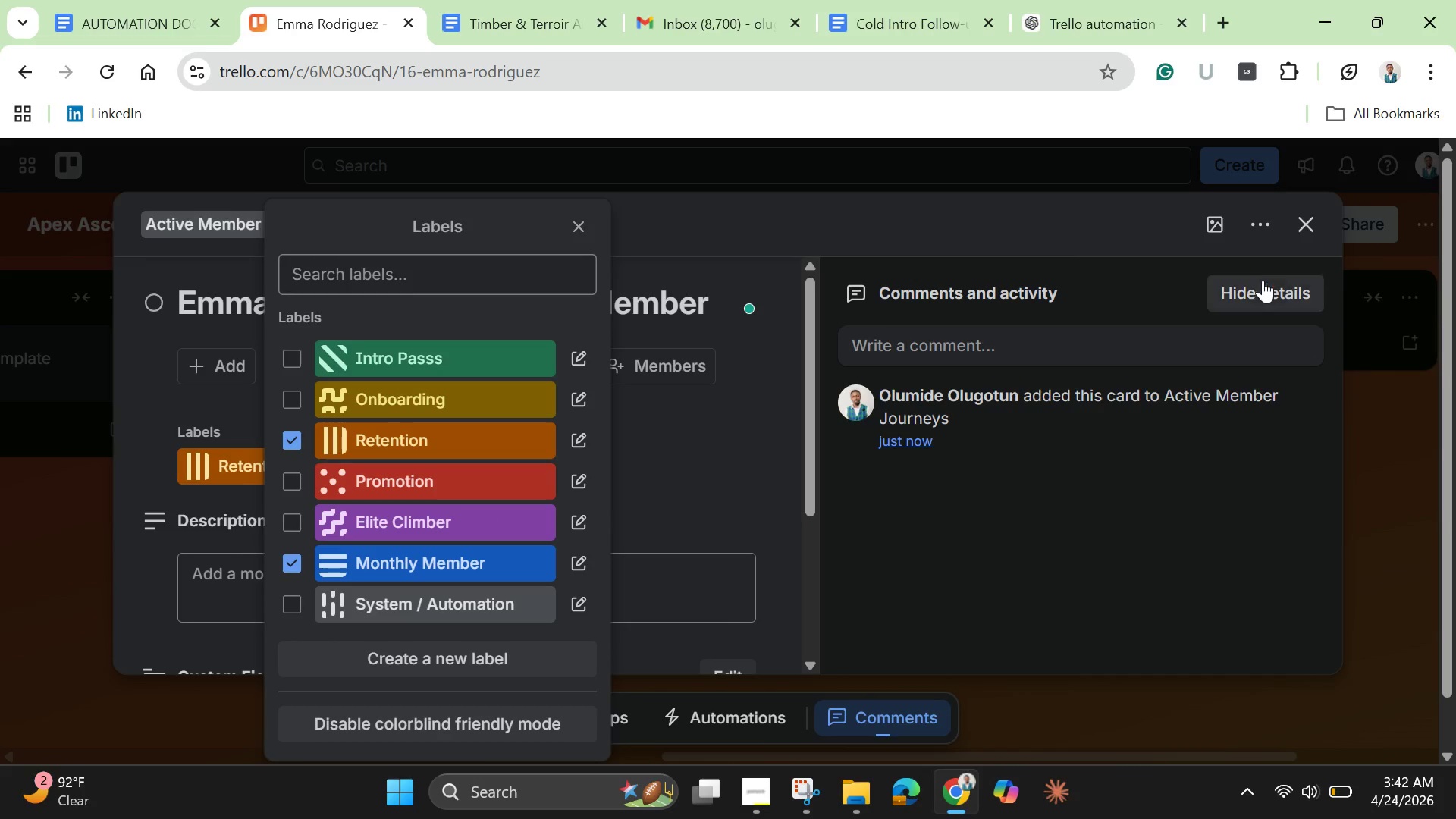 
left_click([1299, 239])
 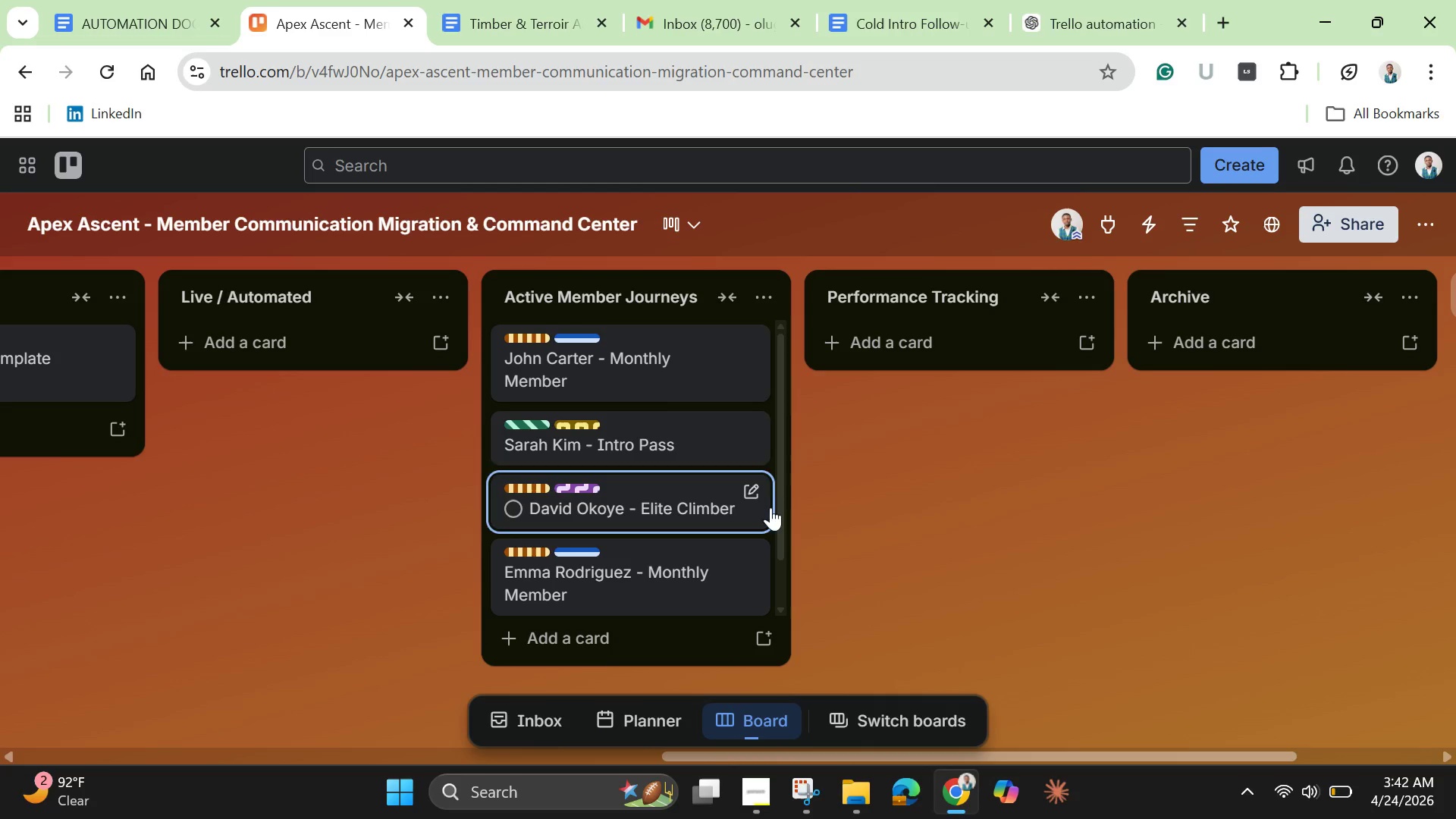 
left_click_drag(start_coordinate=[778, 500], to_coordinate=[775, 605])
 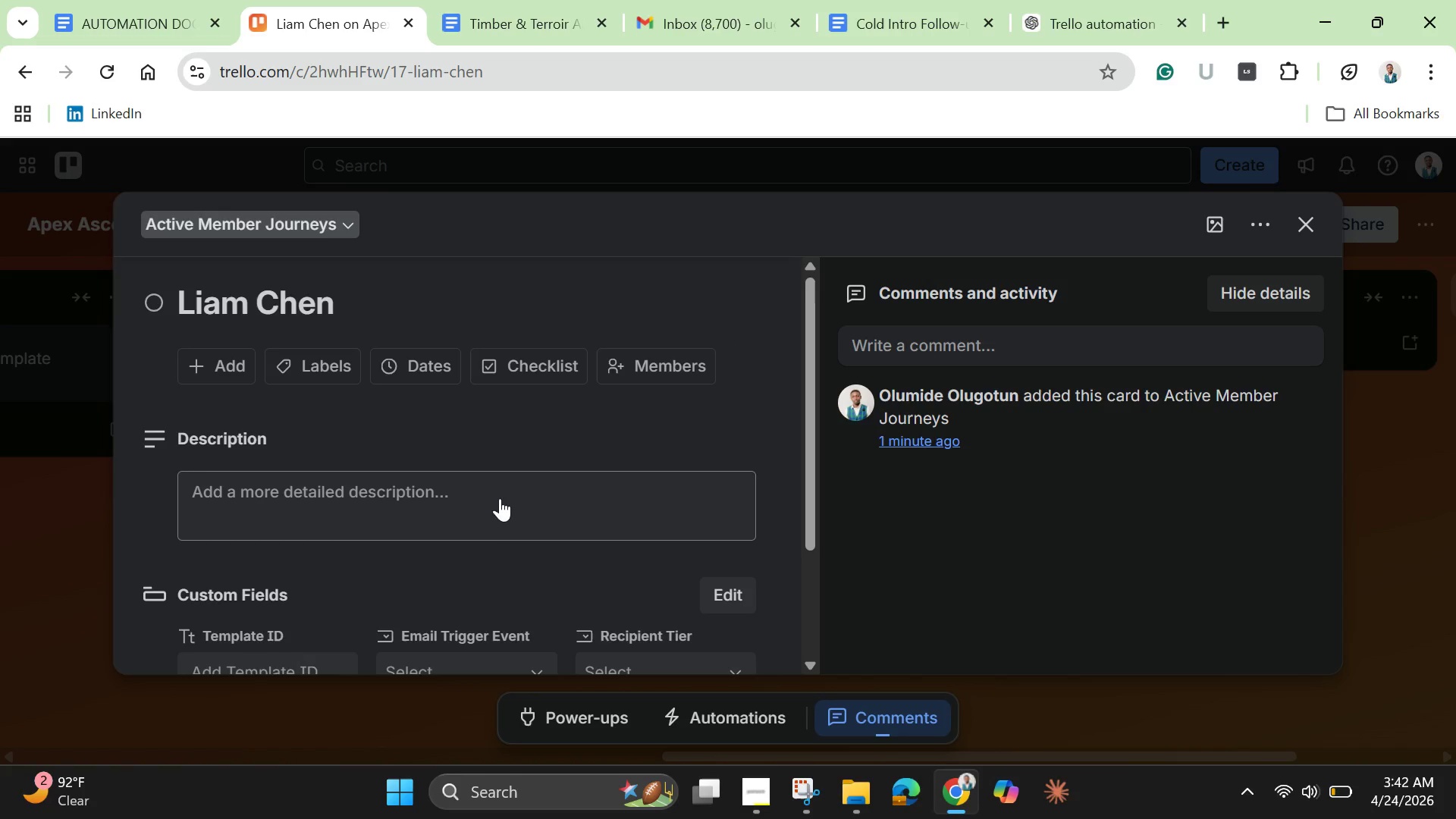 
left_click([458, 283])
 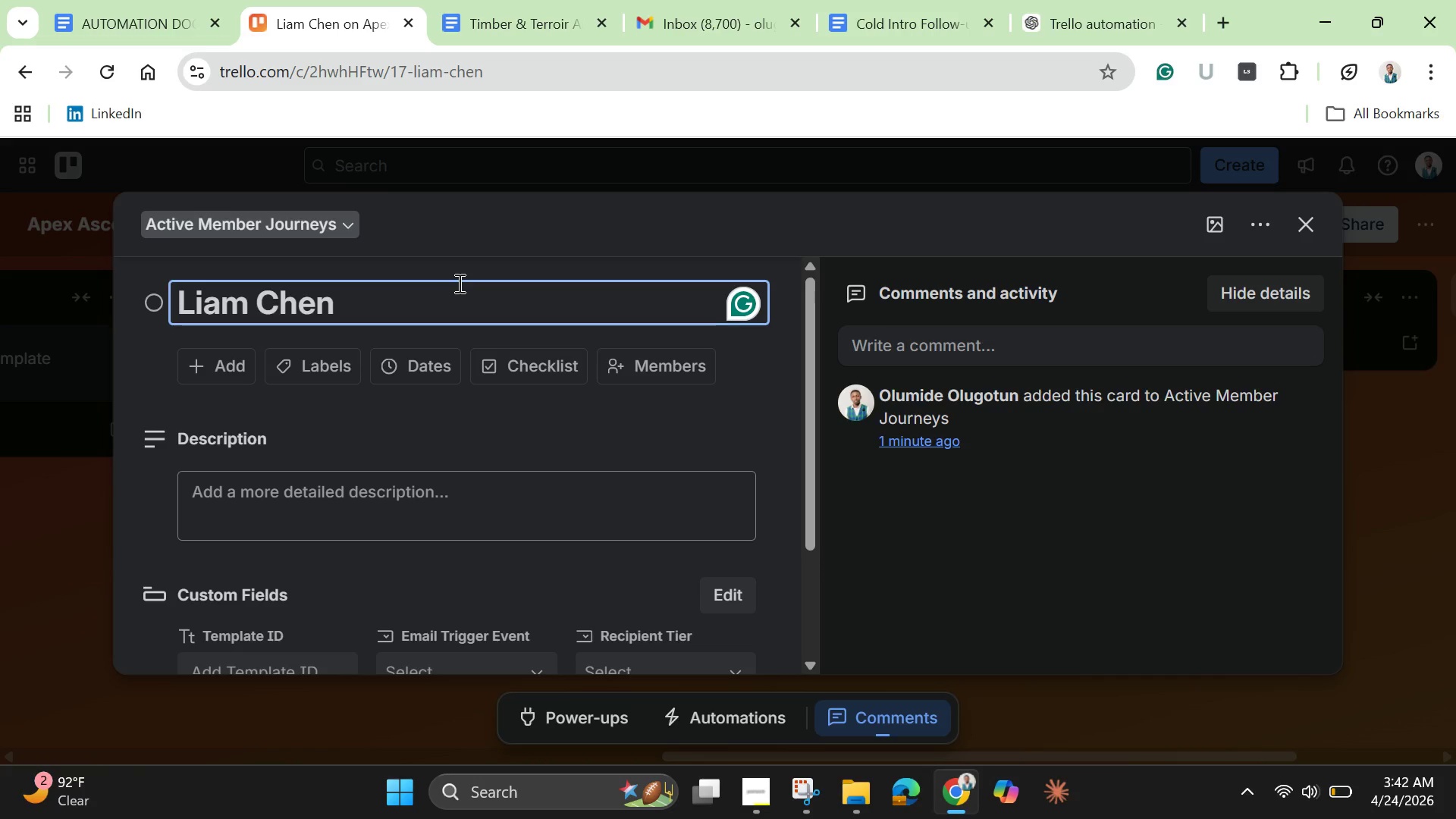 
type( 0)
key(Backspace)
type(- Intro Pass)
 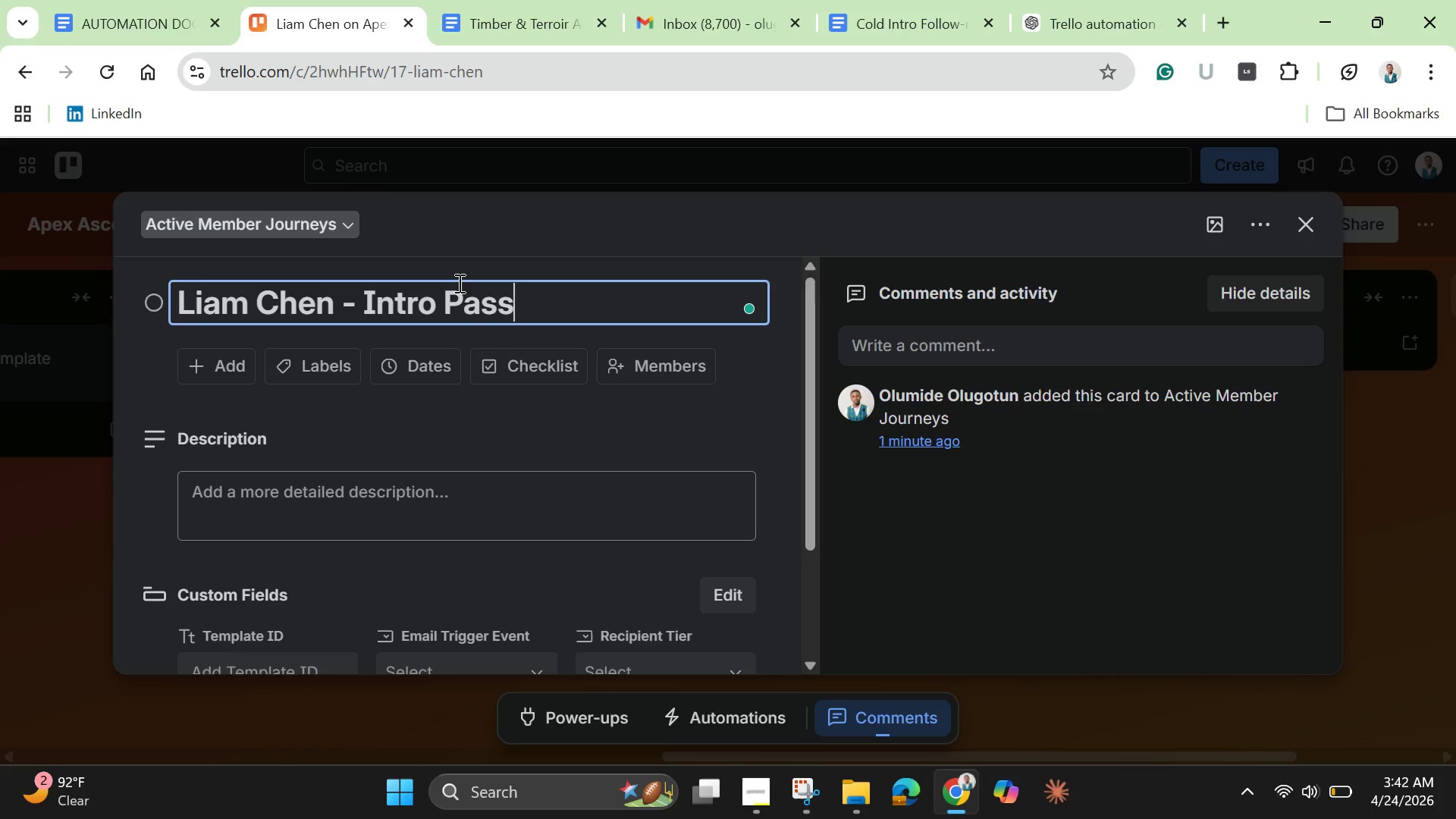 
key(Enter)
 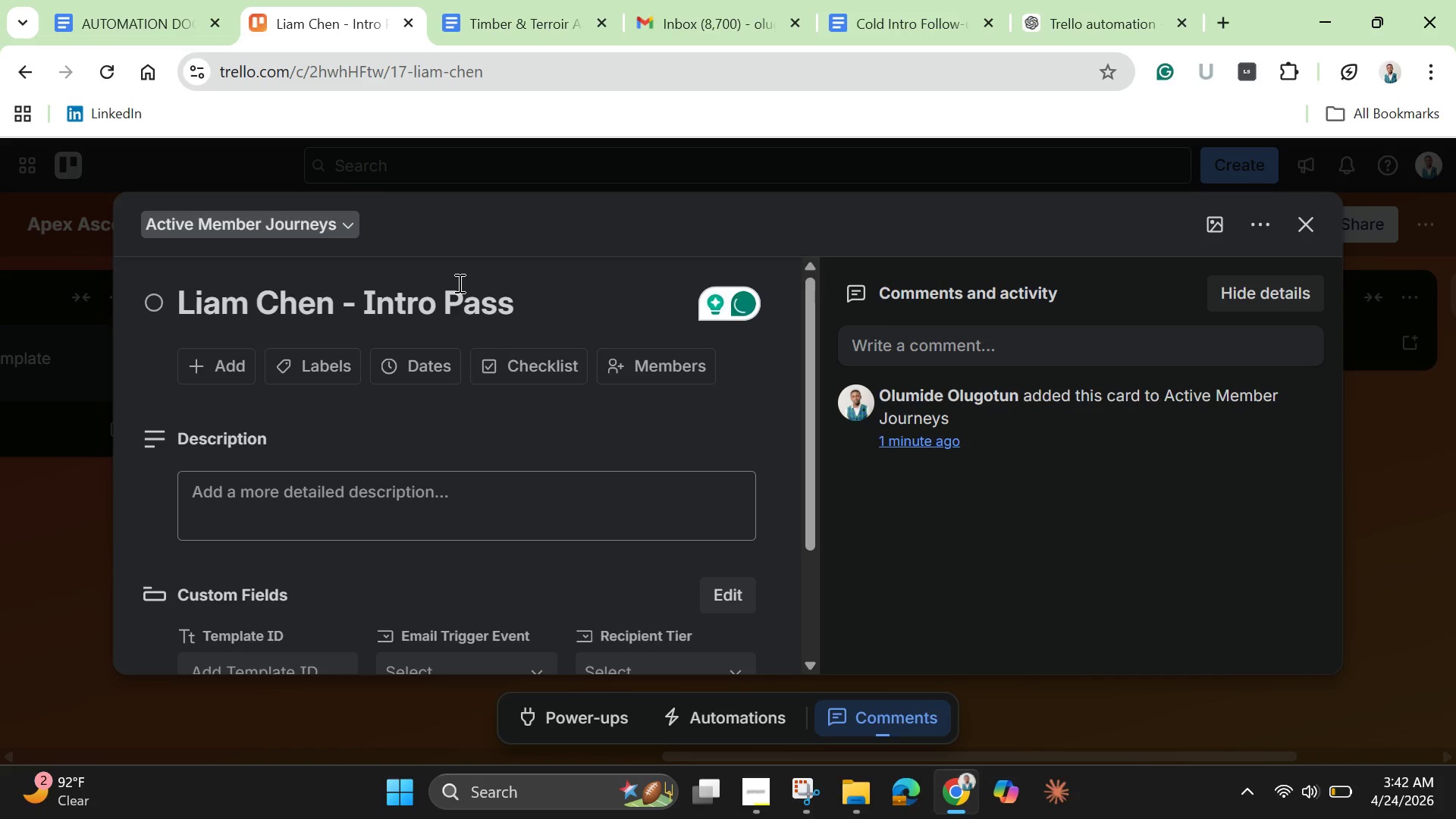 
left_click([323, 374])
 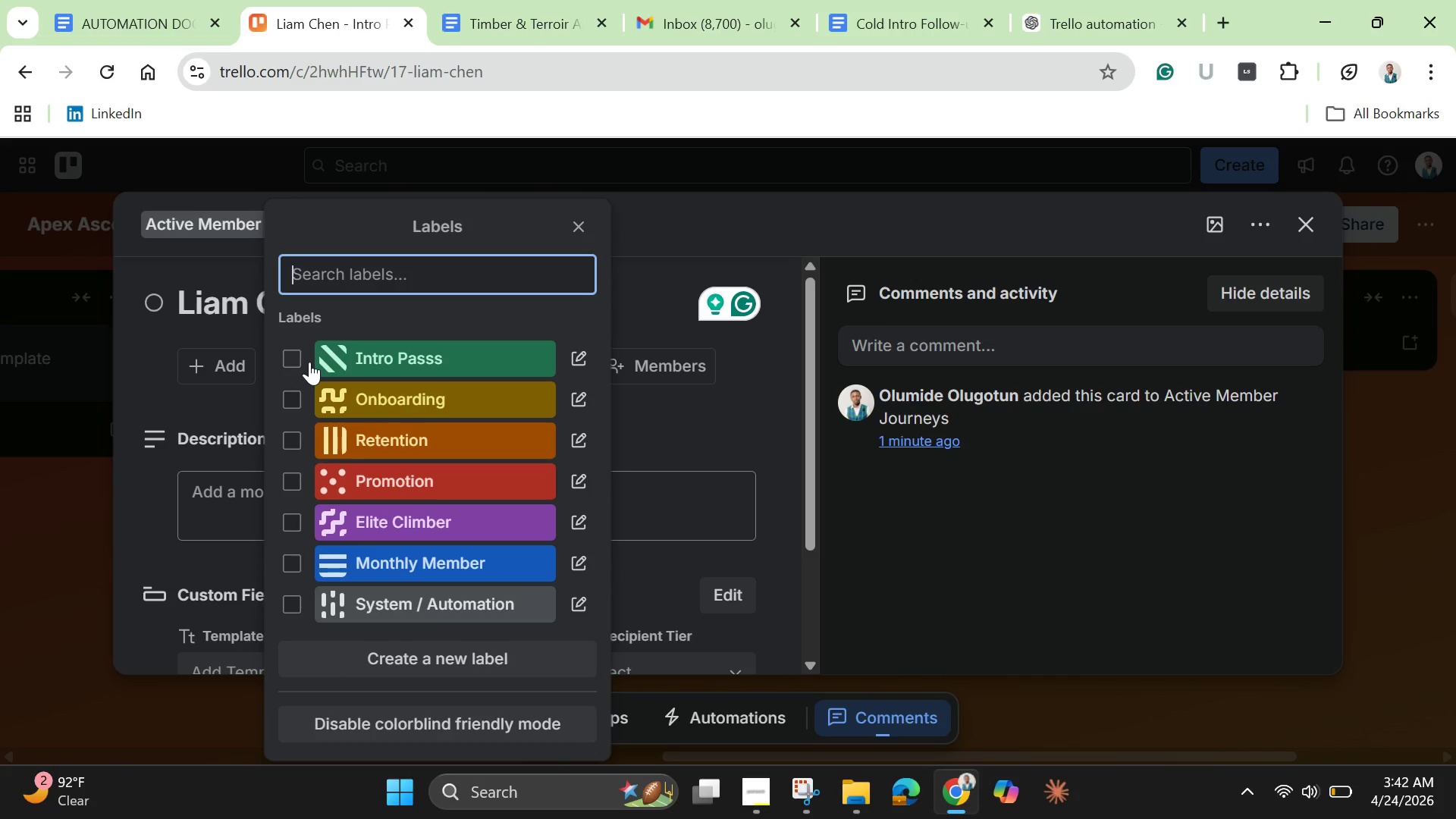 
wait(8.53)
 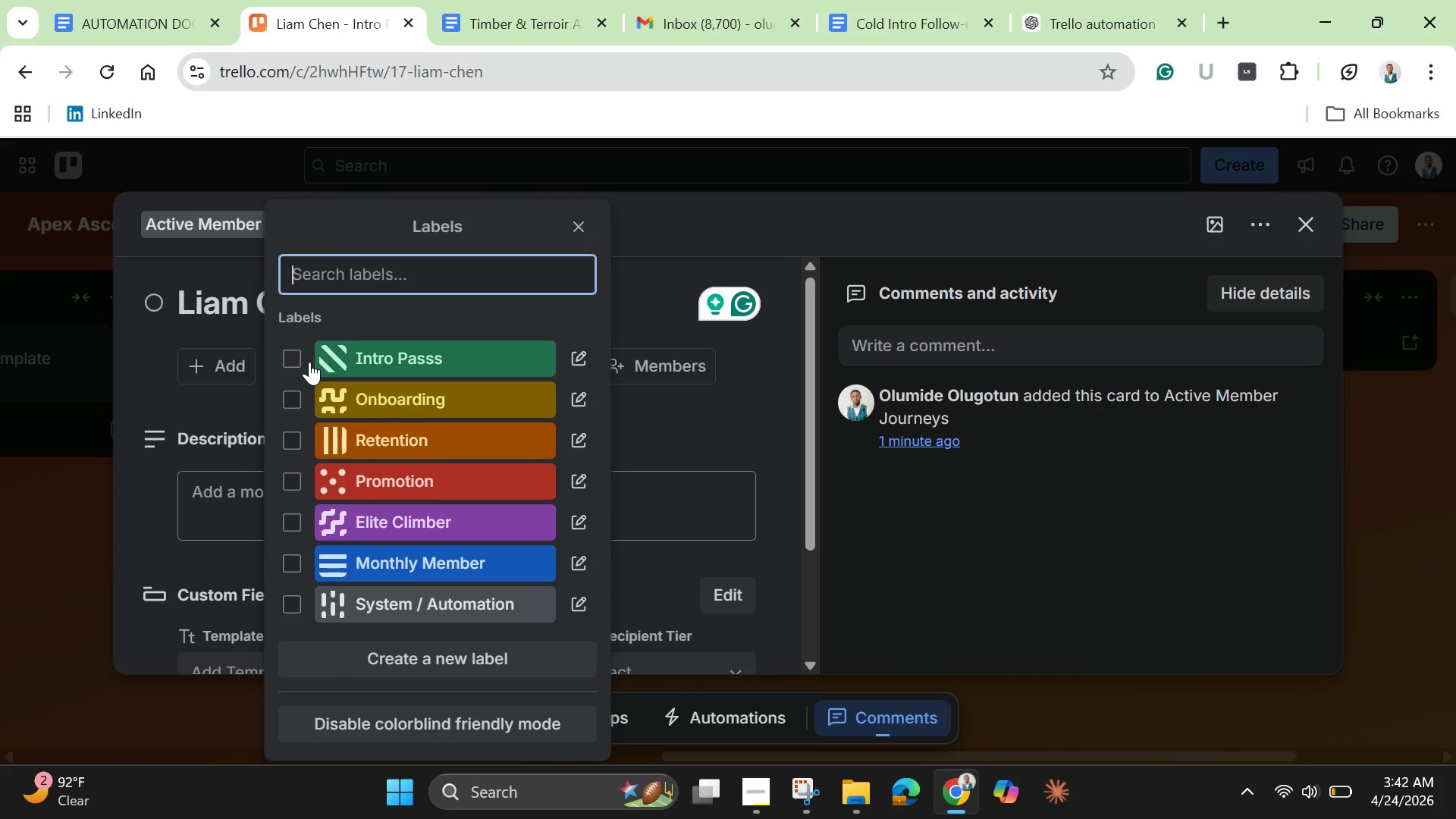 
left_click([285, 403])
 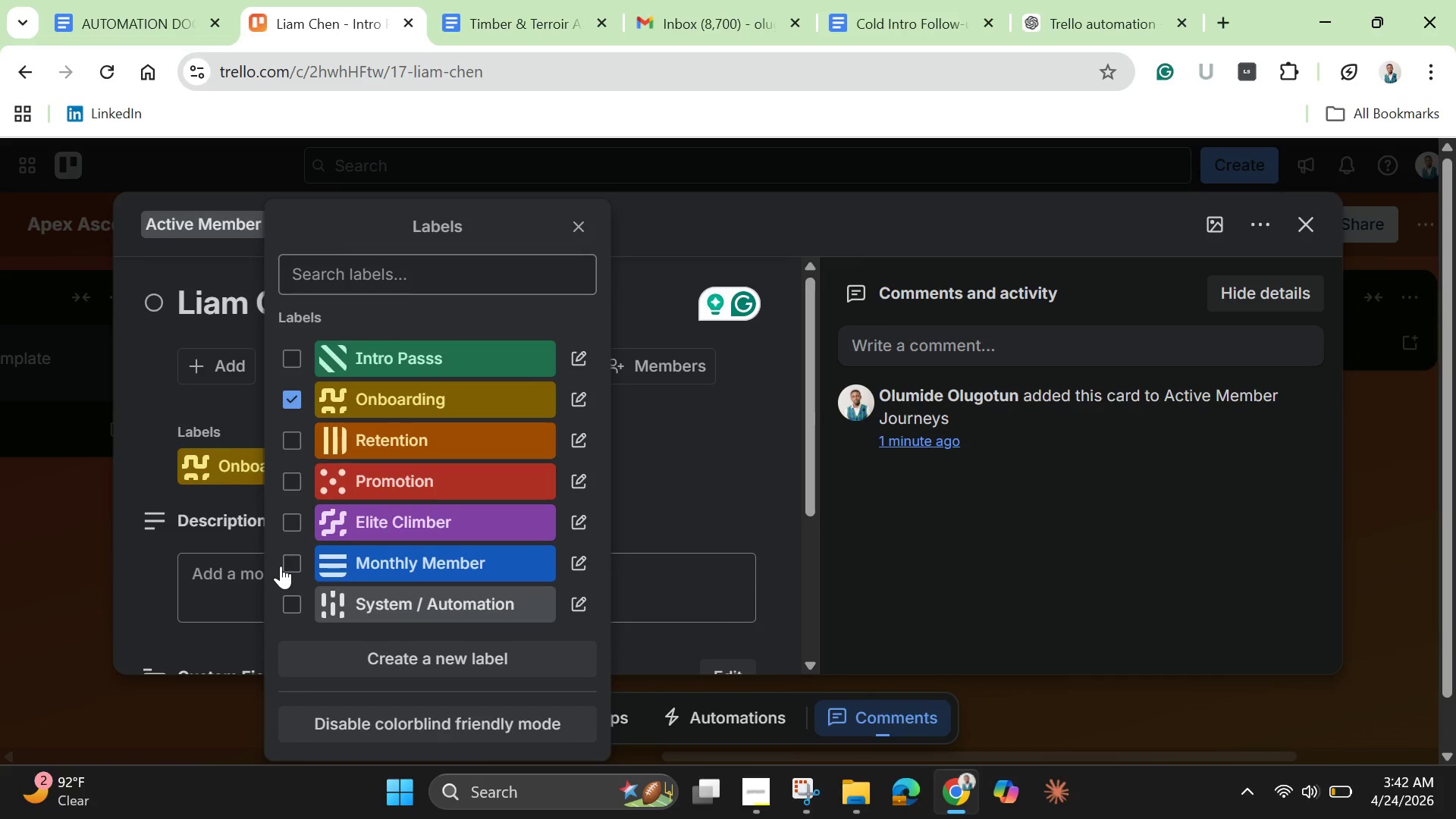 
wait(5.06)
 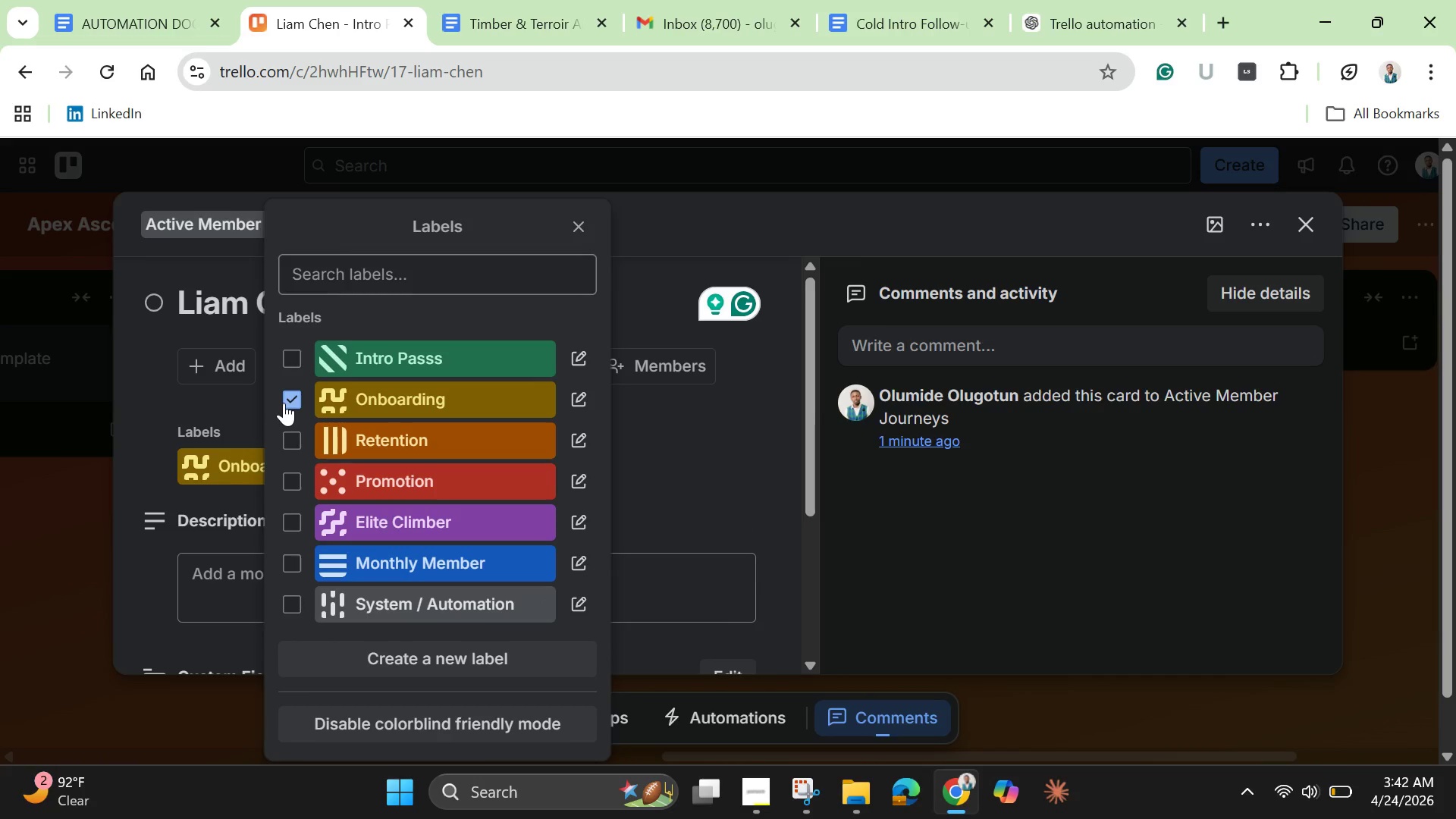 
scroll: coordinate [286, 522], scroll_direction: down, amount: 4.0
 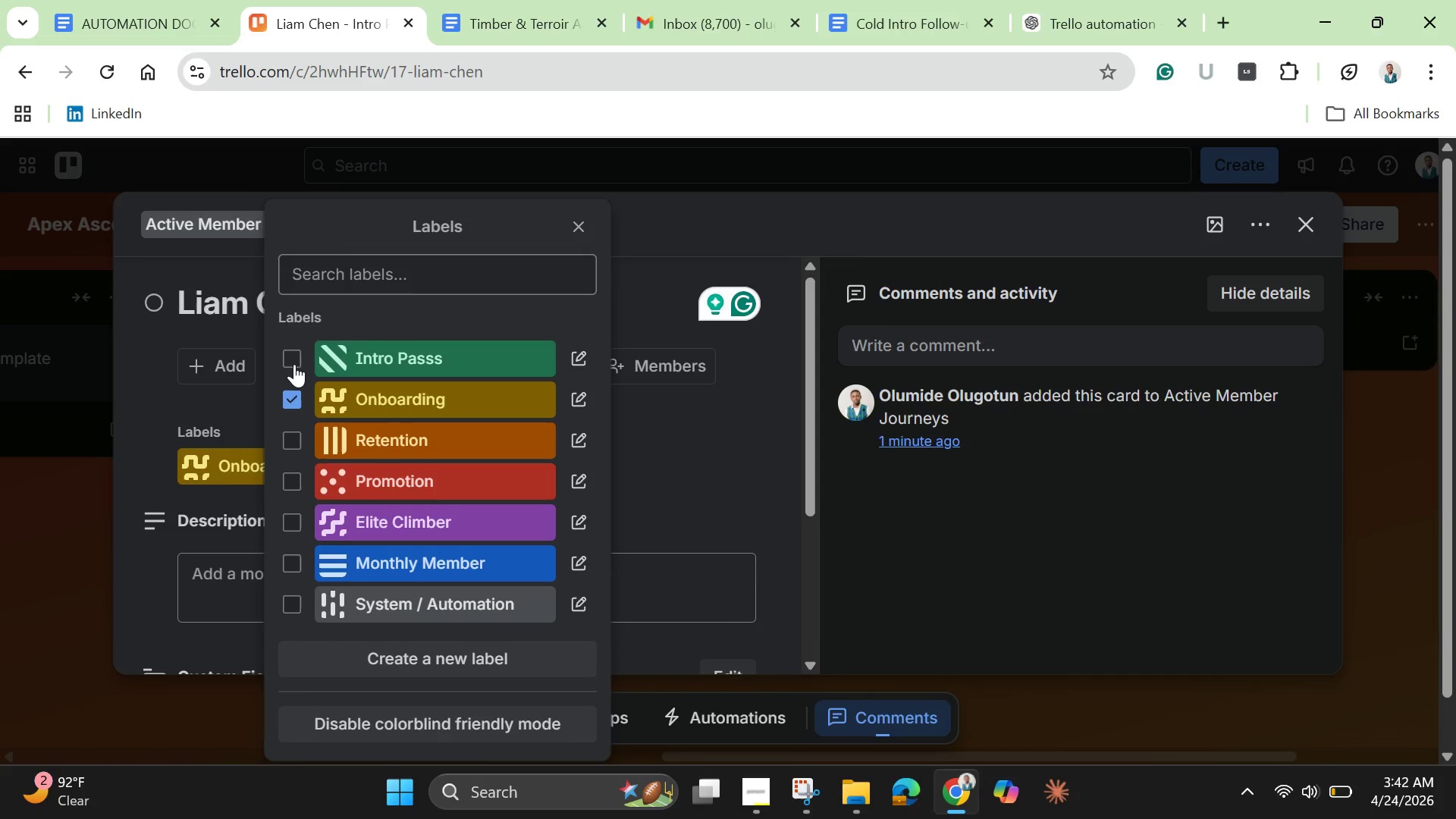 
left_click([294, 362])
 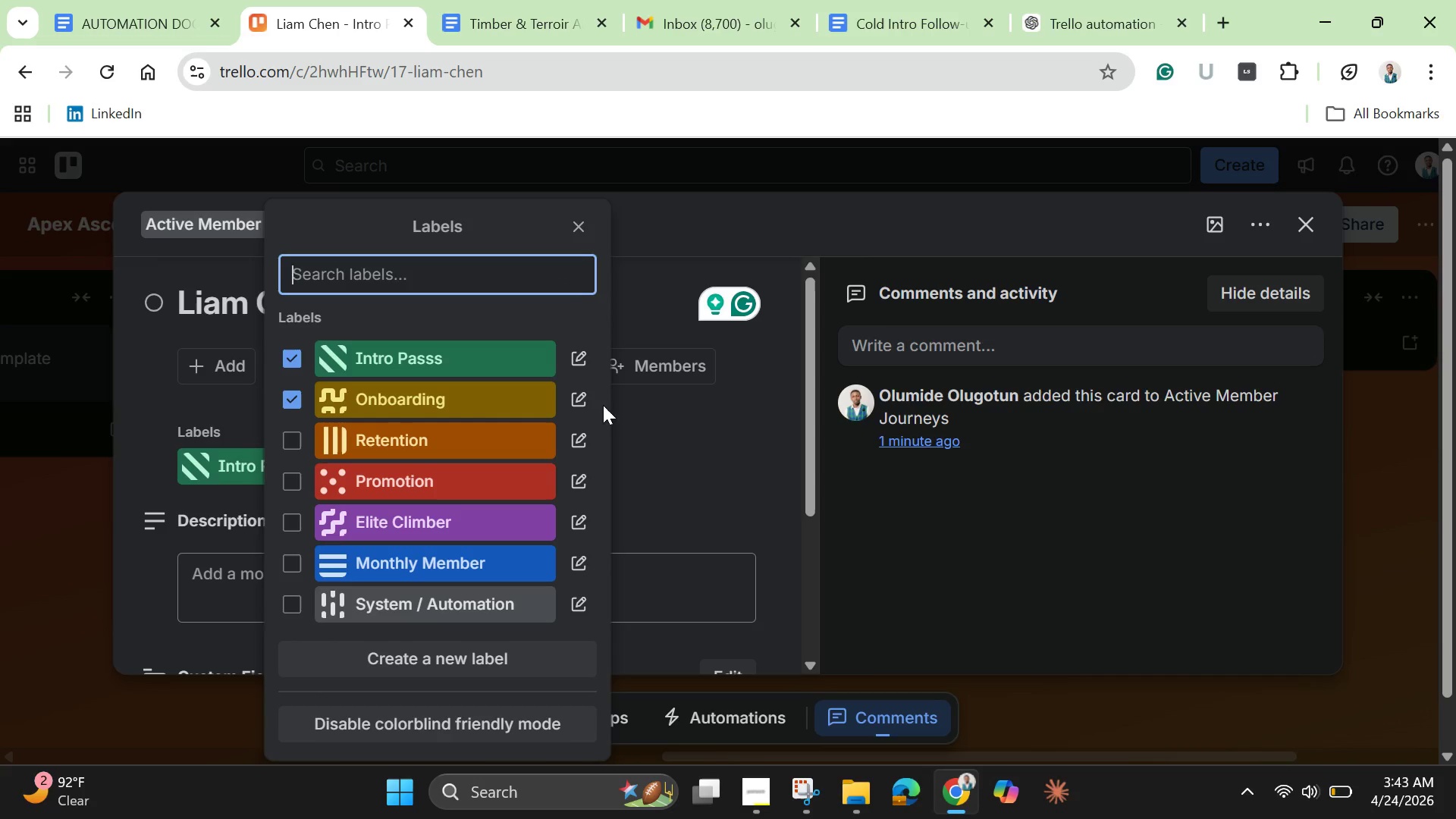 
left_click([579, 231])
 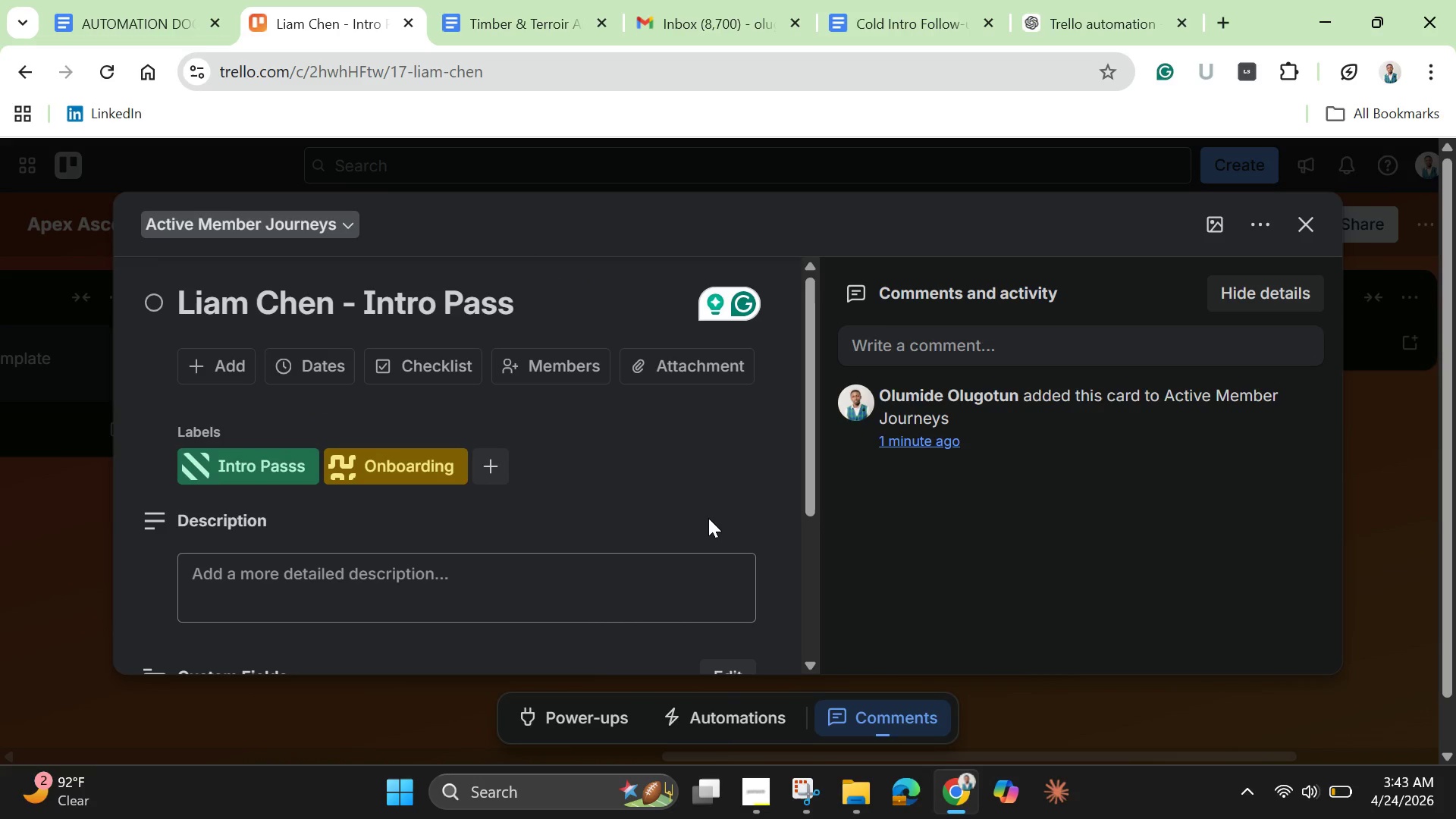 
left_click([712, 518])
 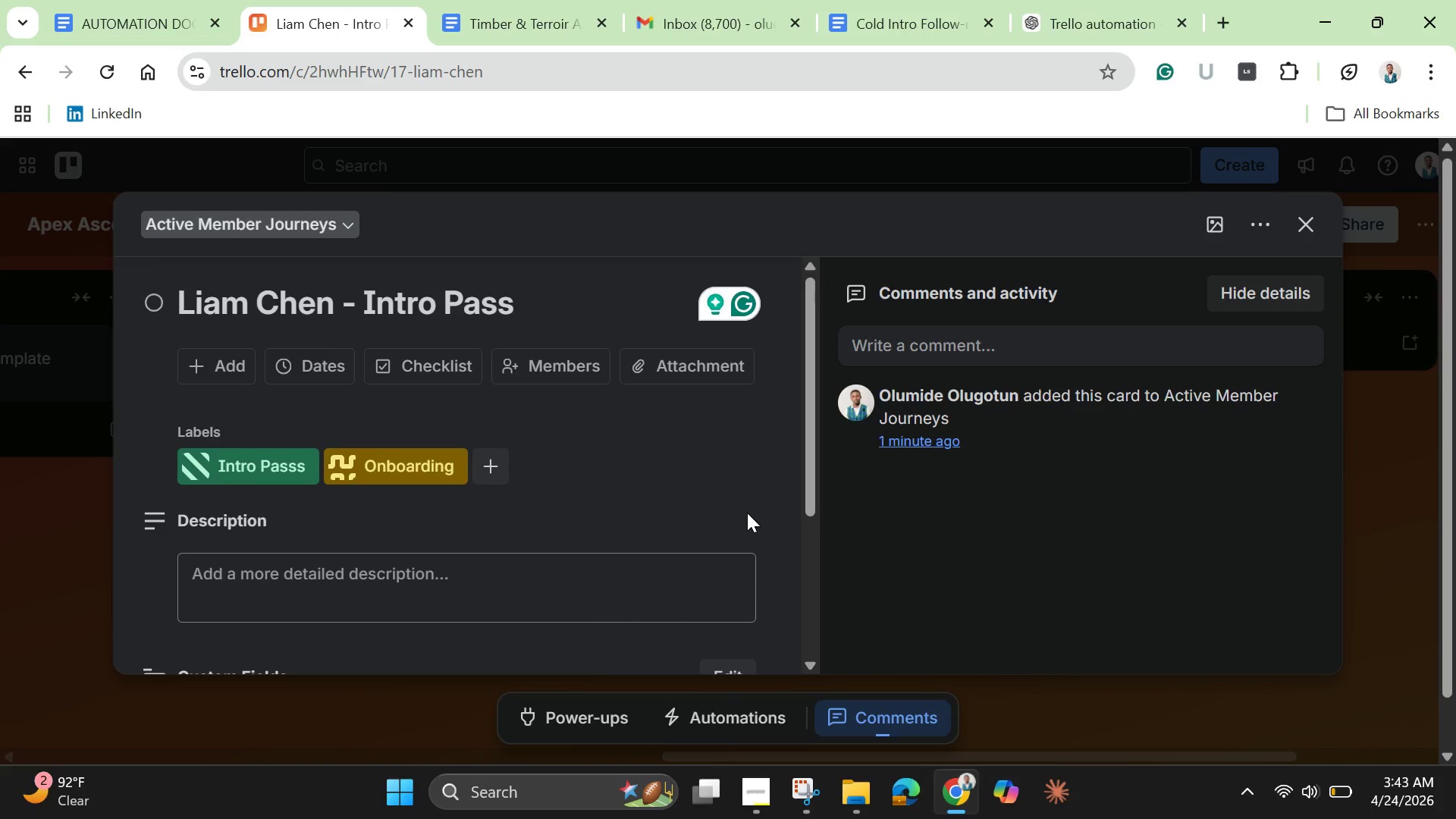 
scroll: coordinate [752, 510], scroll_direction: up, amount: 3.0
 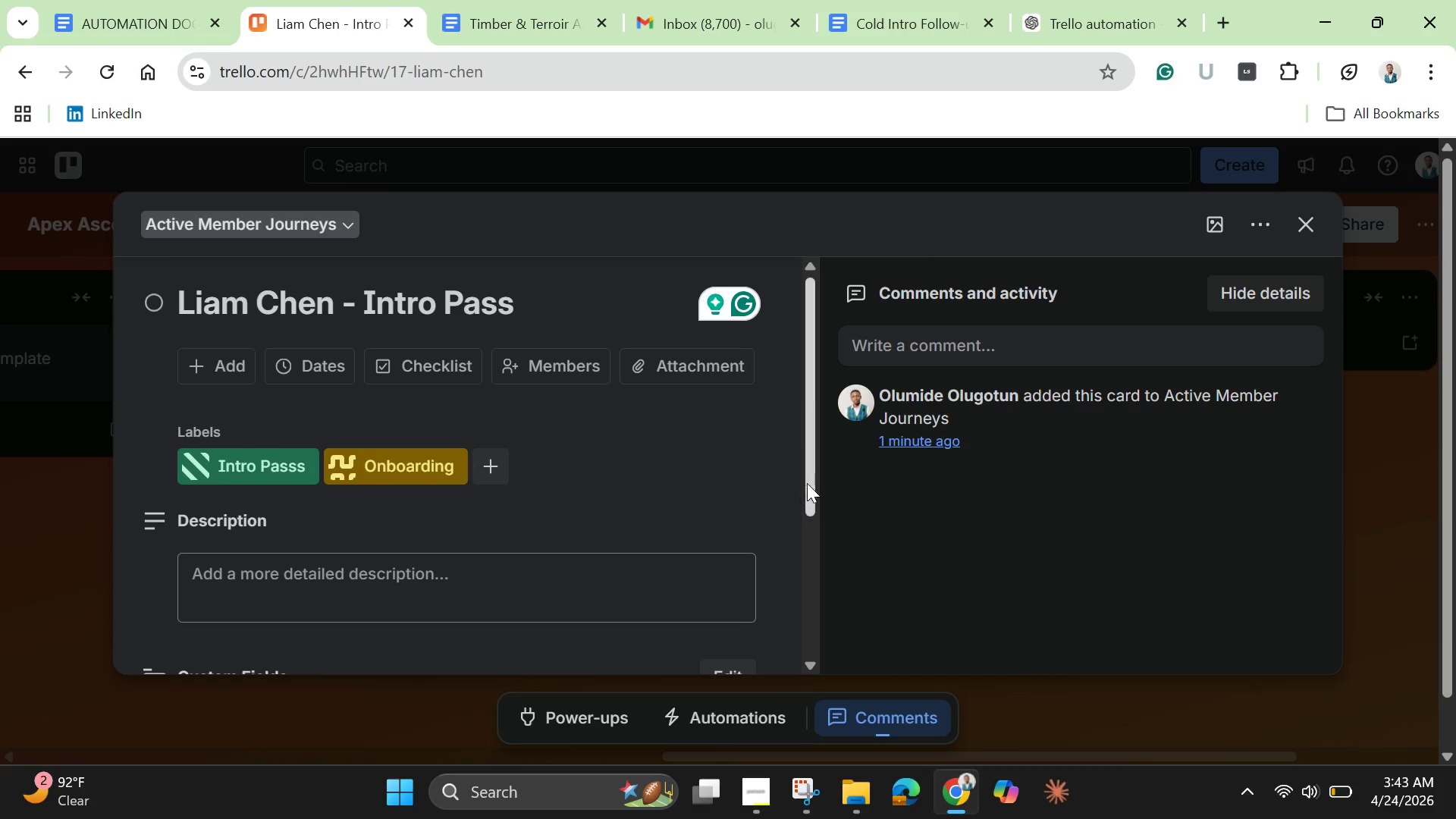 
left_click_drag(start_coordinate=[807, 483], to_coordinate=[812, 604])
 